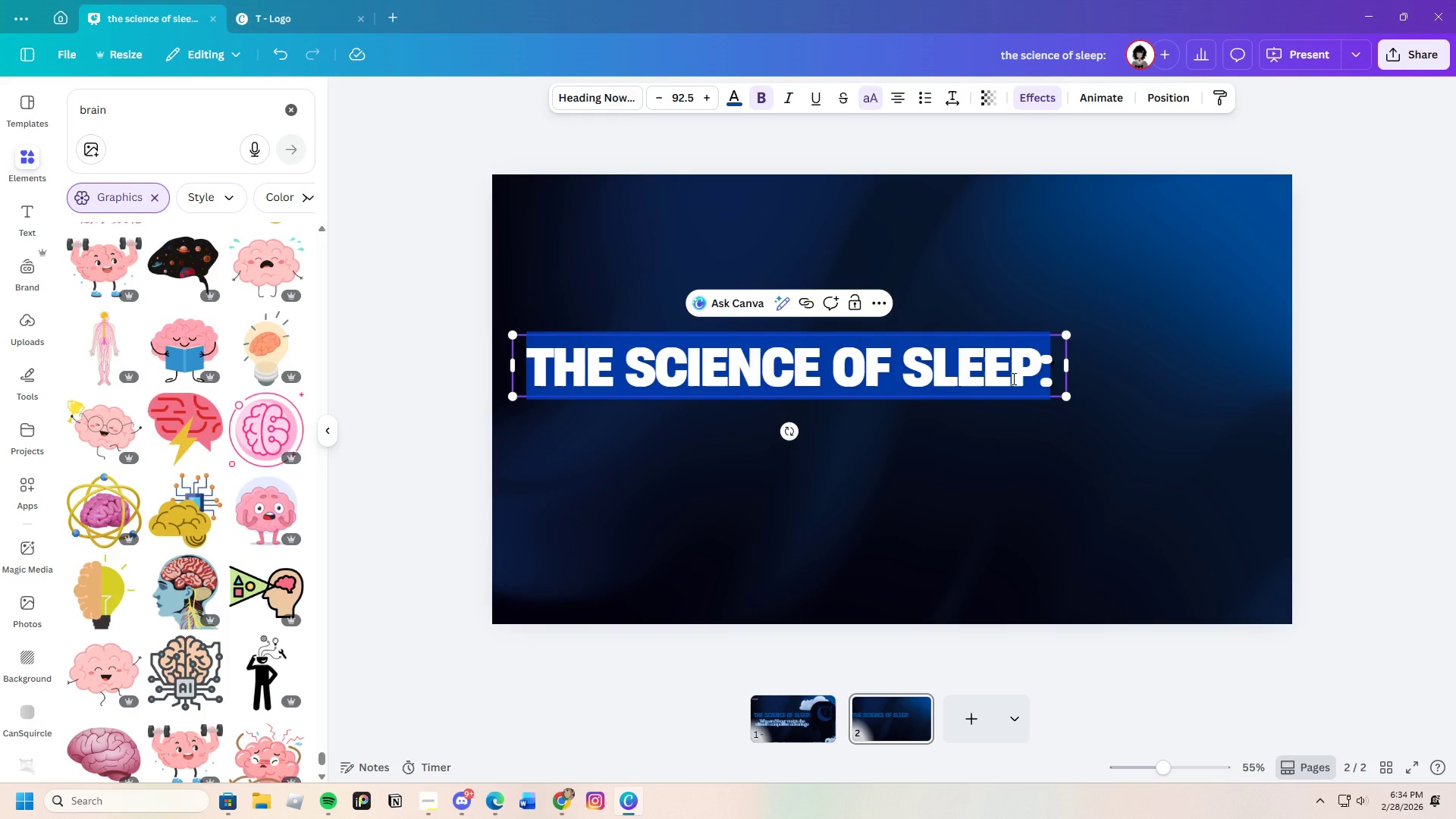 
key(Backspace)
type(Biologi)
key(Backspace)
key(Backspace)
key(Backspace)
key(Backspace)
key(Backspace)
key(Backspace)
key(Backspace)
type("V)
key(Backspace)
type(bIOgo)
 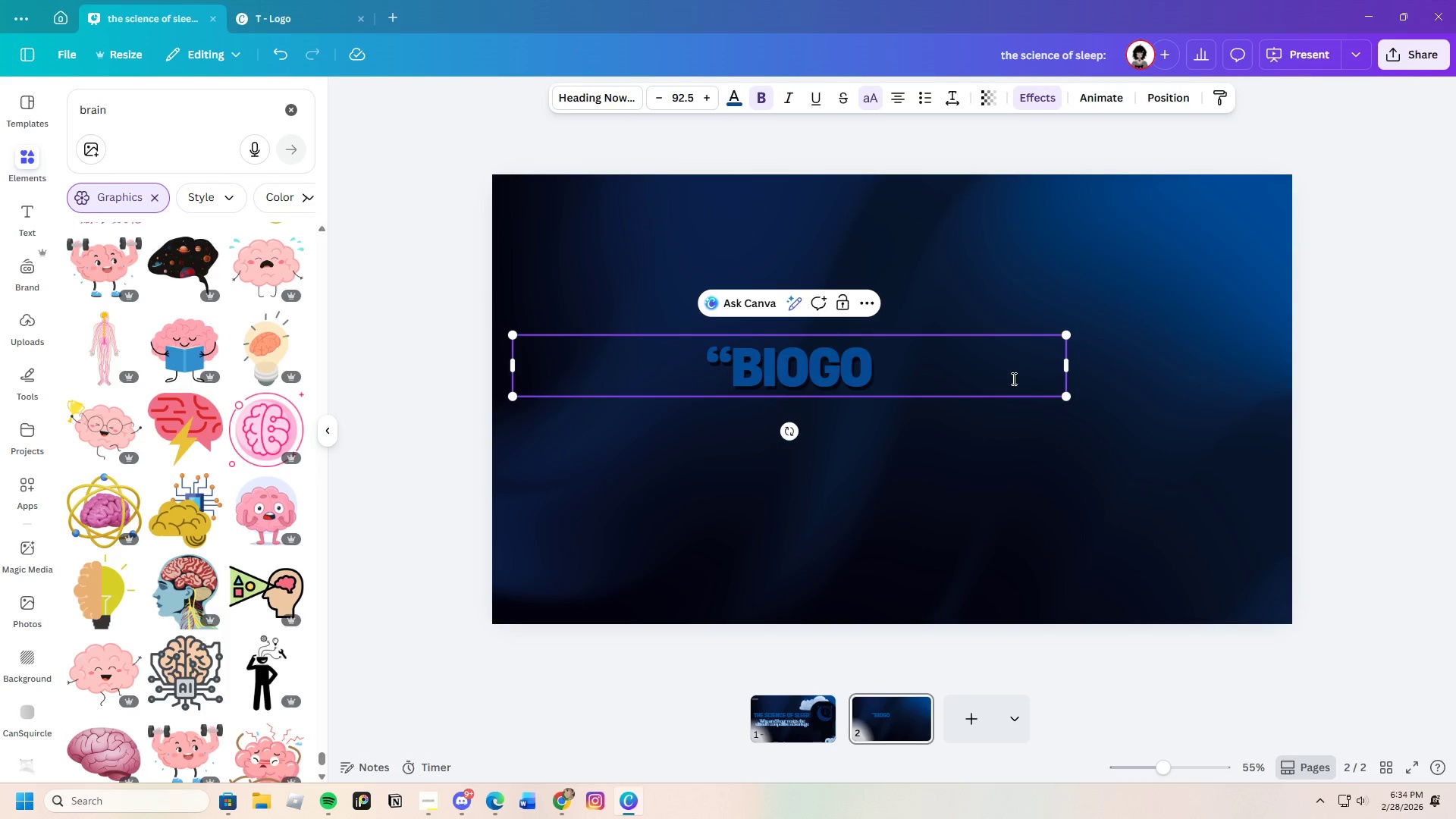 
type(logical Tax)
 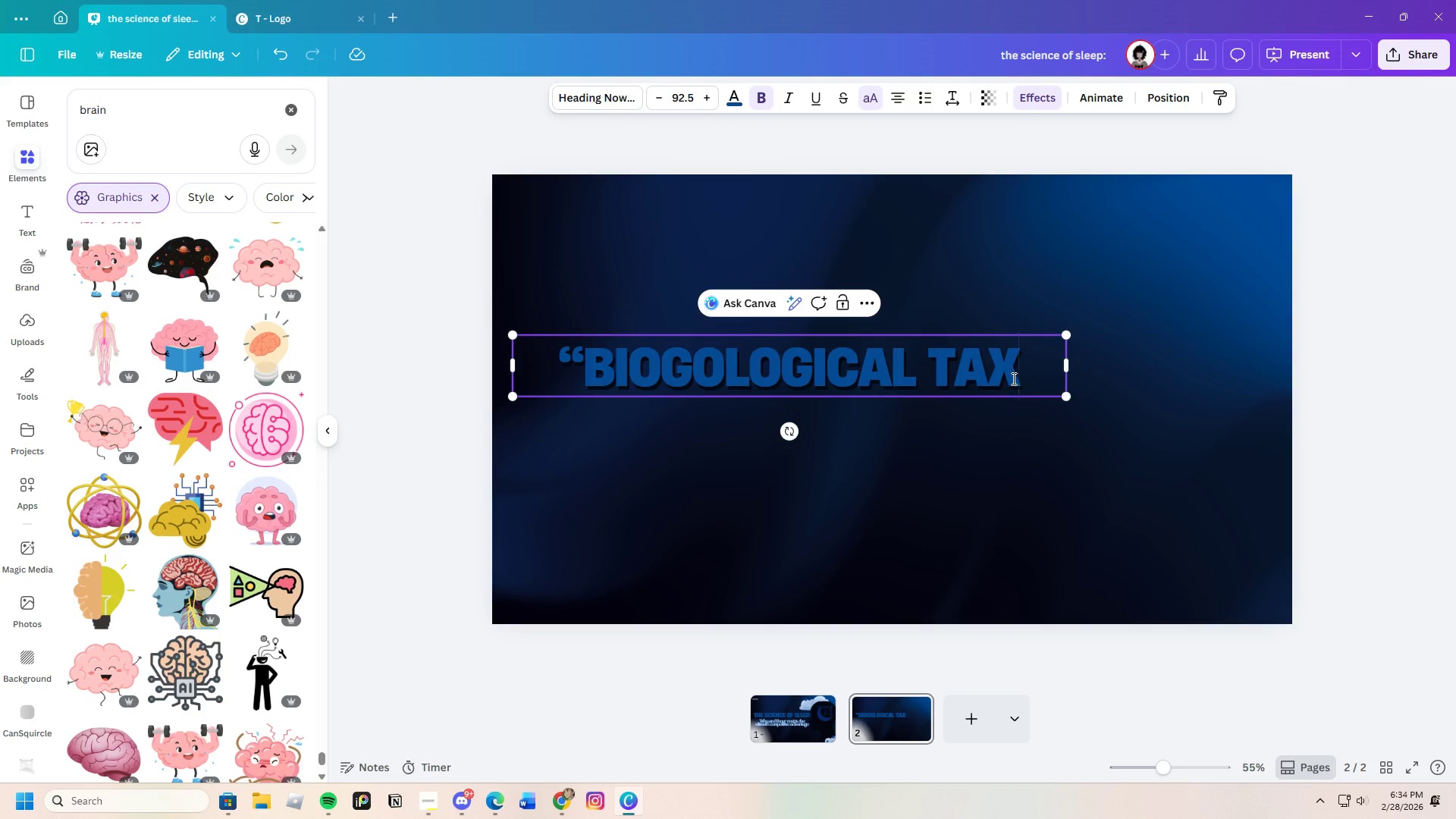 
type(" )
key(Backspace)
key(Backspace)
type(")
key(Backspace)
type('' of s)
 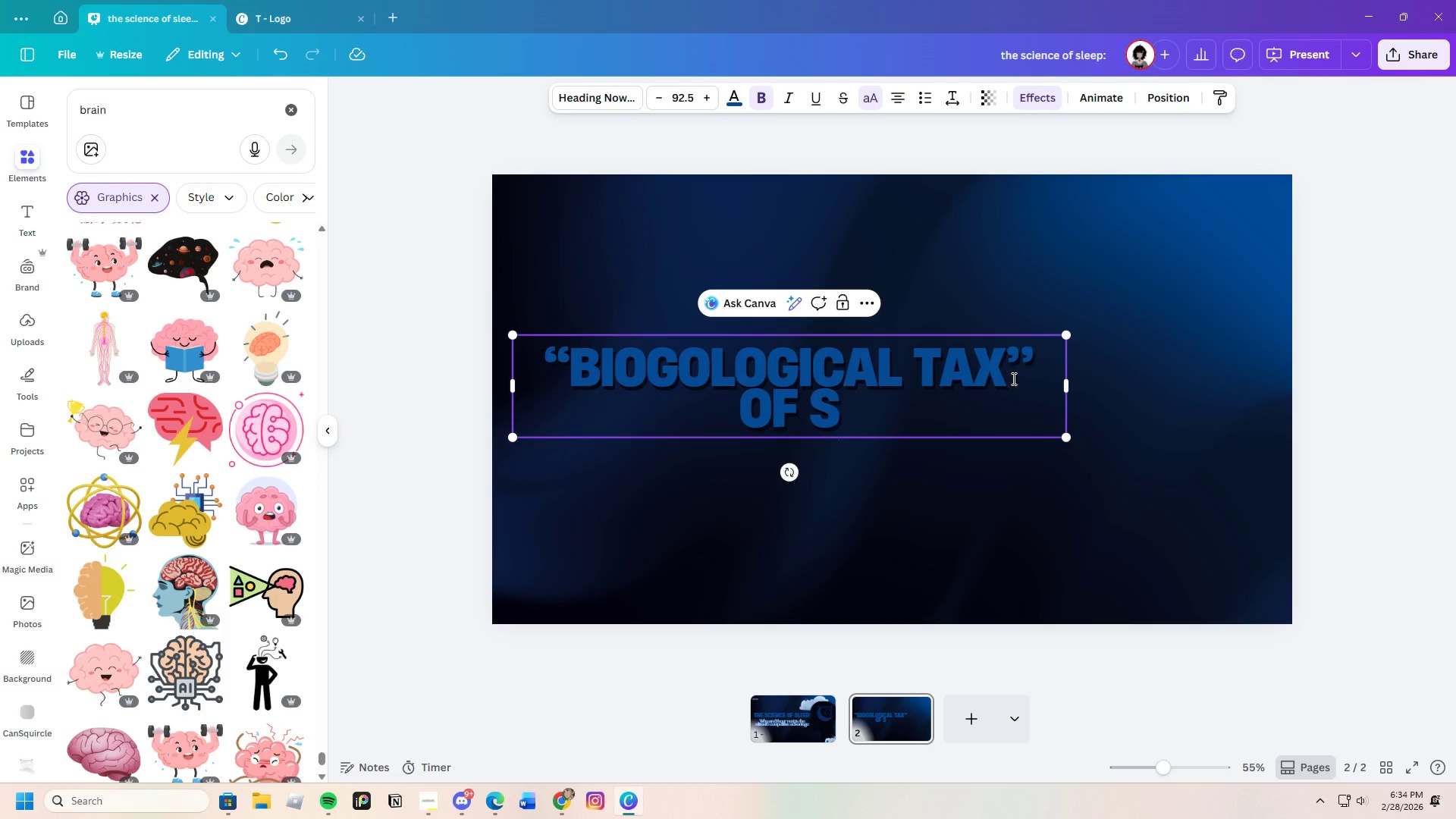 
type(leep de)
 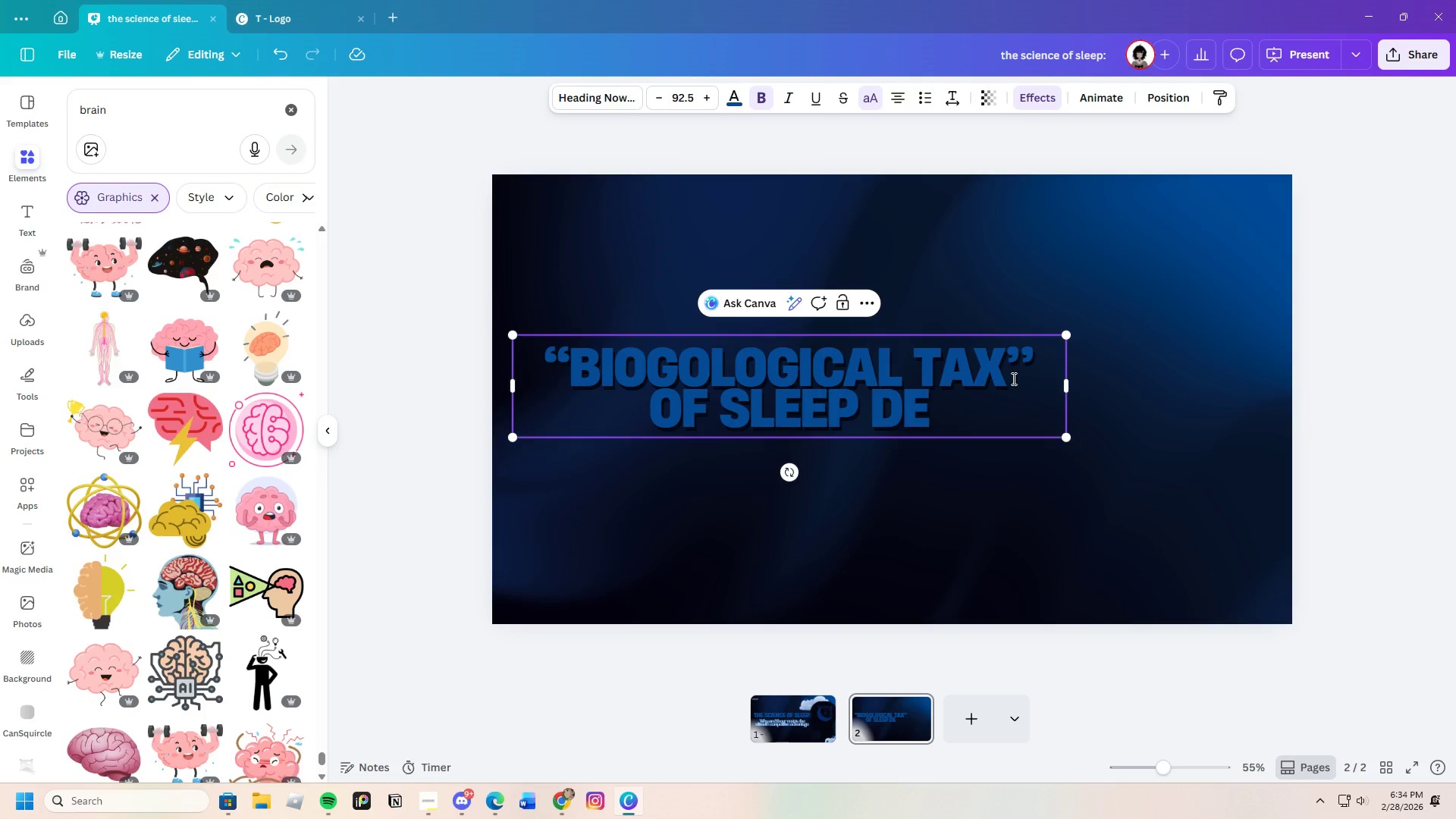 
type(privation)
 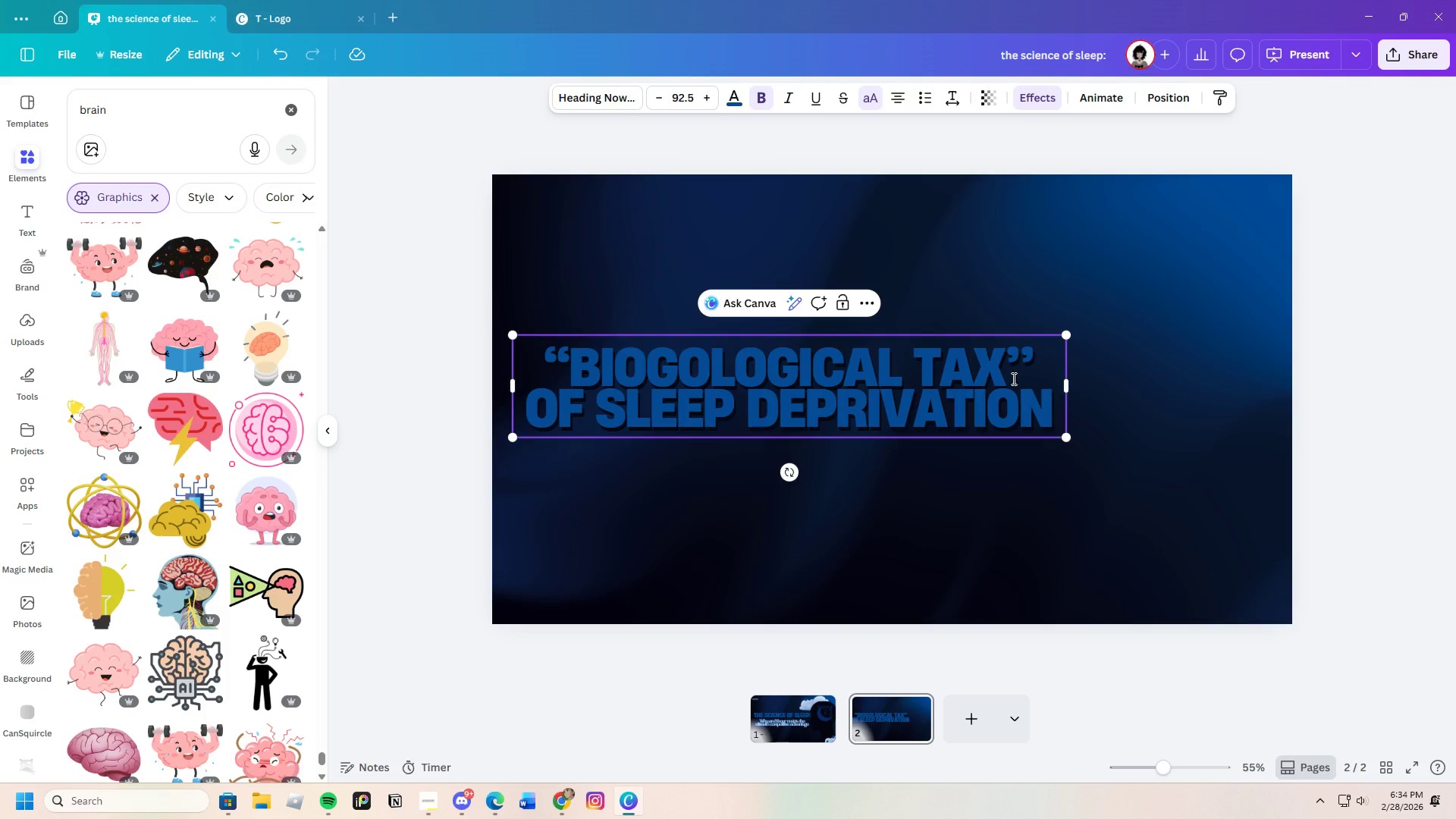 
wait(11.01)
 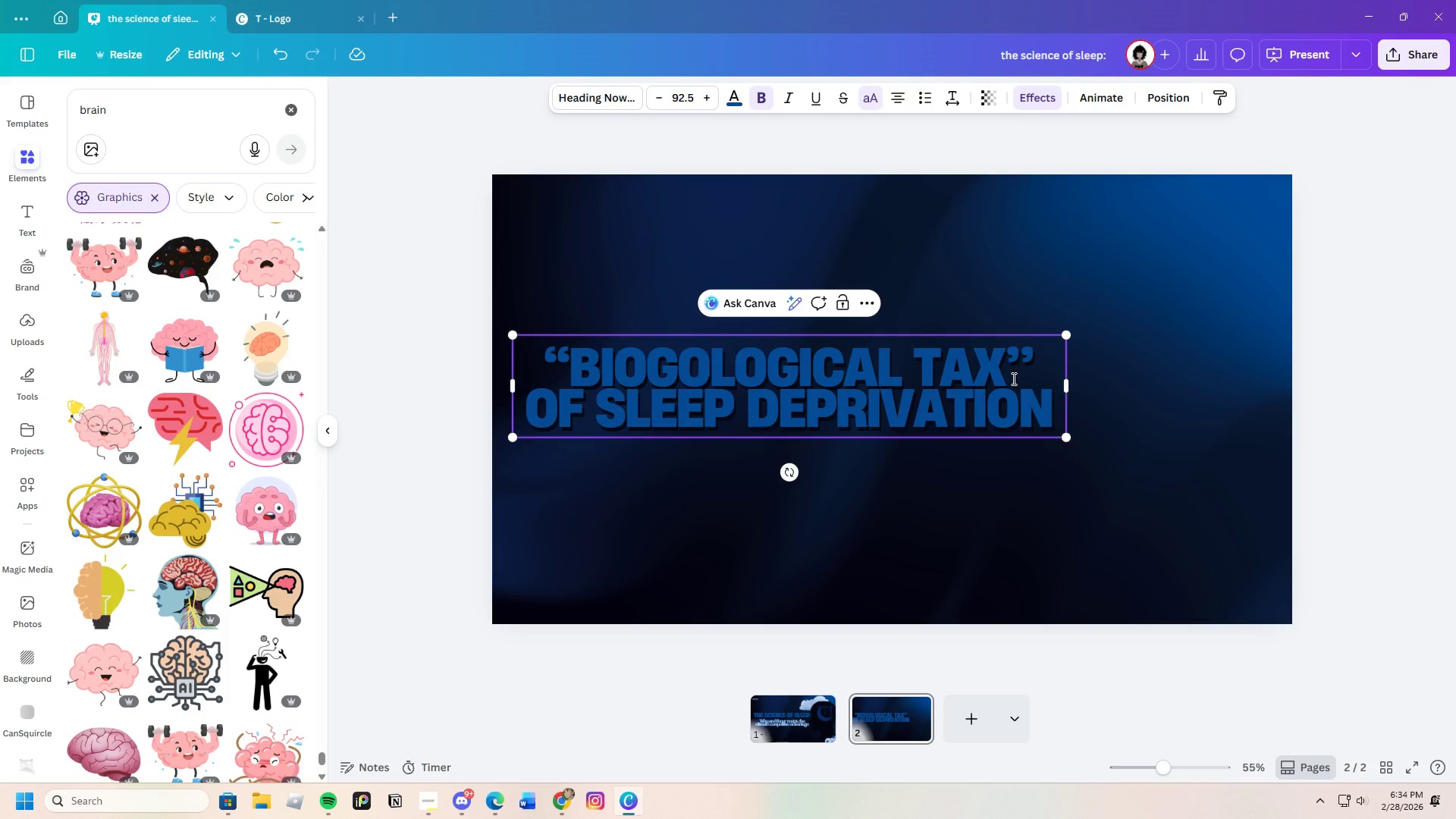 
left_click([1011, 374])
 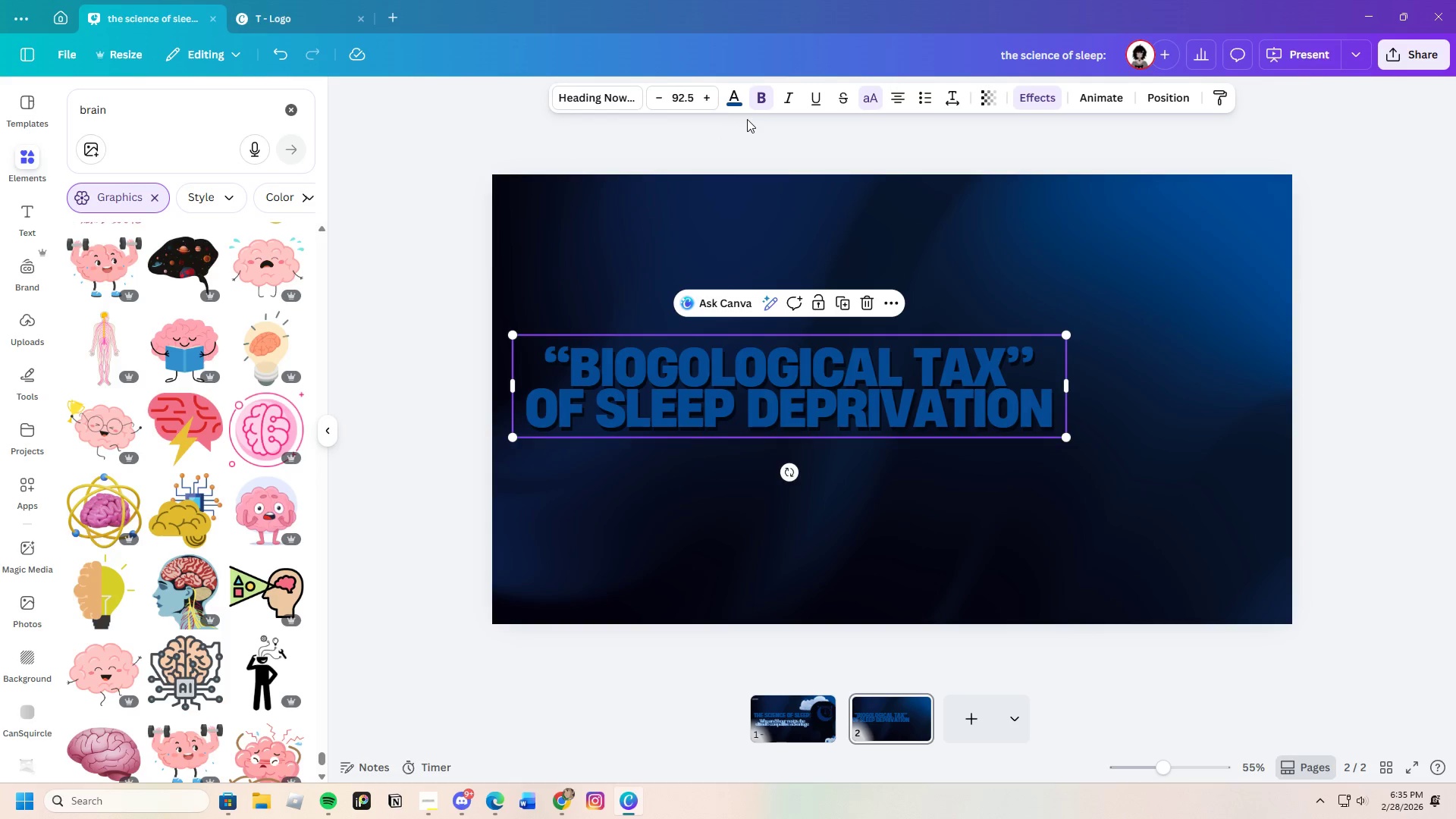 
left_click([728, 99])
 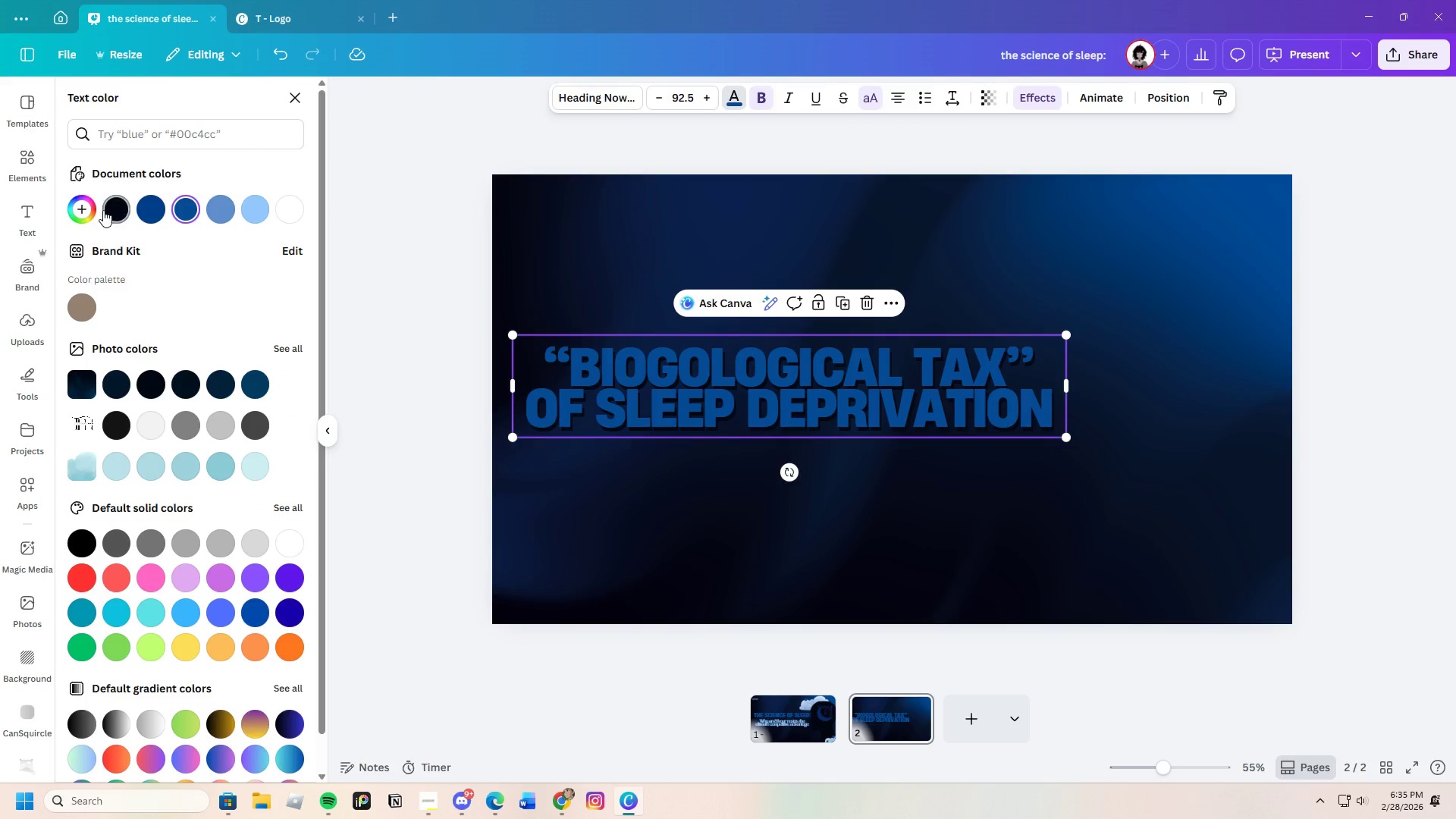 
left_click([80, 213])
 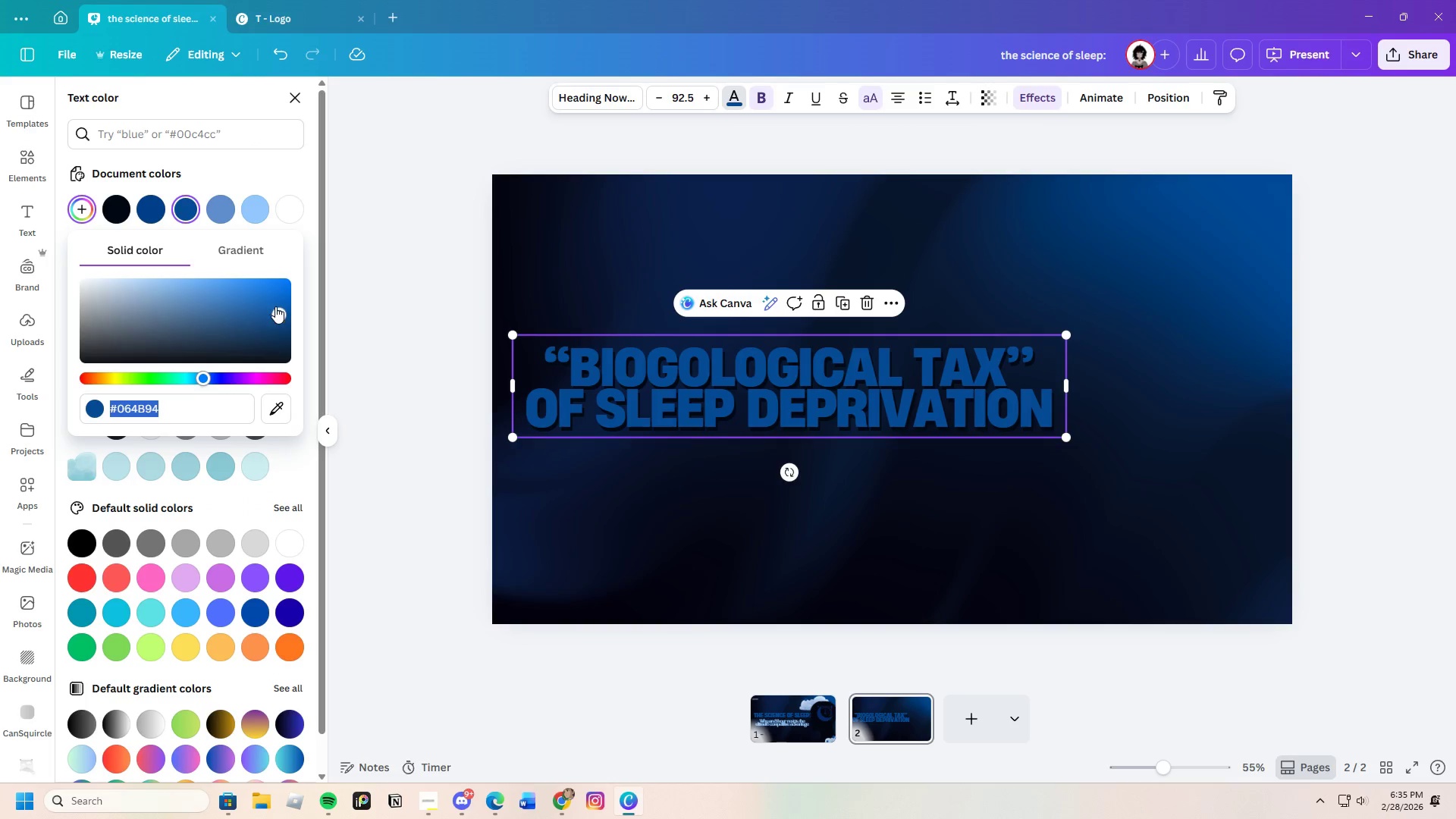 
left_click_drag(start_coordinate=[275, 306], to_coordinate=[256, 281])
 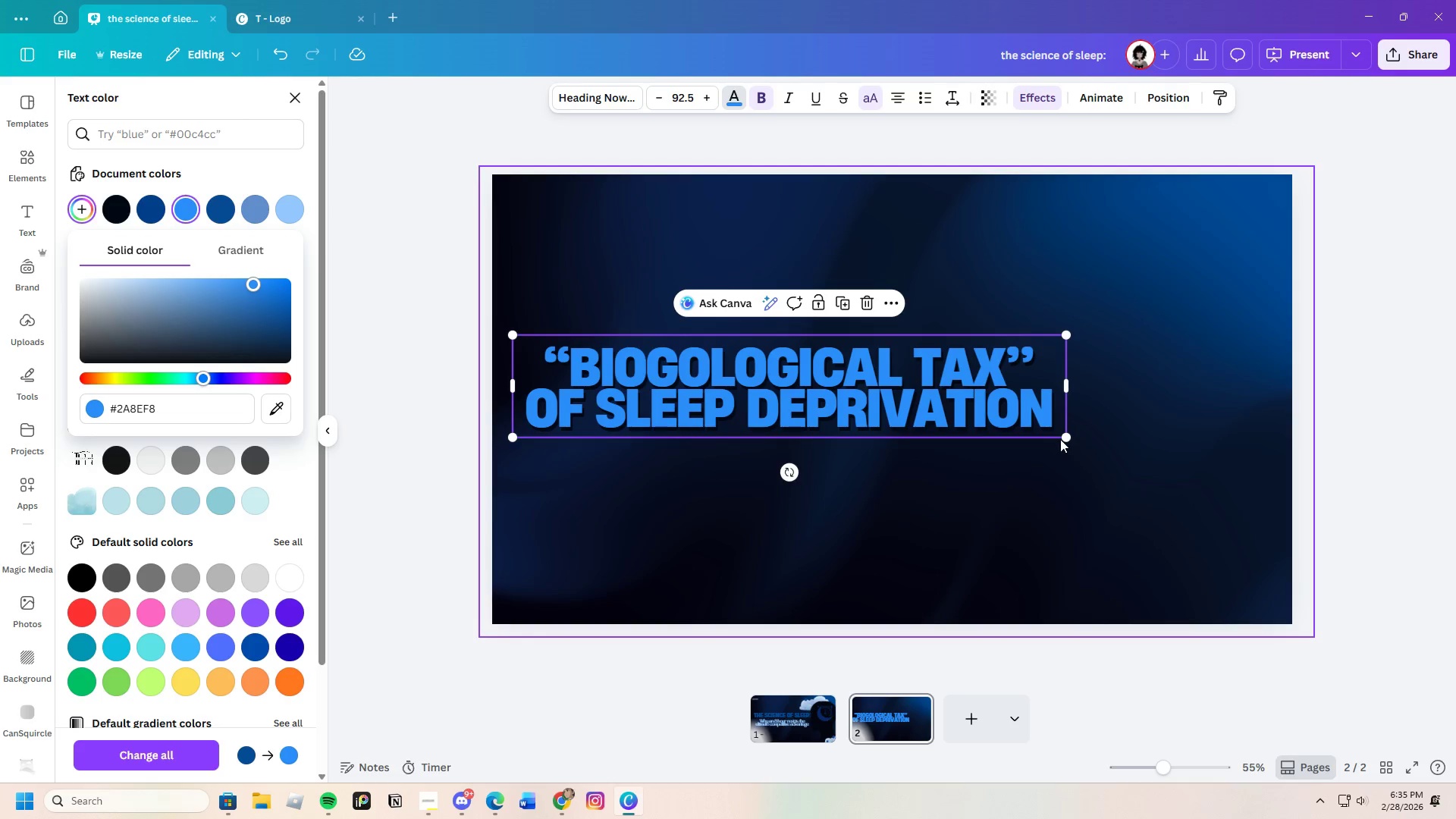 
left_click_drag(start_coordinate=[1066, 433], to_coordinate=[843, 338])
 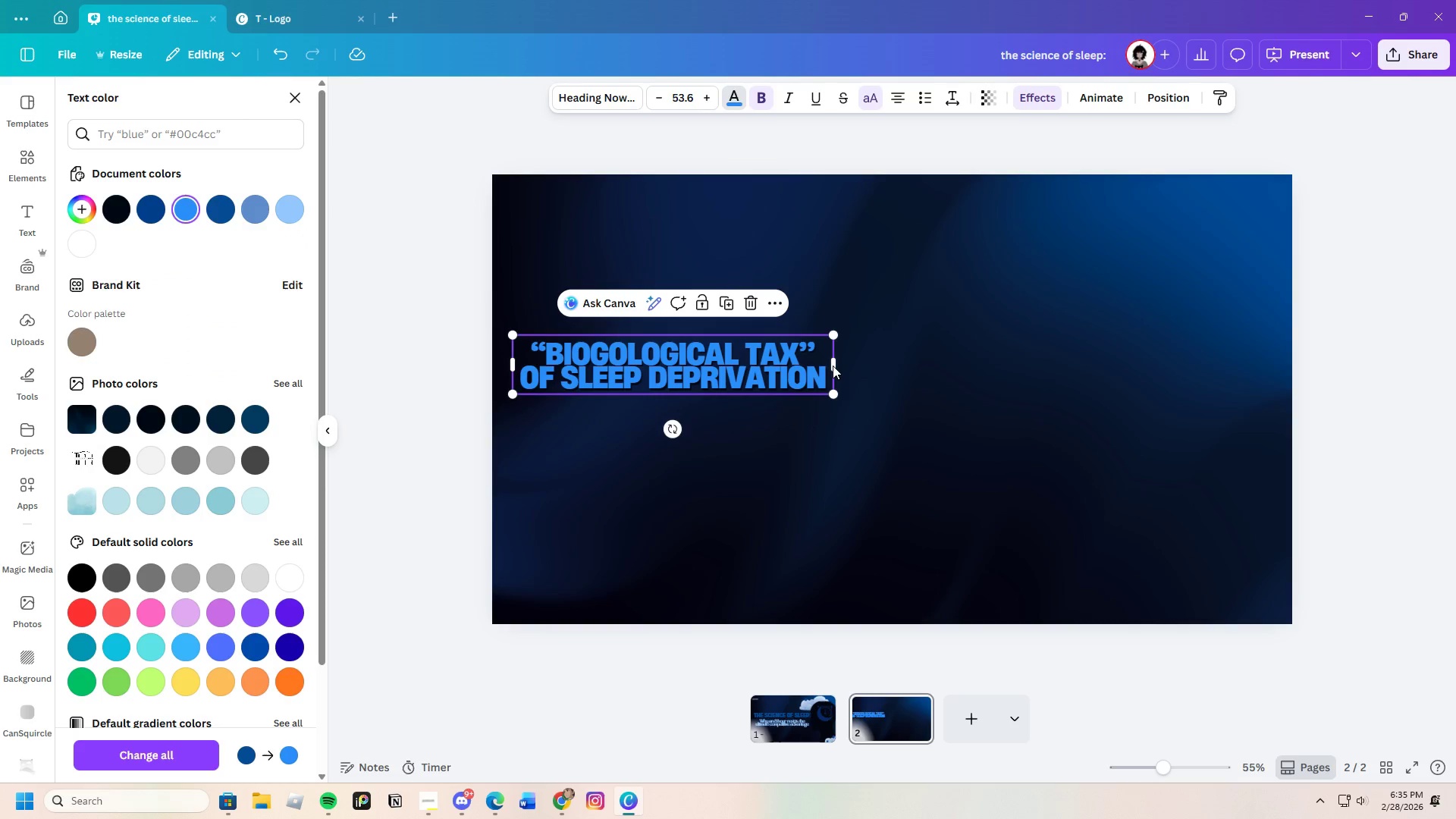 
left_click_drag(start_coordinate=[837, 366], to_coordinate=[1197, 395])
 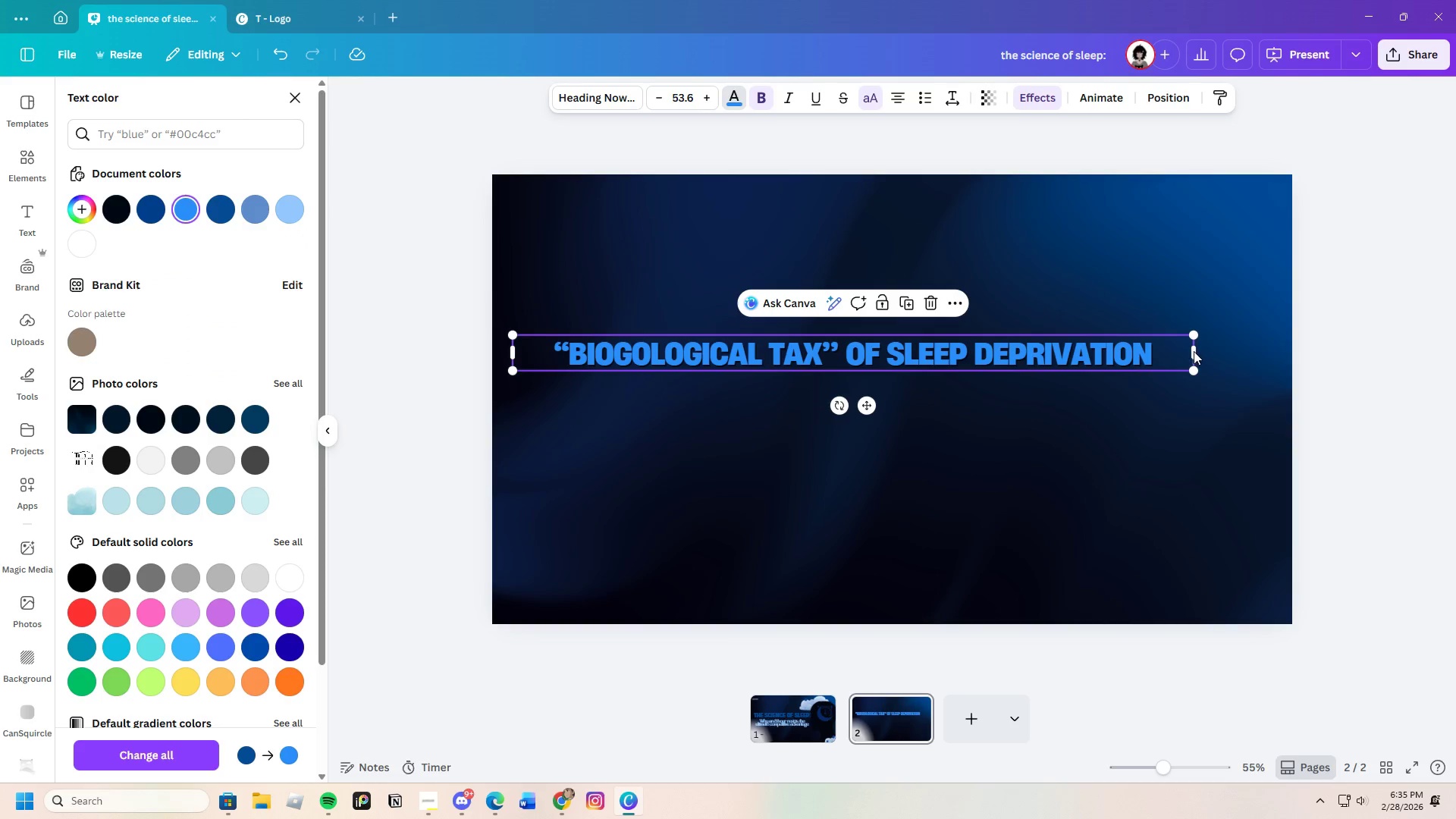 
left_click_drag(start_coordinate=[1194, 351], to_coordinate=[1132, 345])
 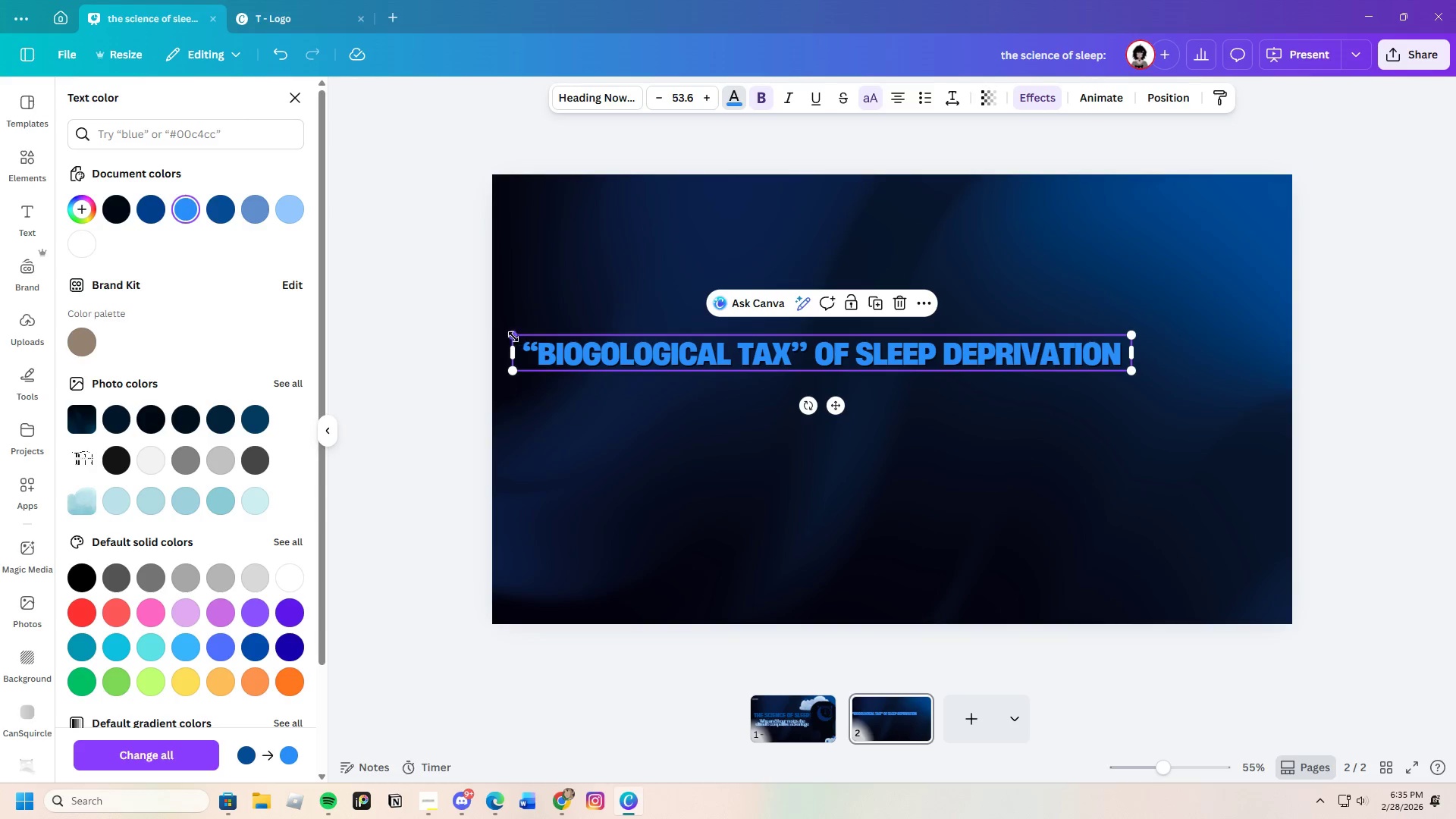 
left_click_drag(start_coordinate=[513, 335], to_coordinate=[488, 292])
 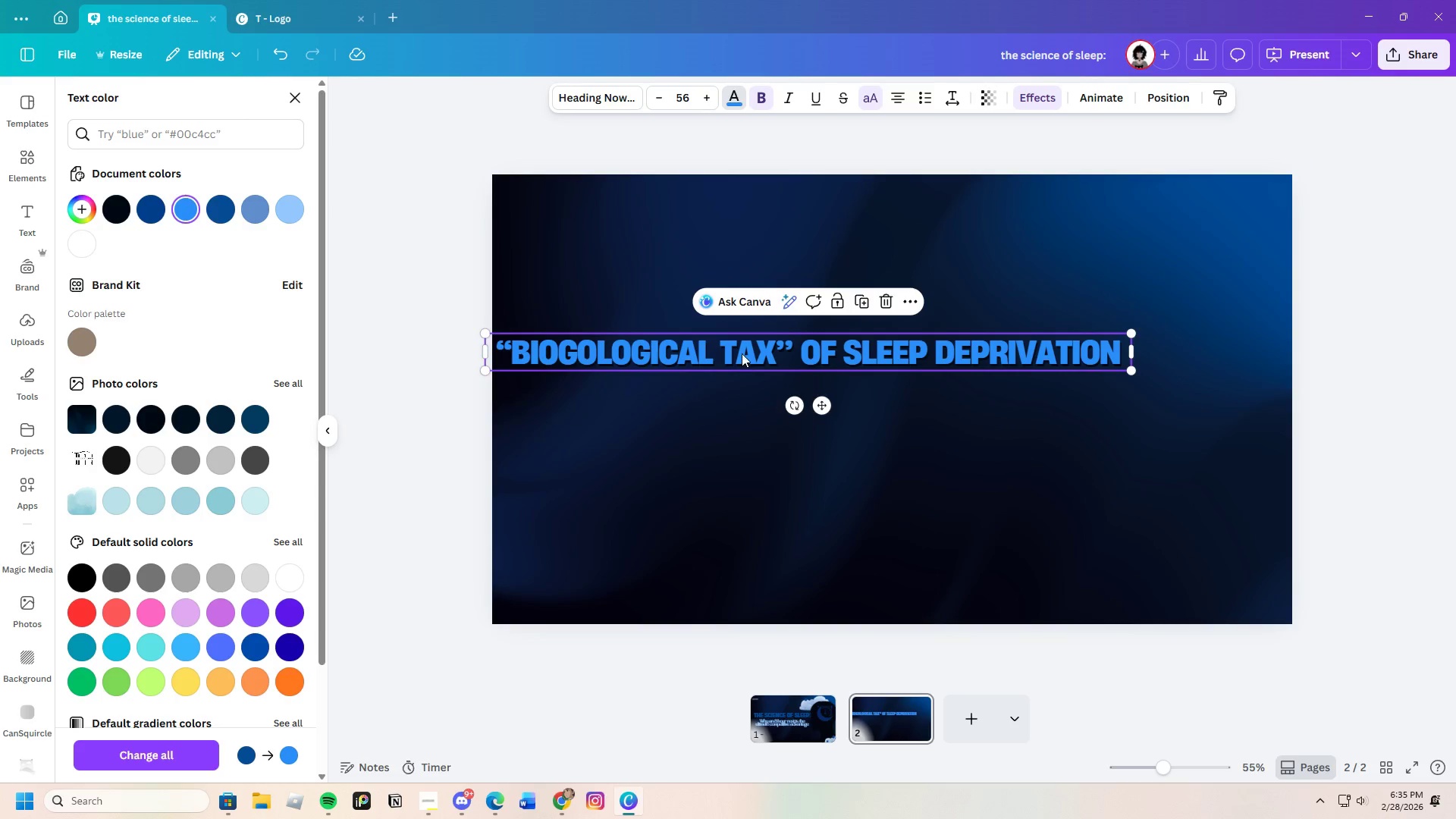 
left_click_drag(start_coordinate=[742, 353], to_coordinate=[851, 264])
 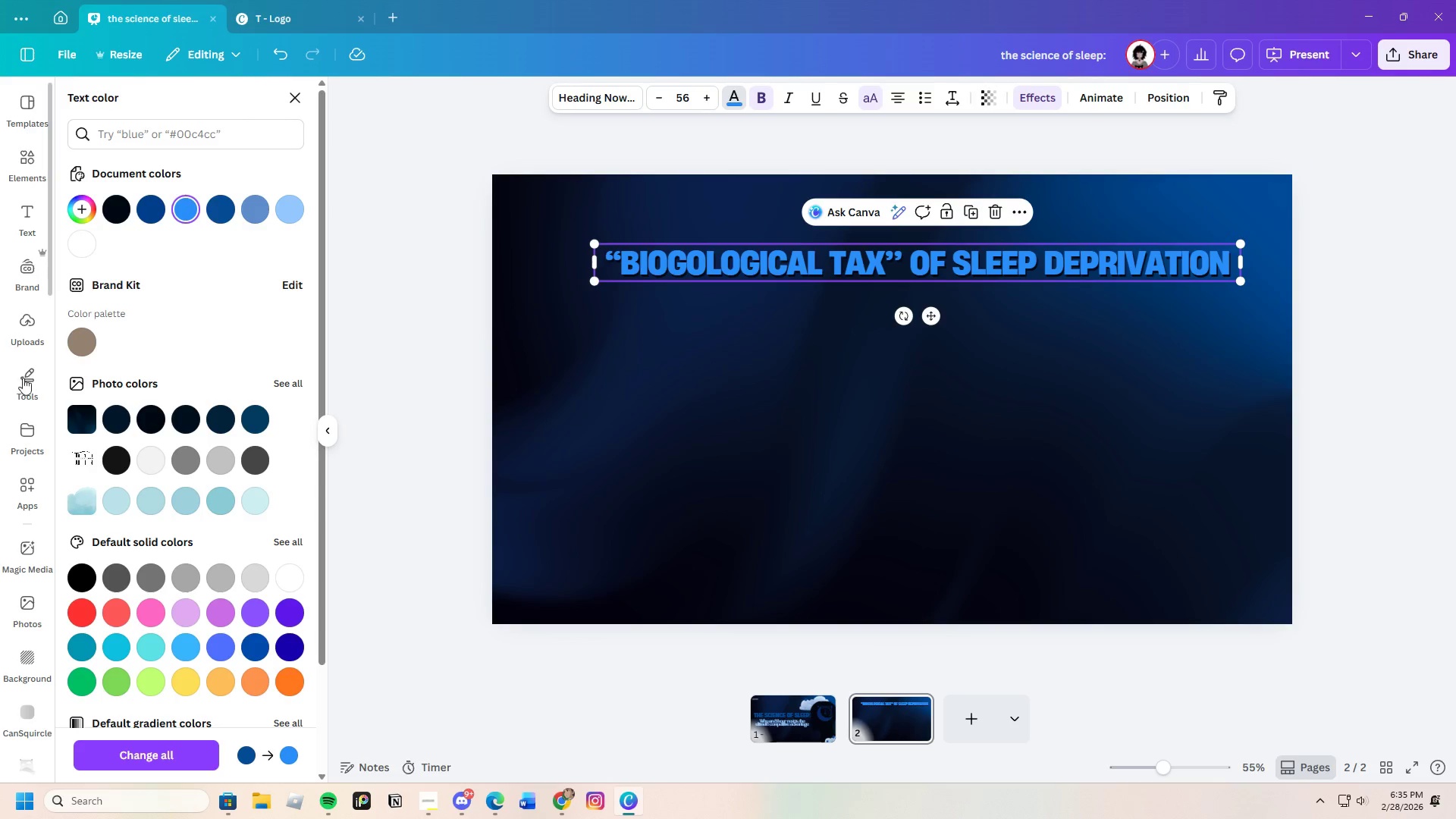 
left_click([29, 381])
 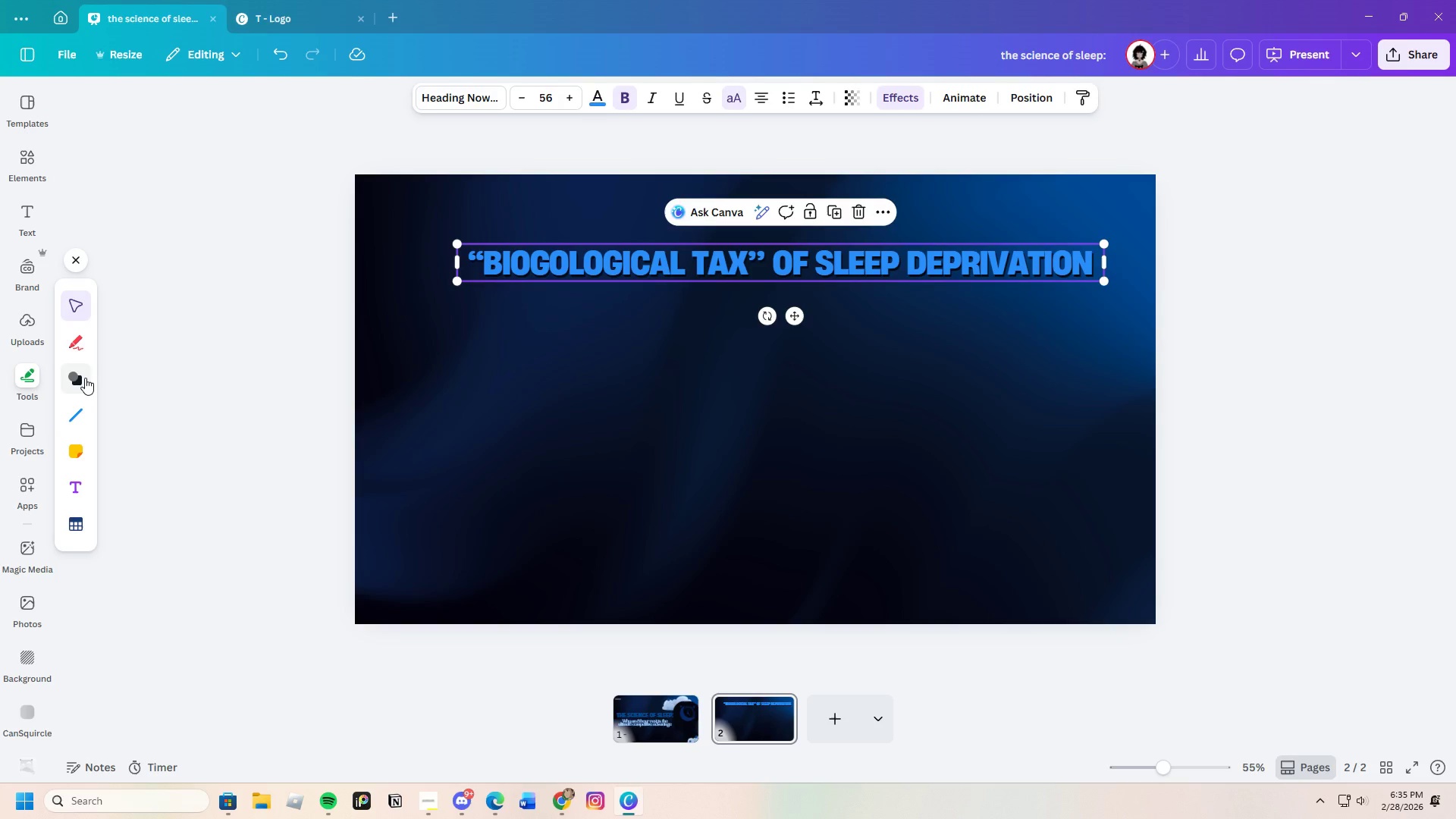 
left_click([85, 378])
 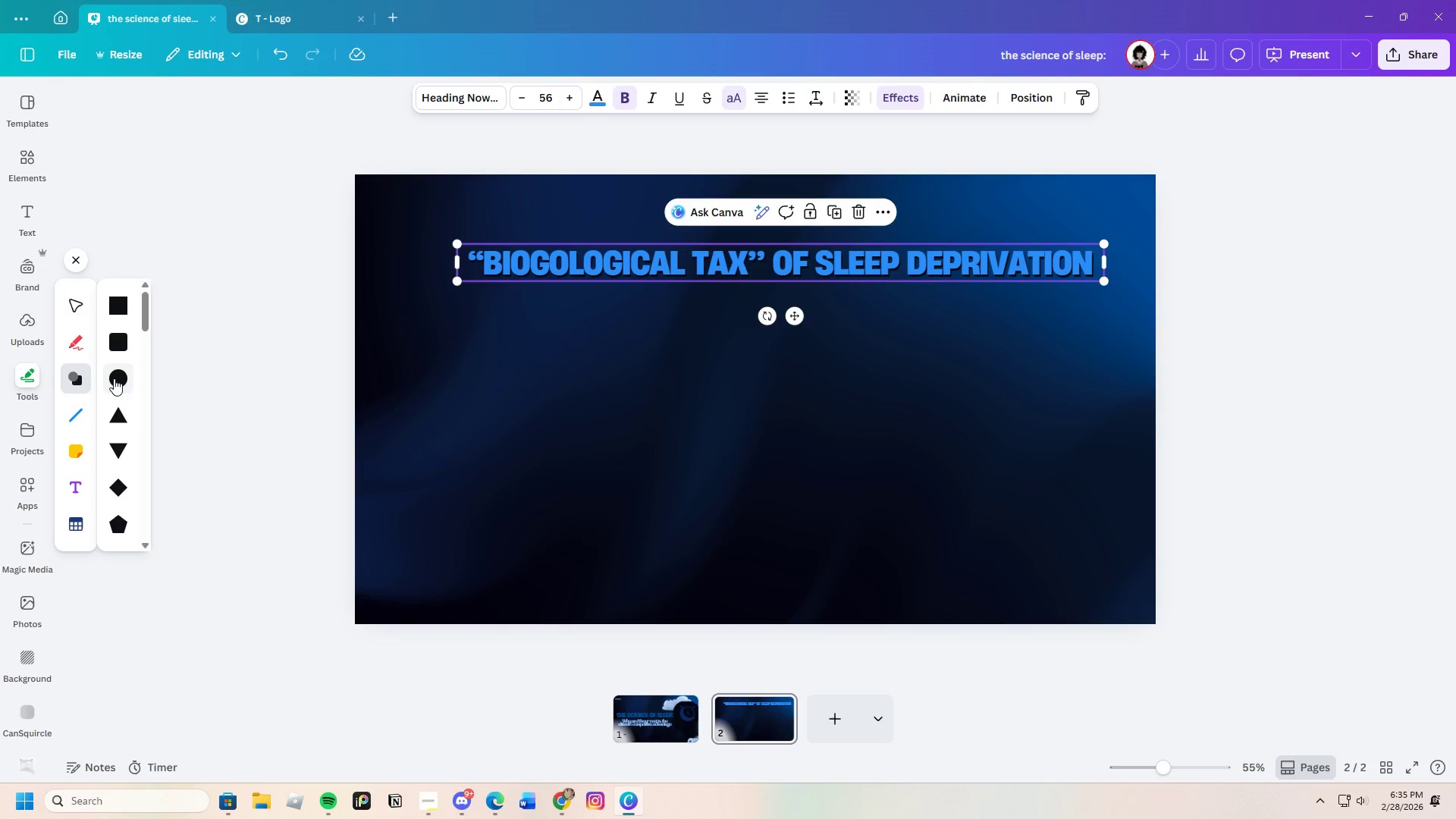 
left_click([115, 345])
 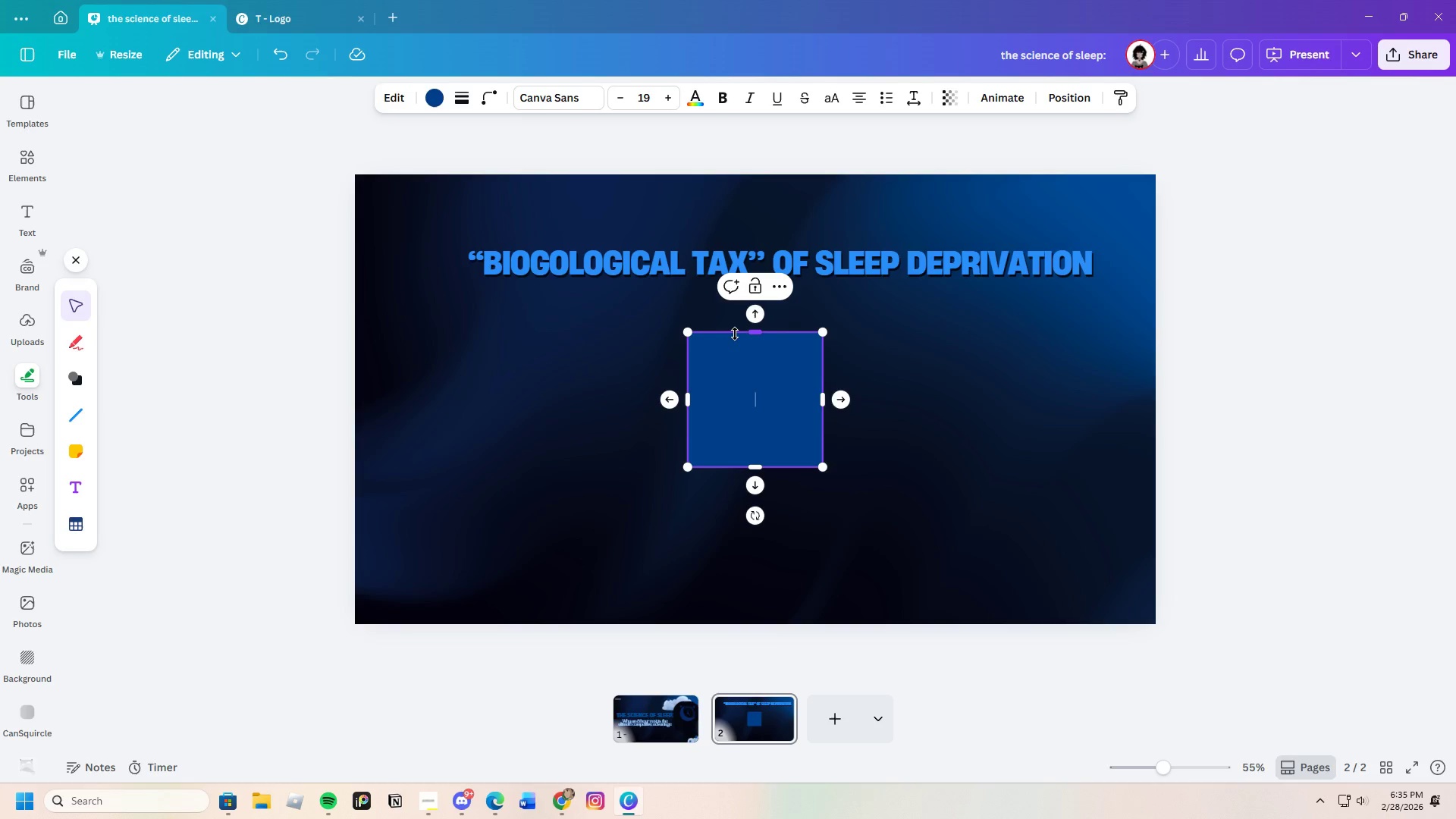 
left_click_drag(start_coordinate=[759, 337], to_coordinate=[783, 408])
 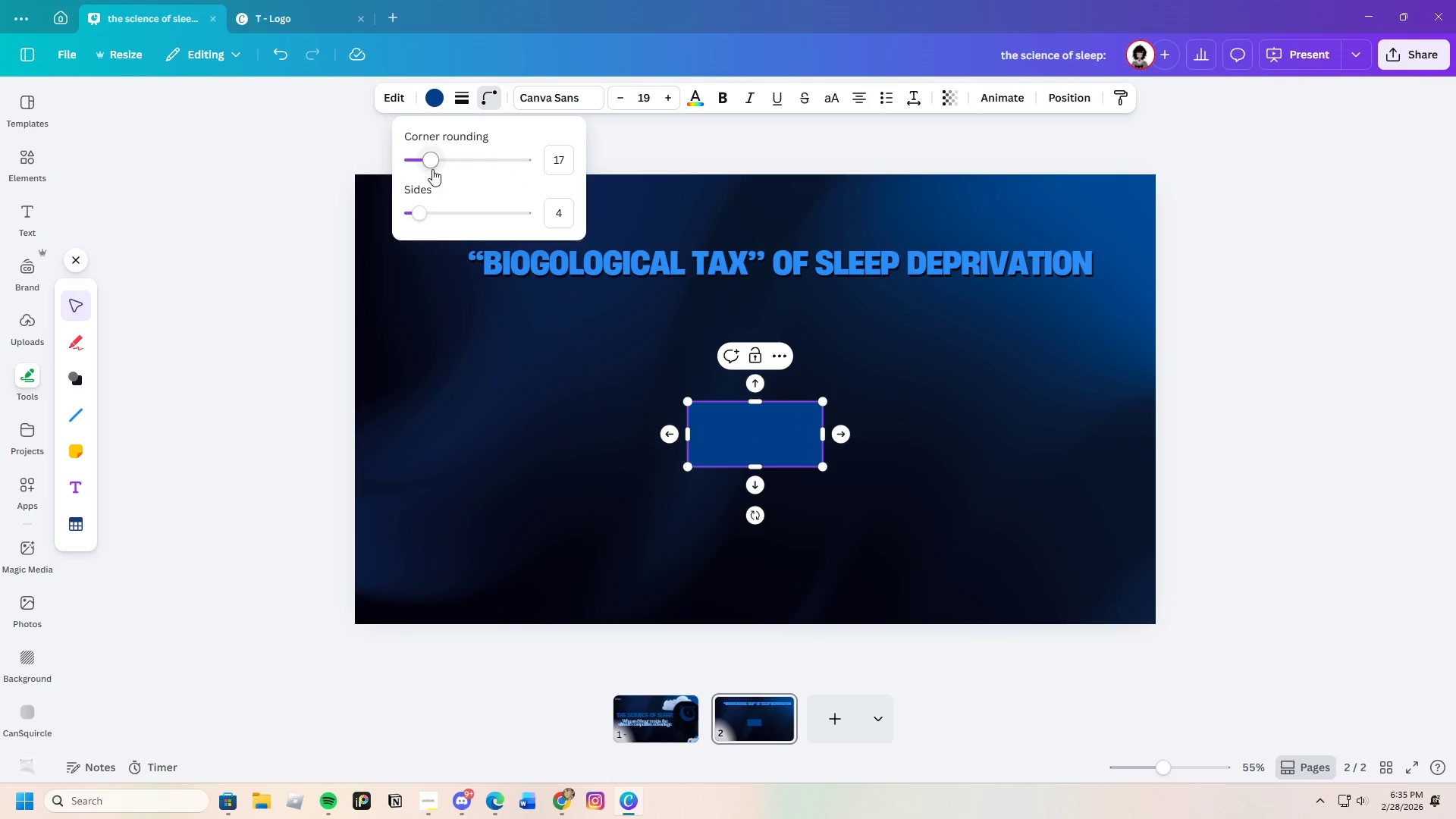 
left_click_drag(start_coordinate=[434, 168], to_coordinate=[506, 167])
 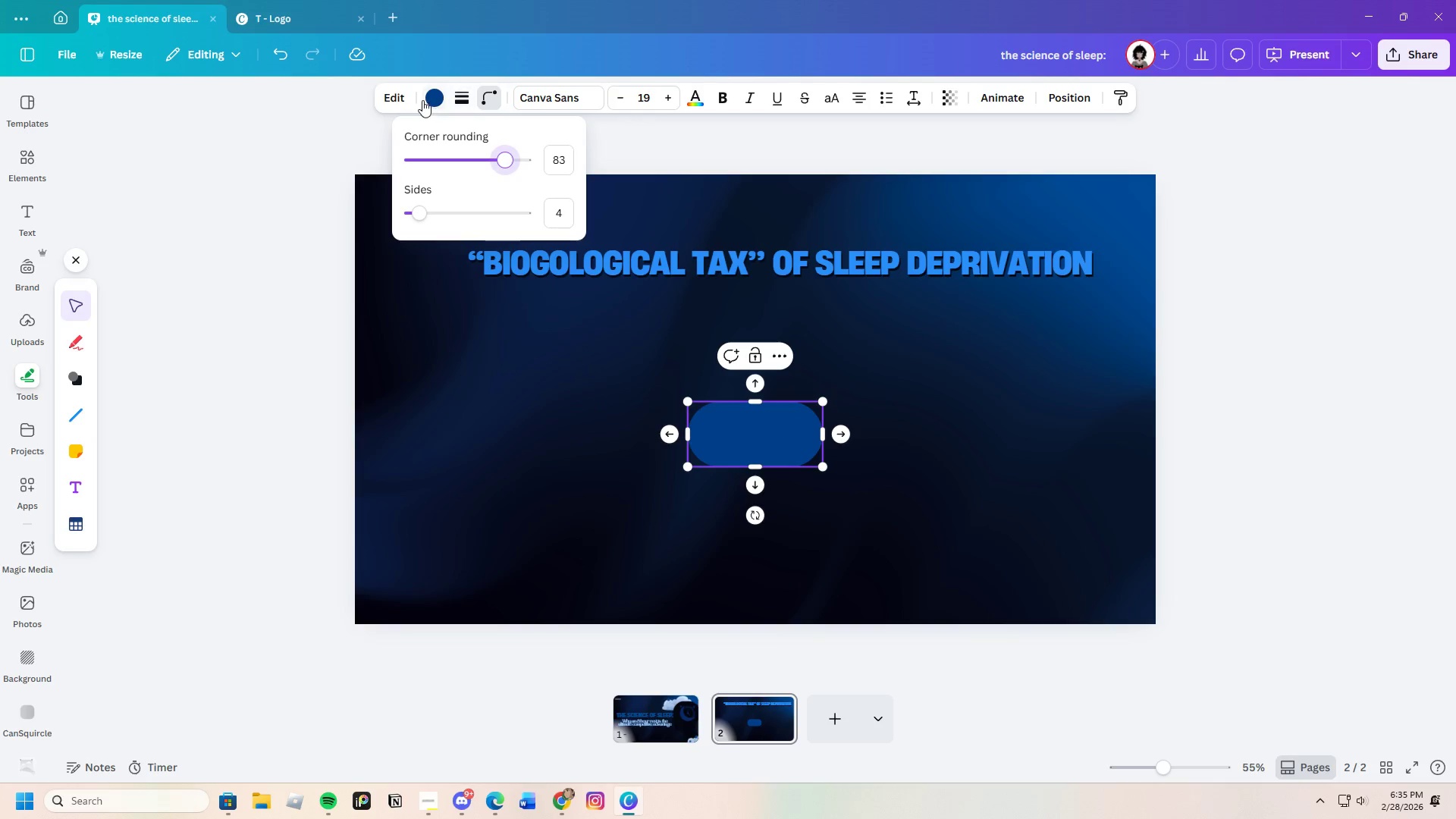 
left_click([425, 99])
 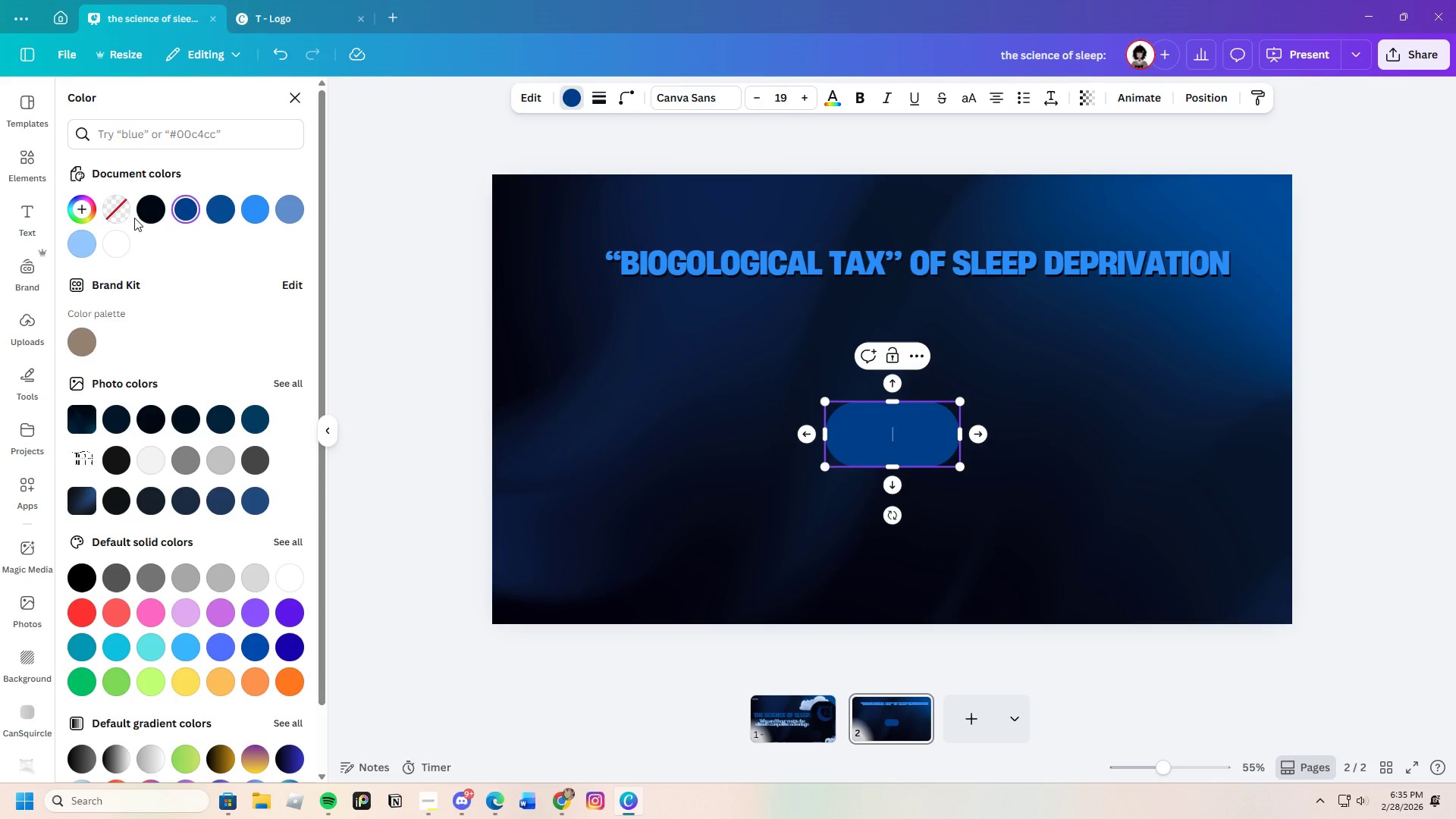 
left_click([148, 215])
 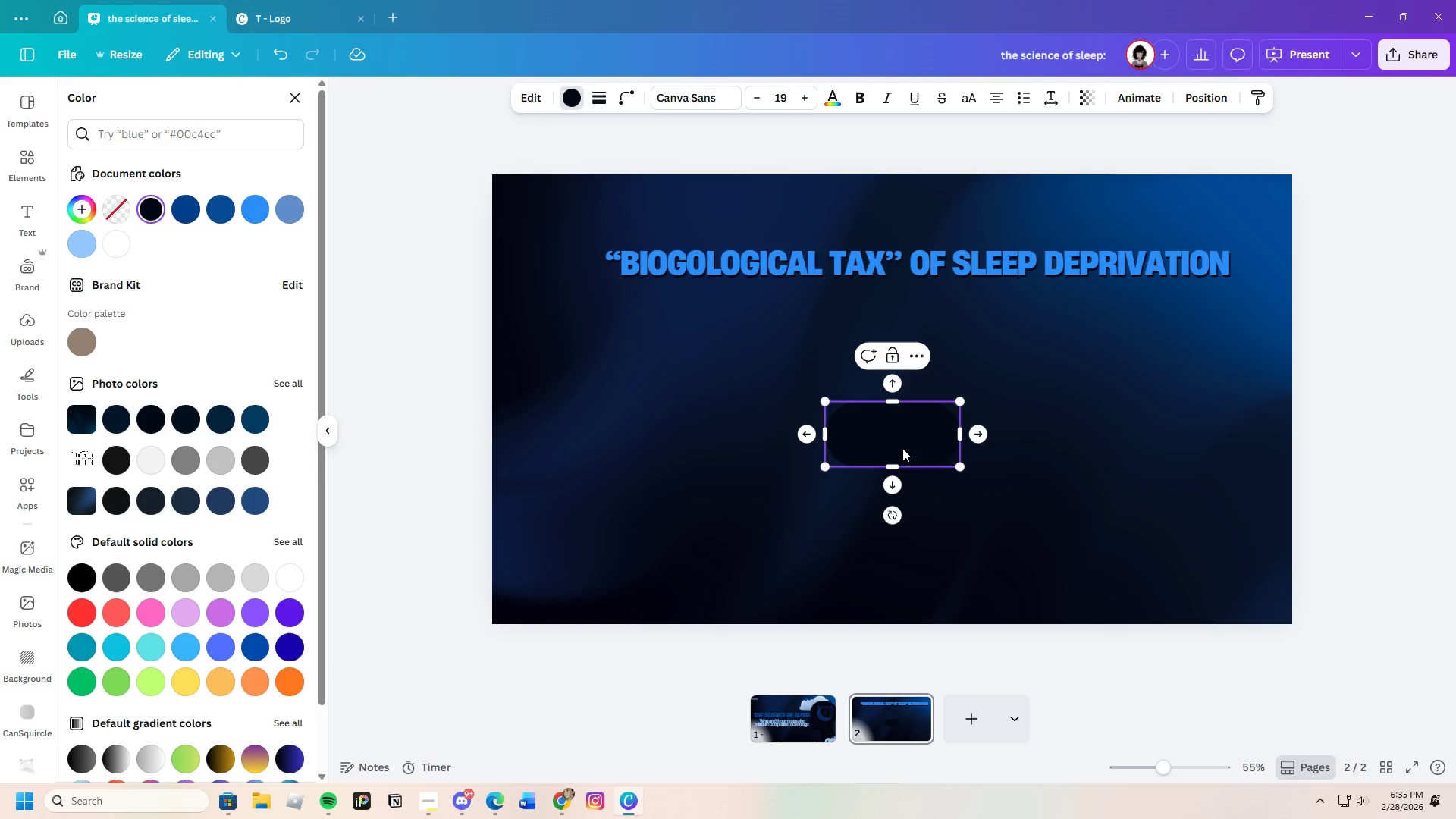 
left_click_drag(start_coordinate=[901, 445], to_coordinate=[562, 262])
 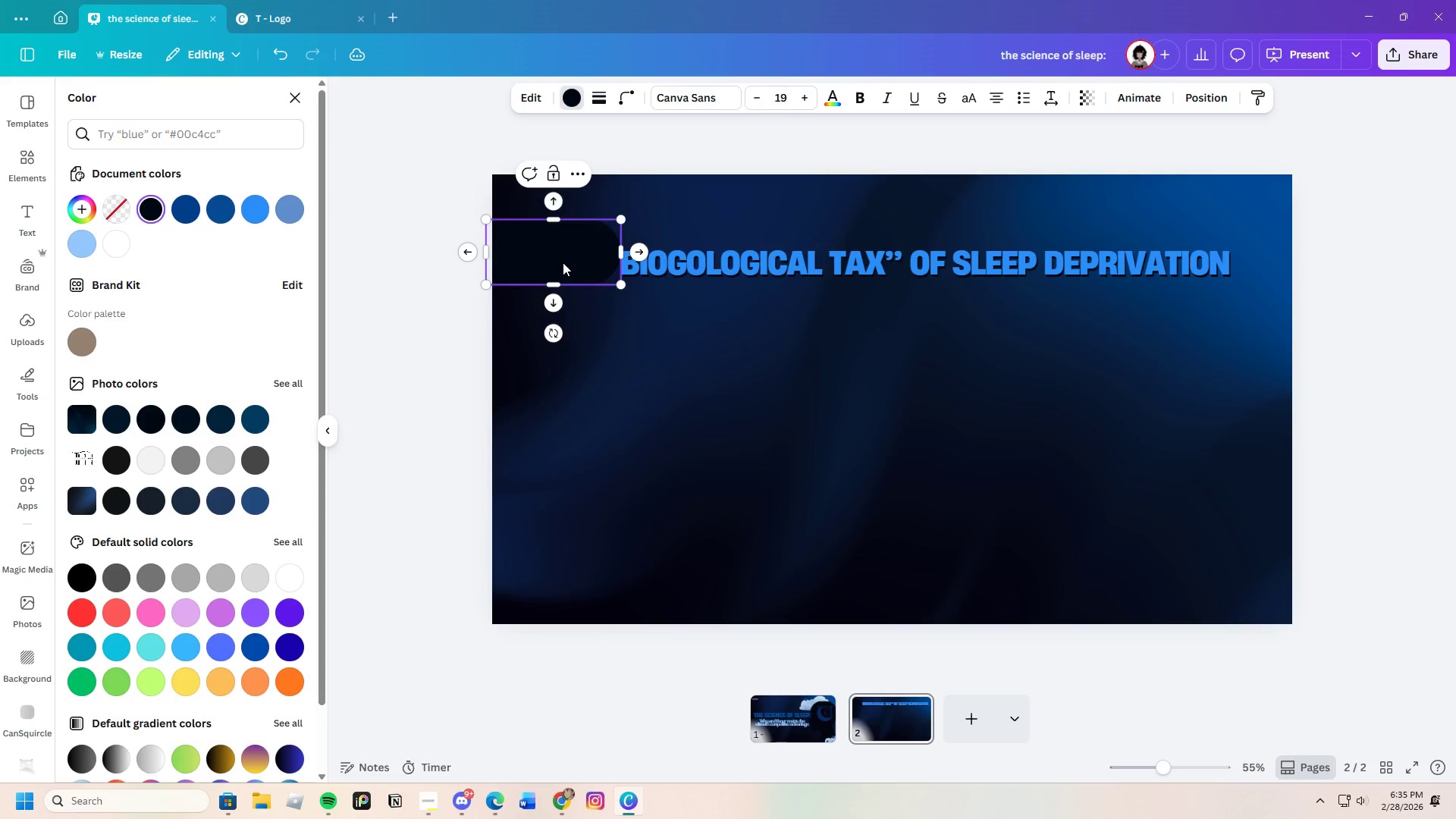 
right_click([563, 262])
 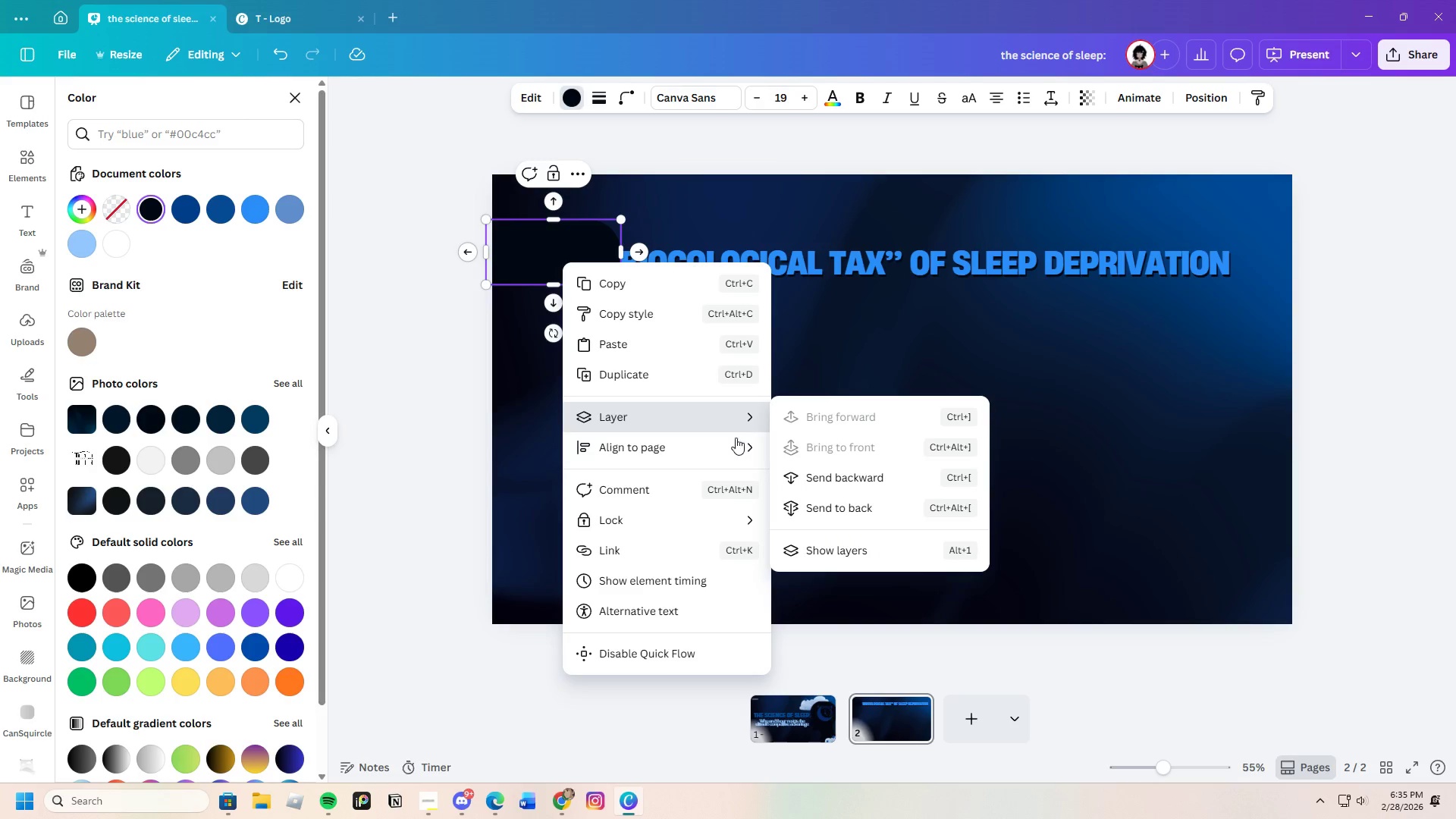 
left_click_drag(start_coordinate=[846, 472], to_coordinate=[843, 470])
 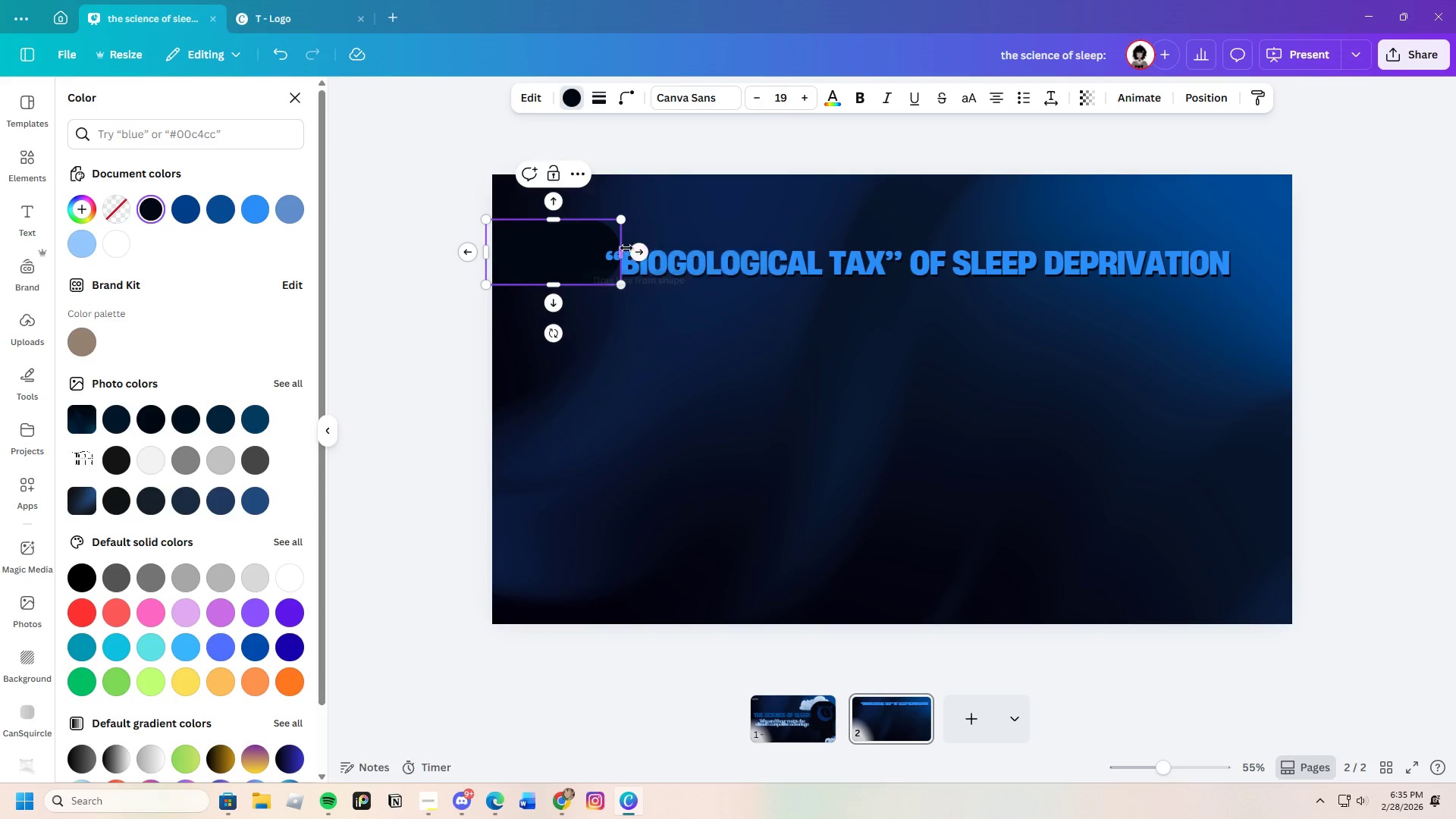 
left_click_drag(start_coordinate=[624, 251], to_coordinate=[1246, 284])
 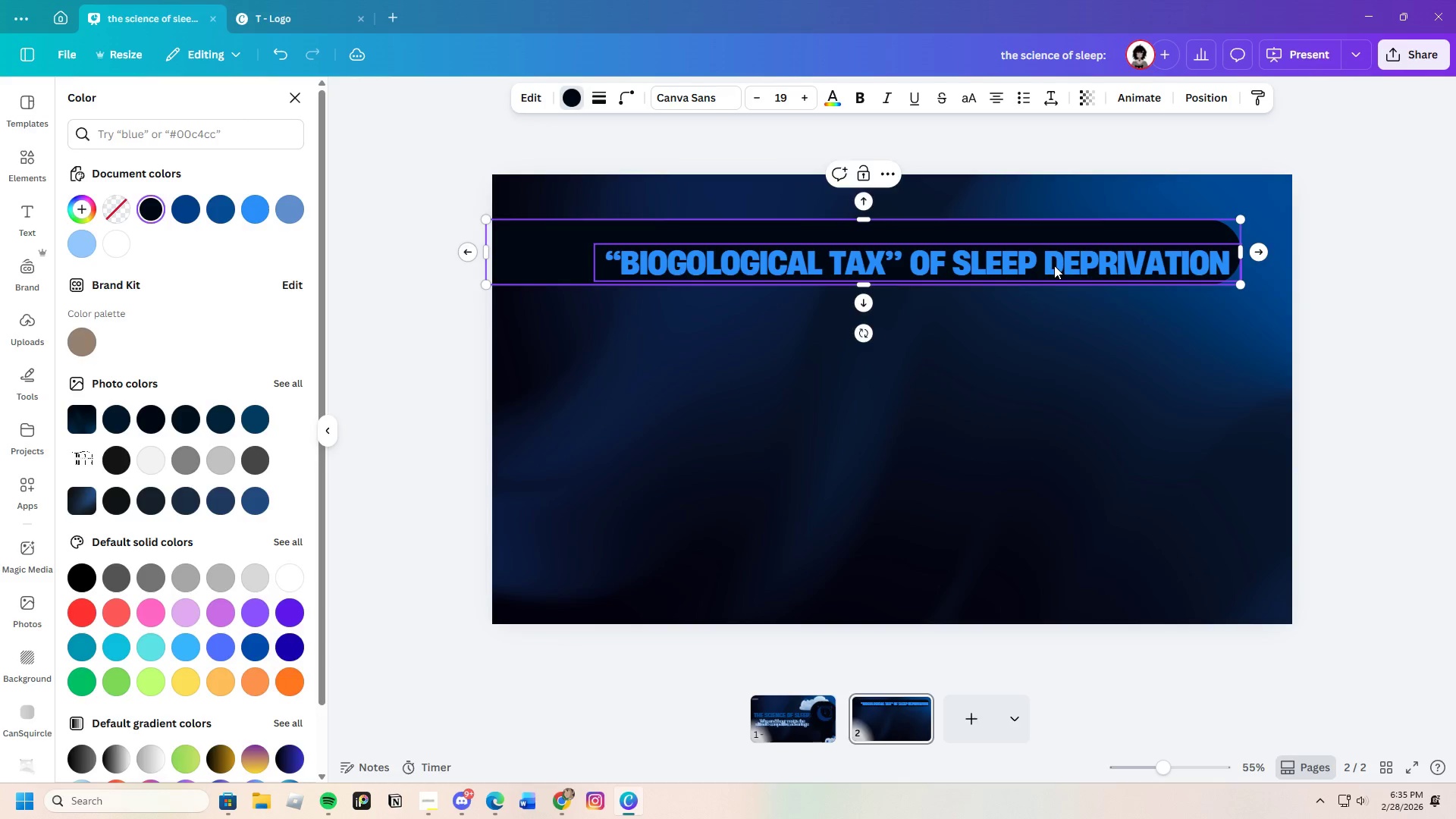 
left_click_drag(start_coordinate=[1052, 262], to_coordinate=[963, 256])
 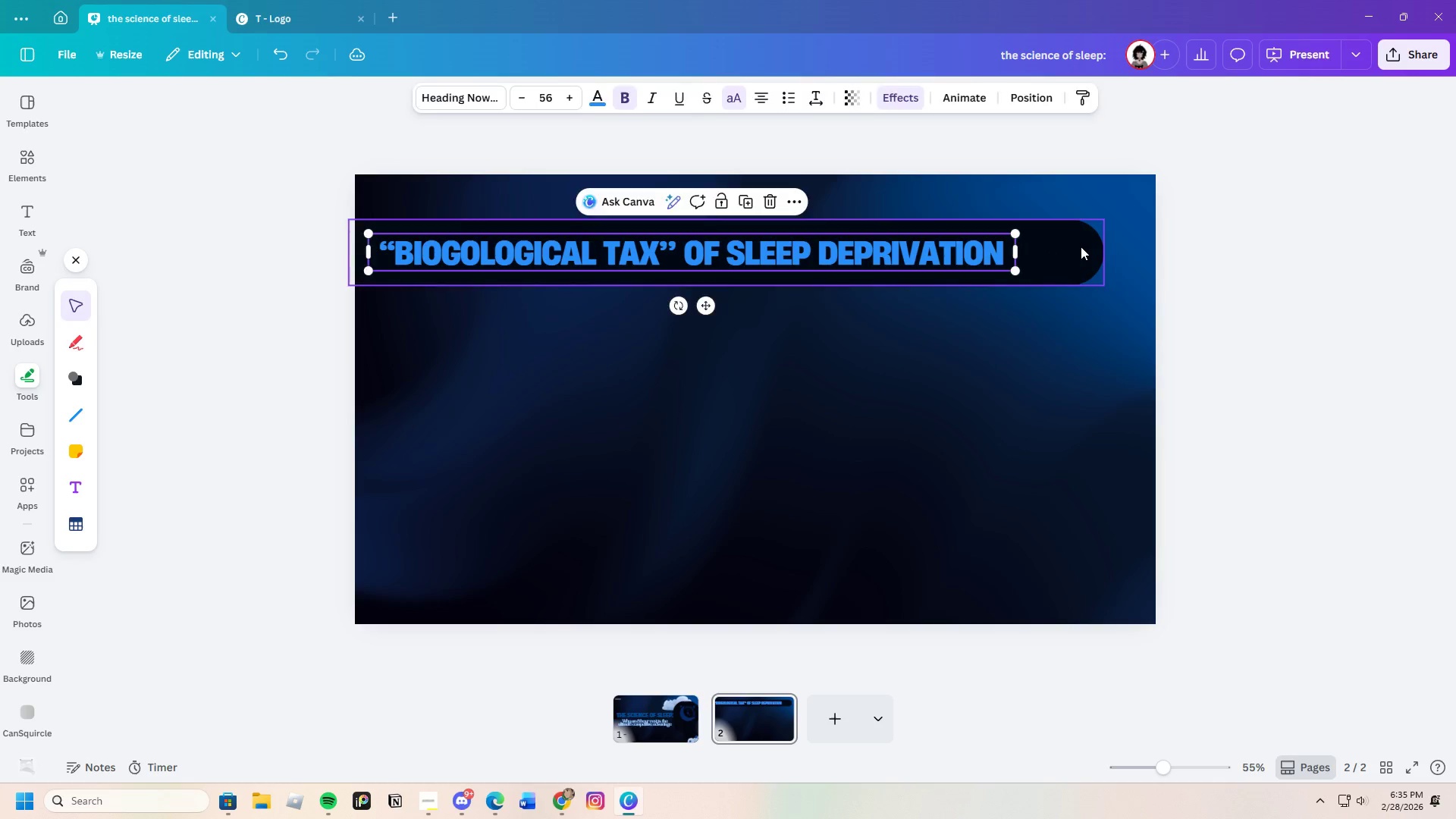 
left_click_drag(start_coordinate=[1081, 246], to_coordinate=[1003, 246])
 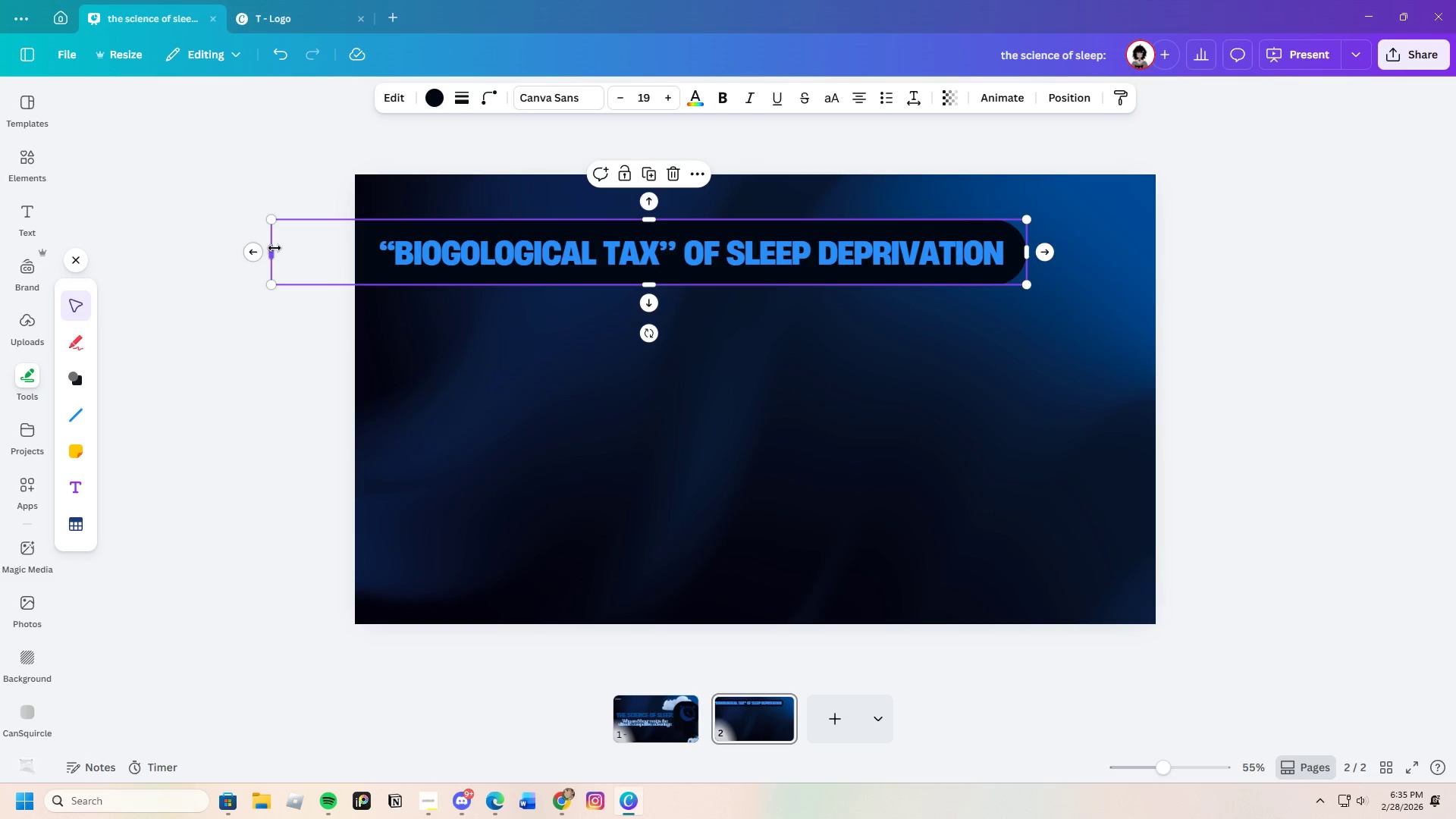 
left_click_drag(start_coordinate=[278, 248], to_coordinate=[281, 244])
 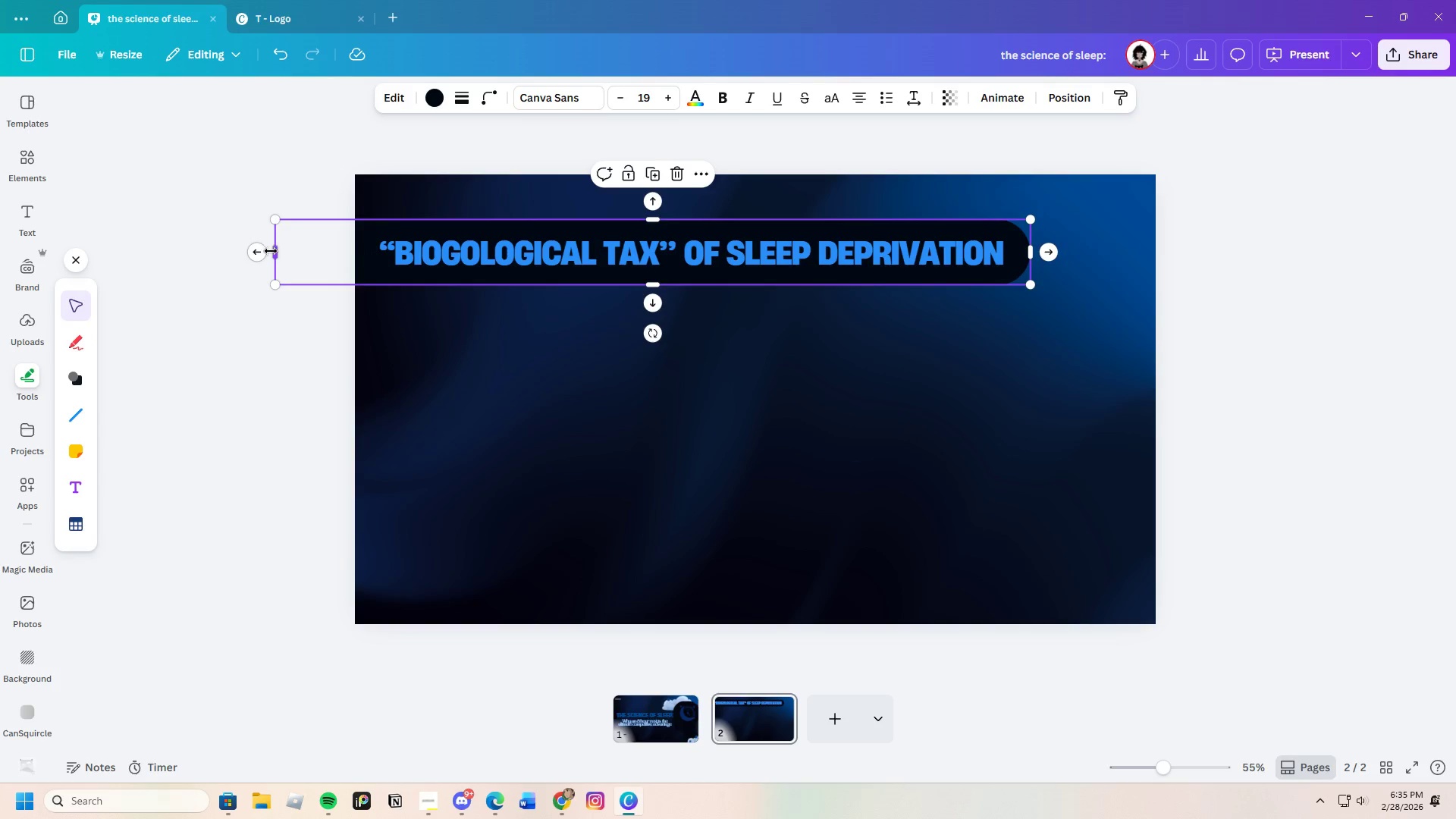 
left_click_drag(start_coordinate=[271, 252], to_coordinate=[339, 256])
 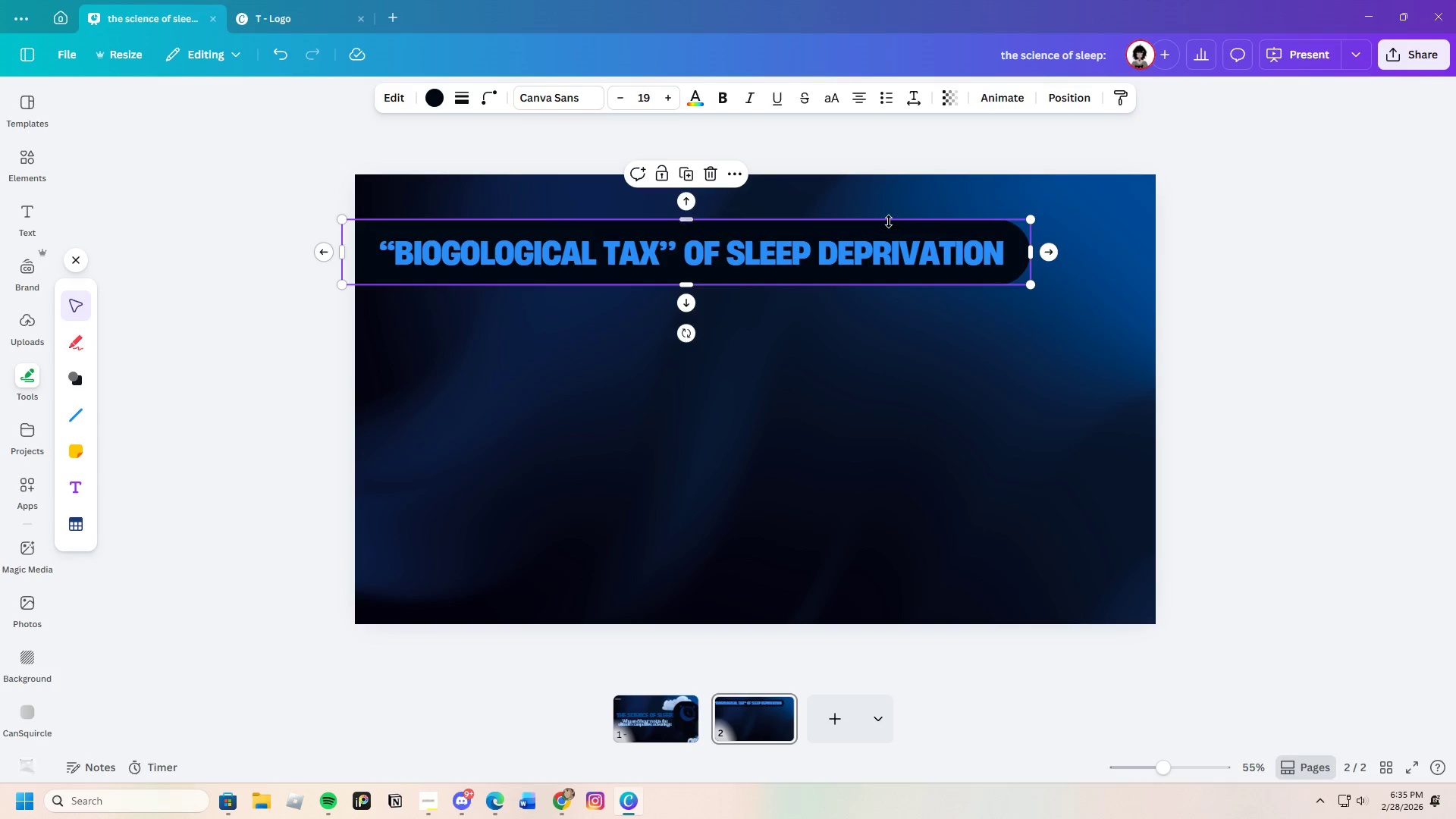 
left_click([889, 221])
 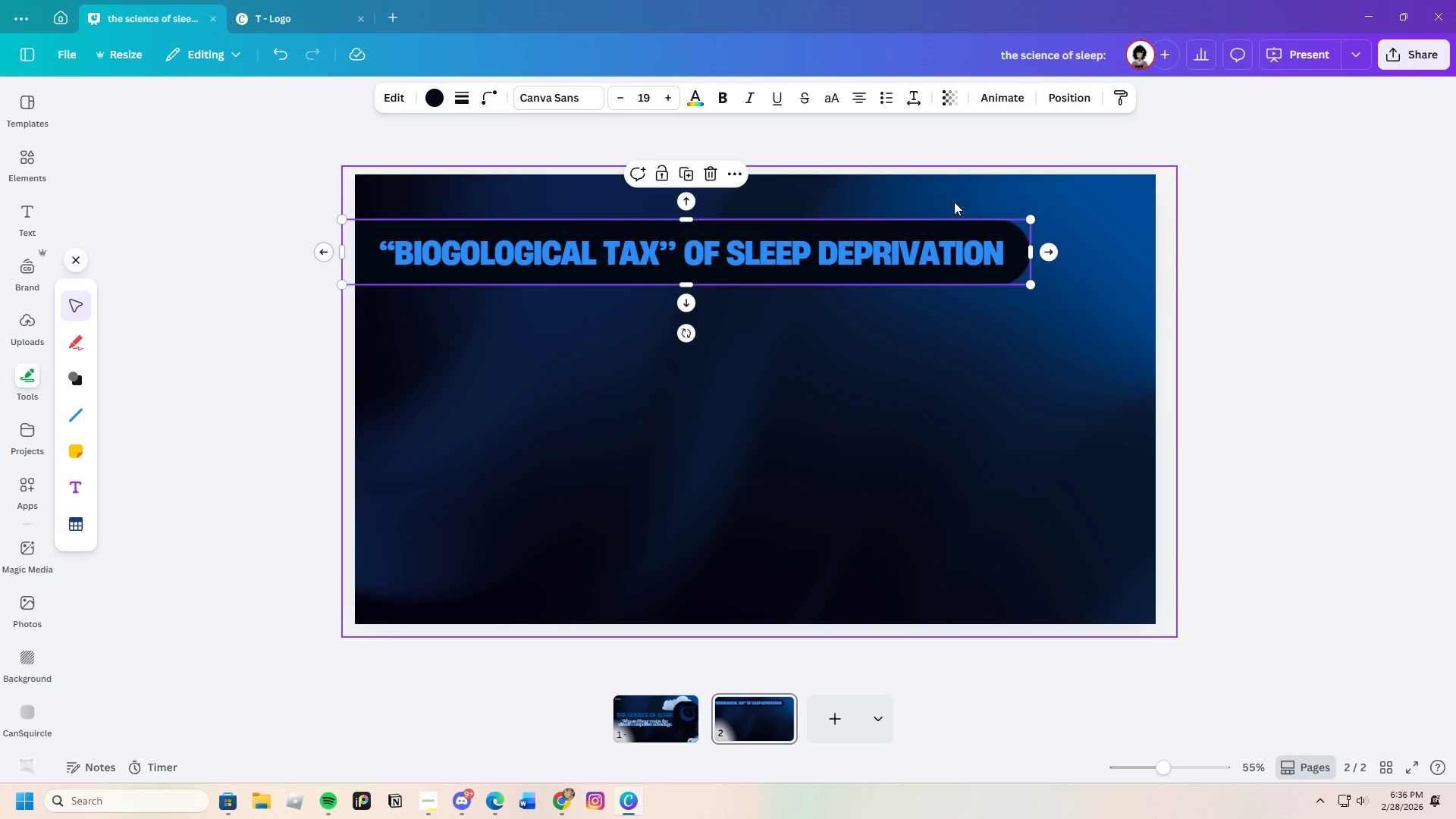 
wait(6.5)
 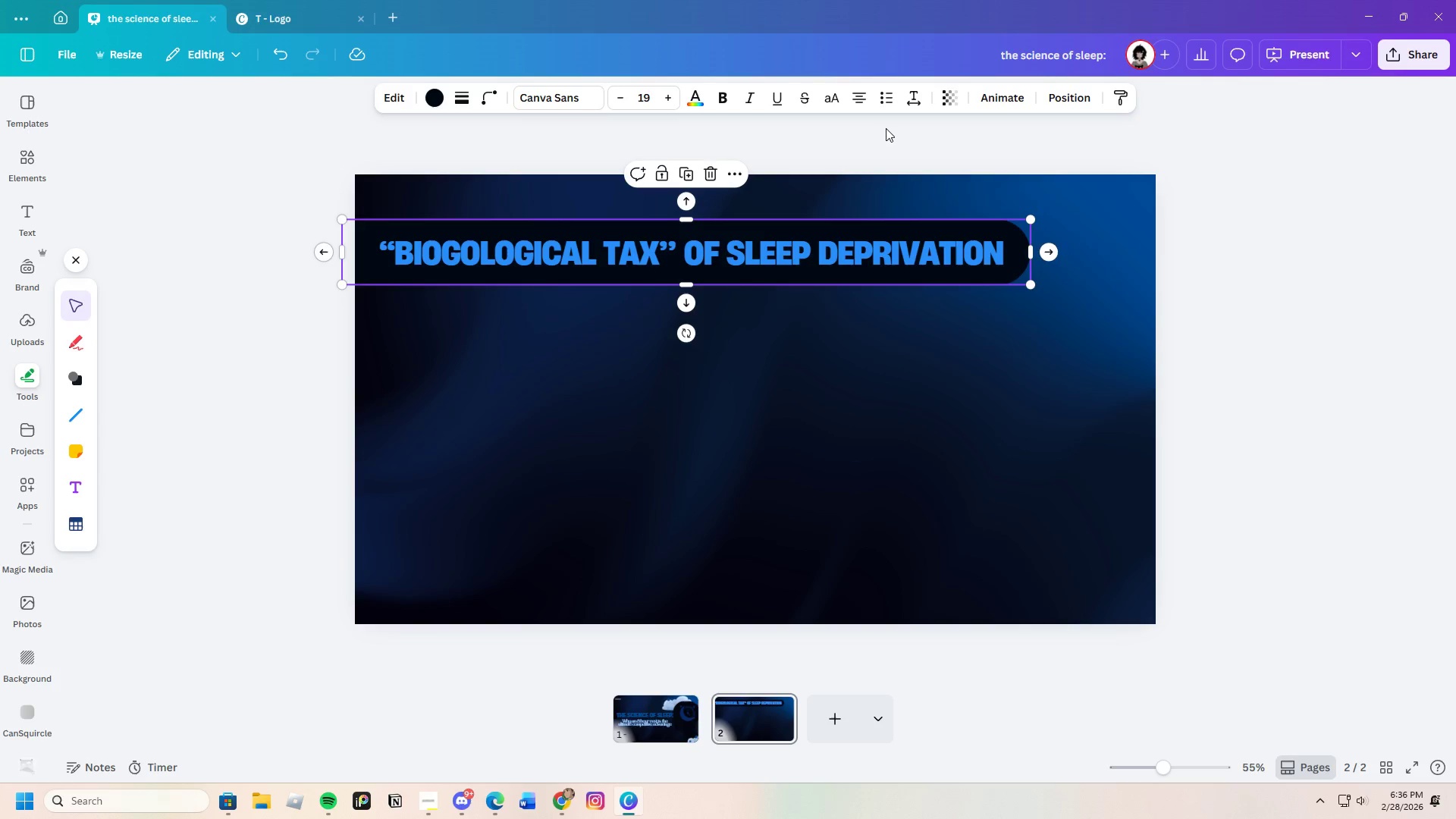 
left_click([1018, 234])
 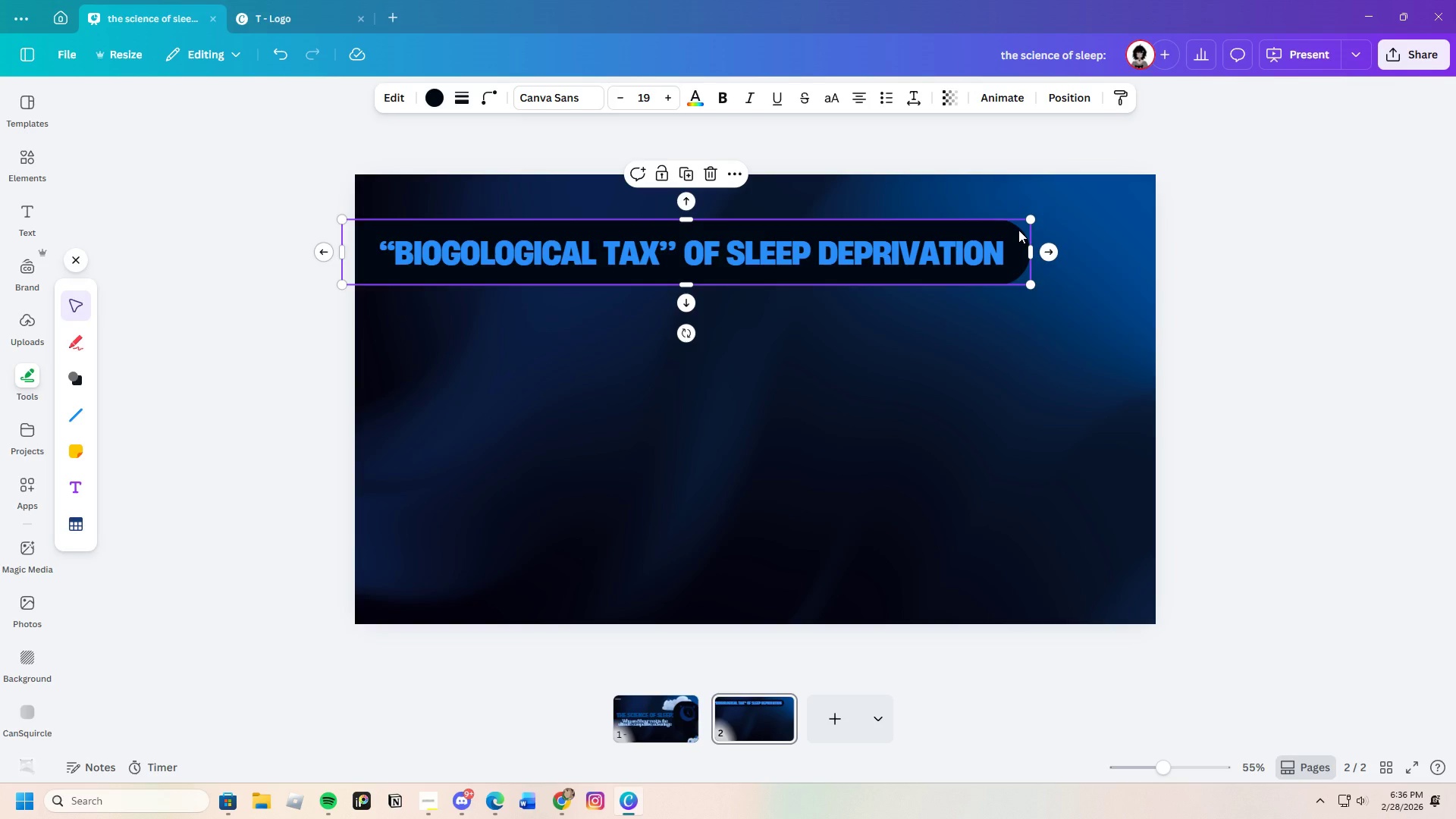 
key(Control+C)
 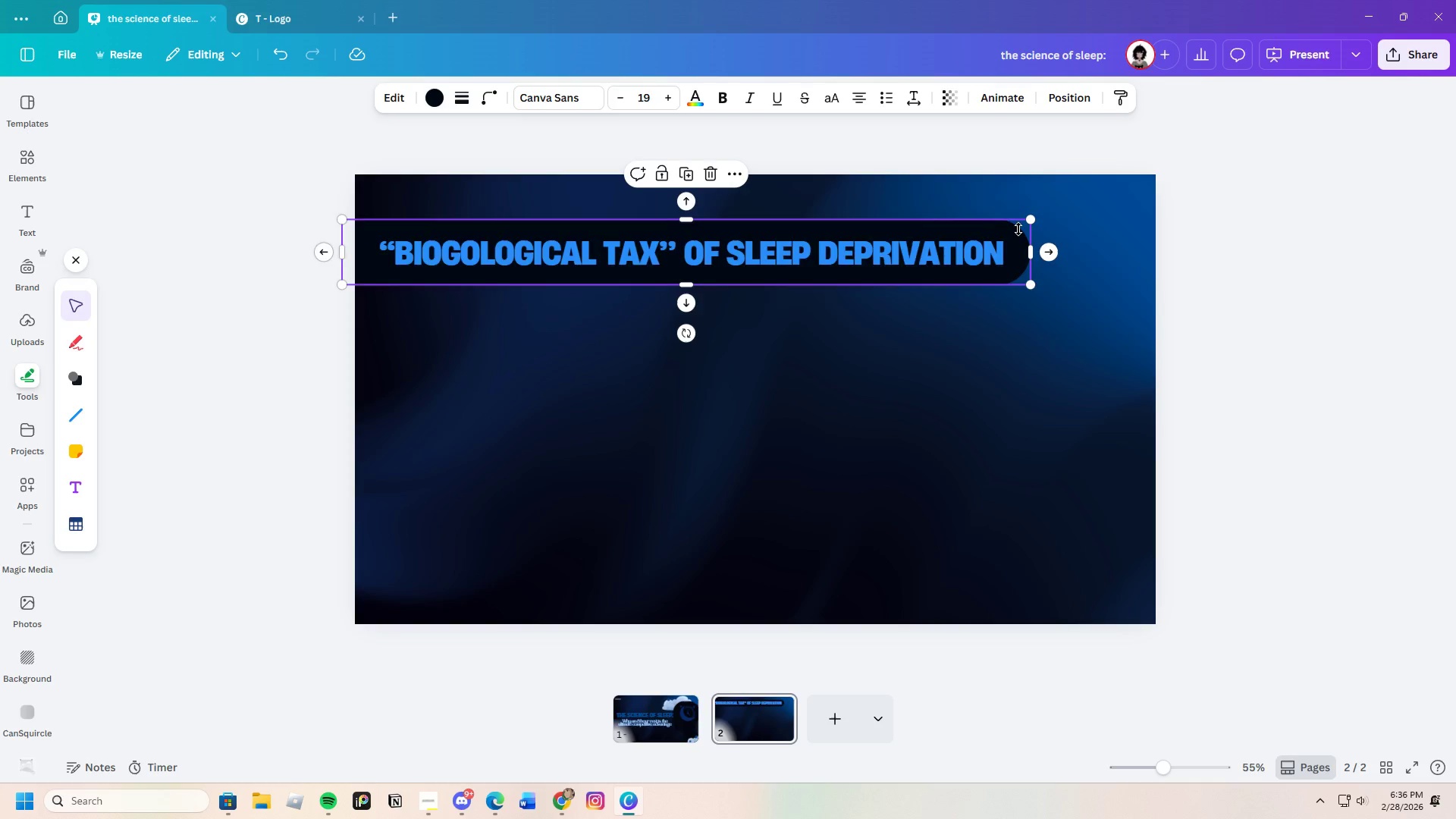 
key(Control+V)
 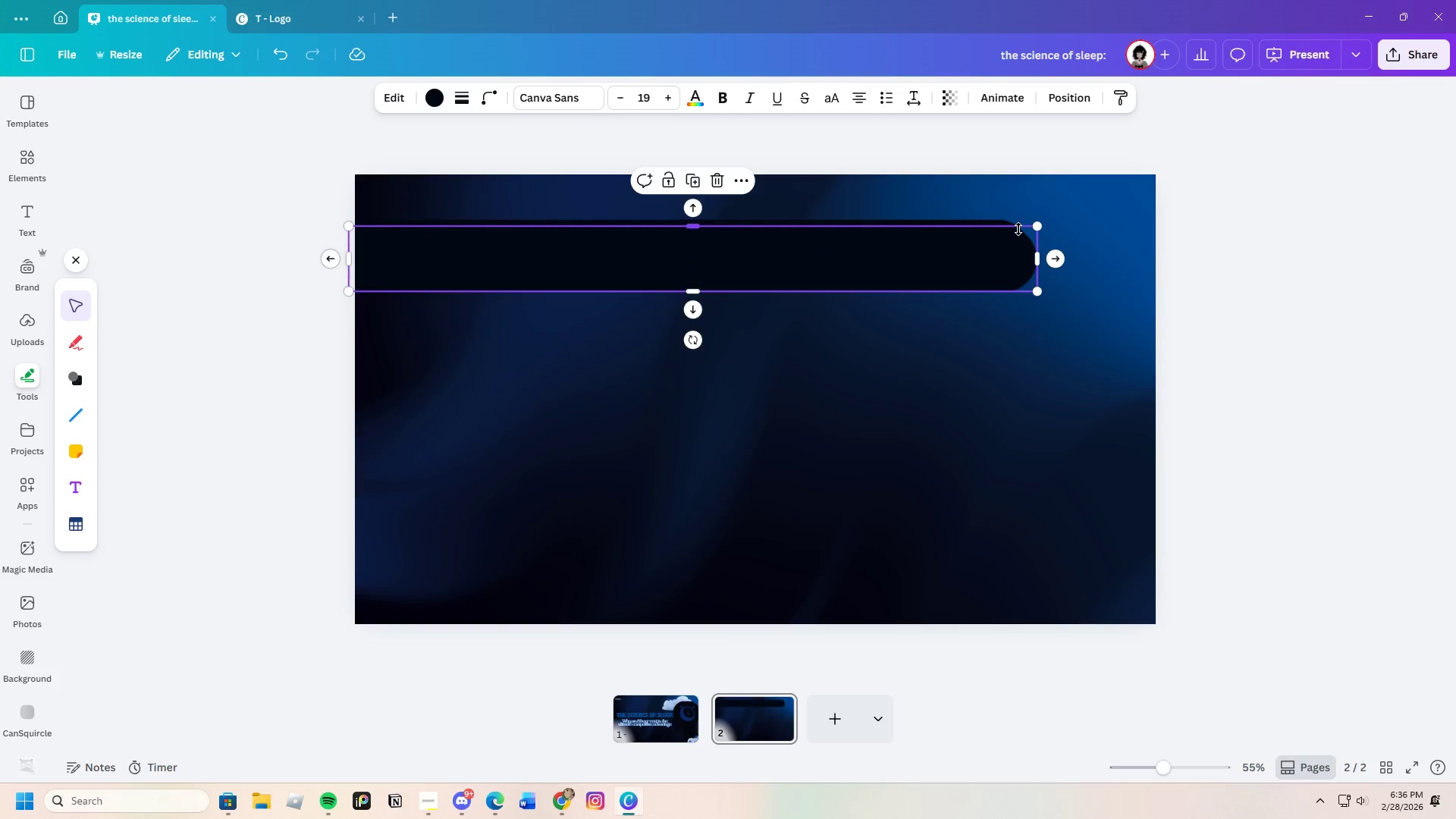 
left_click_drag(start_coordinate=[1018, 229], to_coordinate=[1005, 217])
 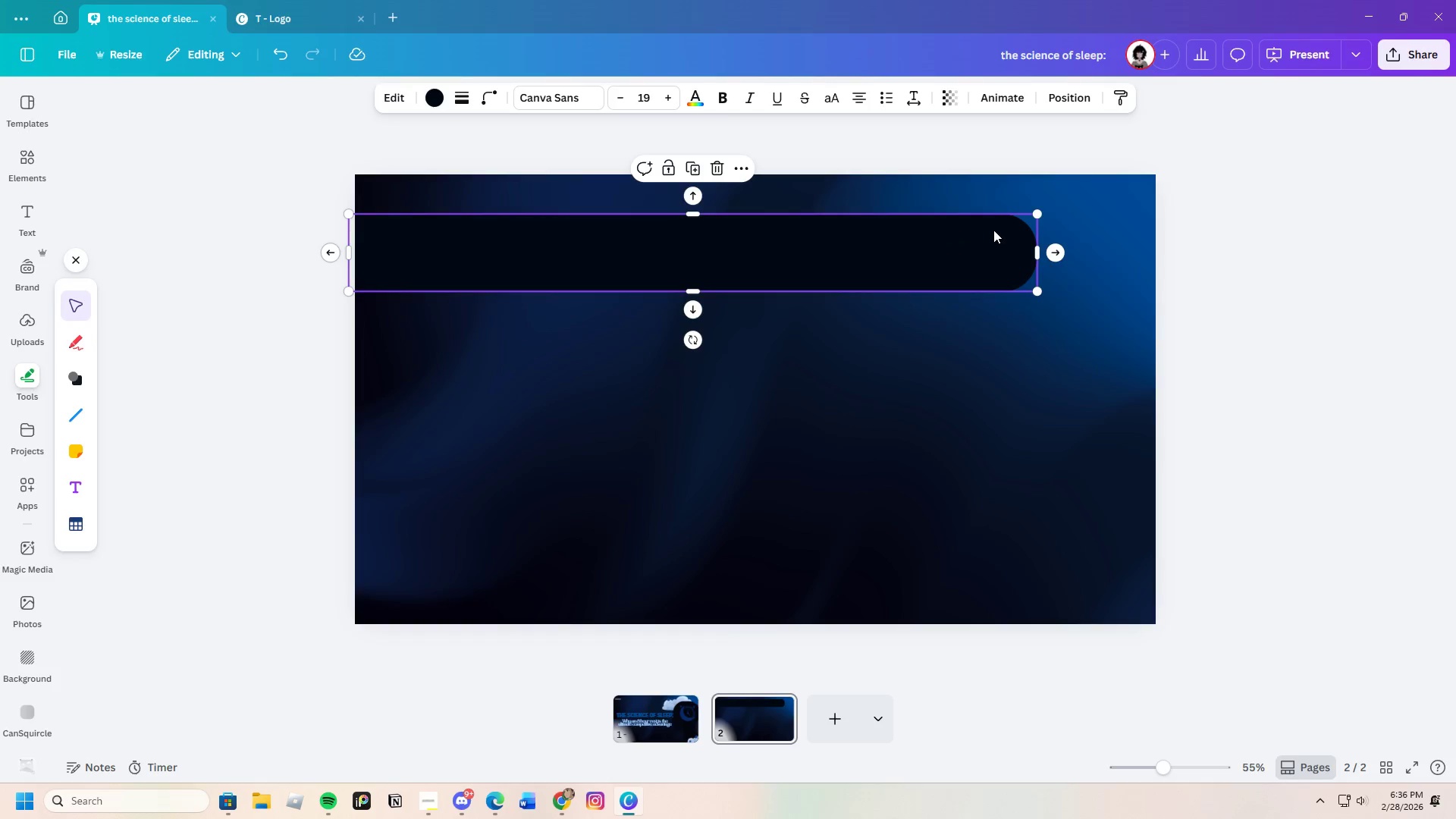 
right_click([993, 230])
 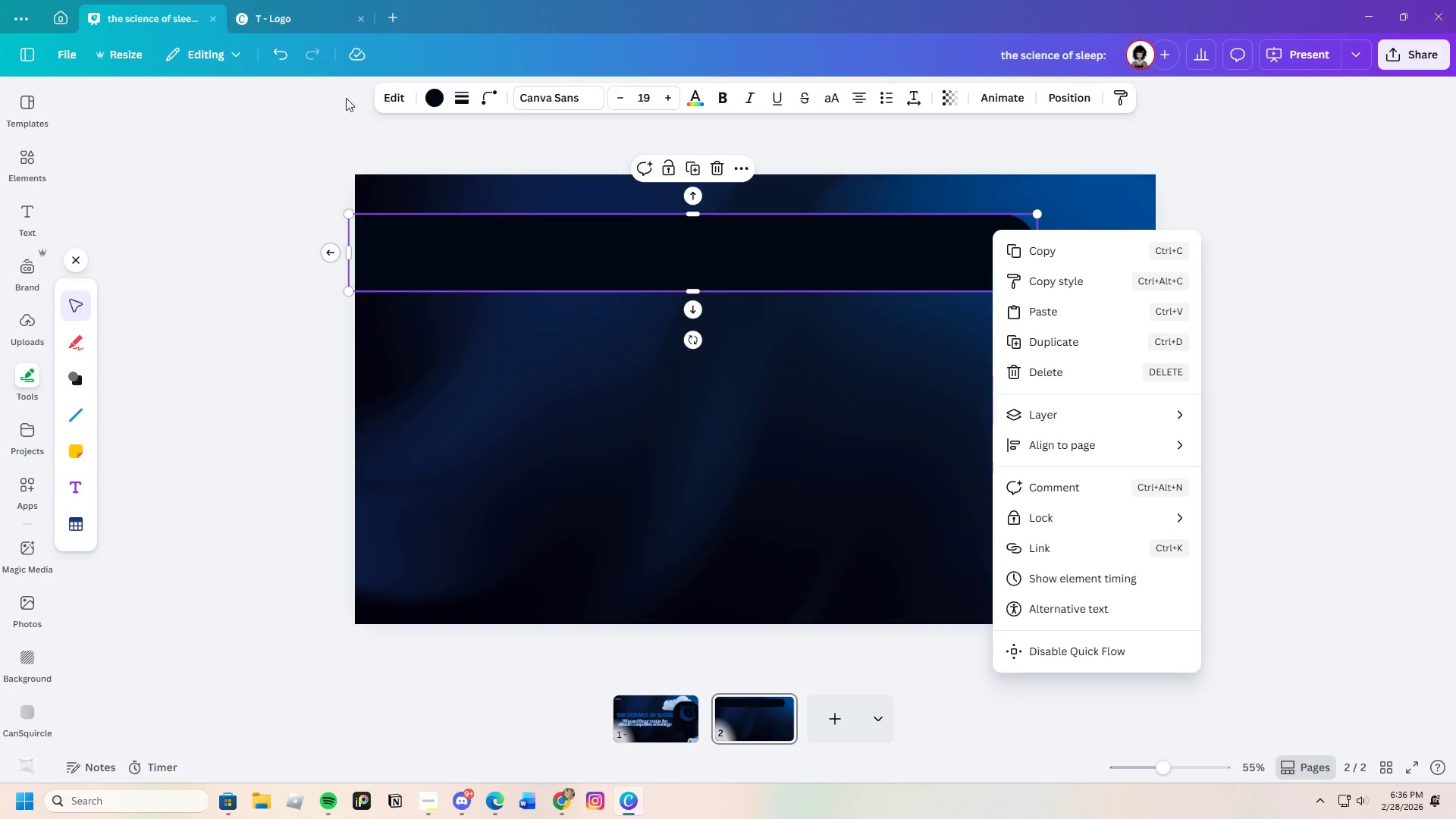 
left_click([429, 102])
 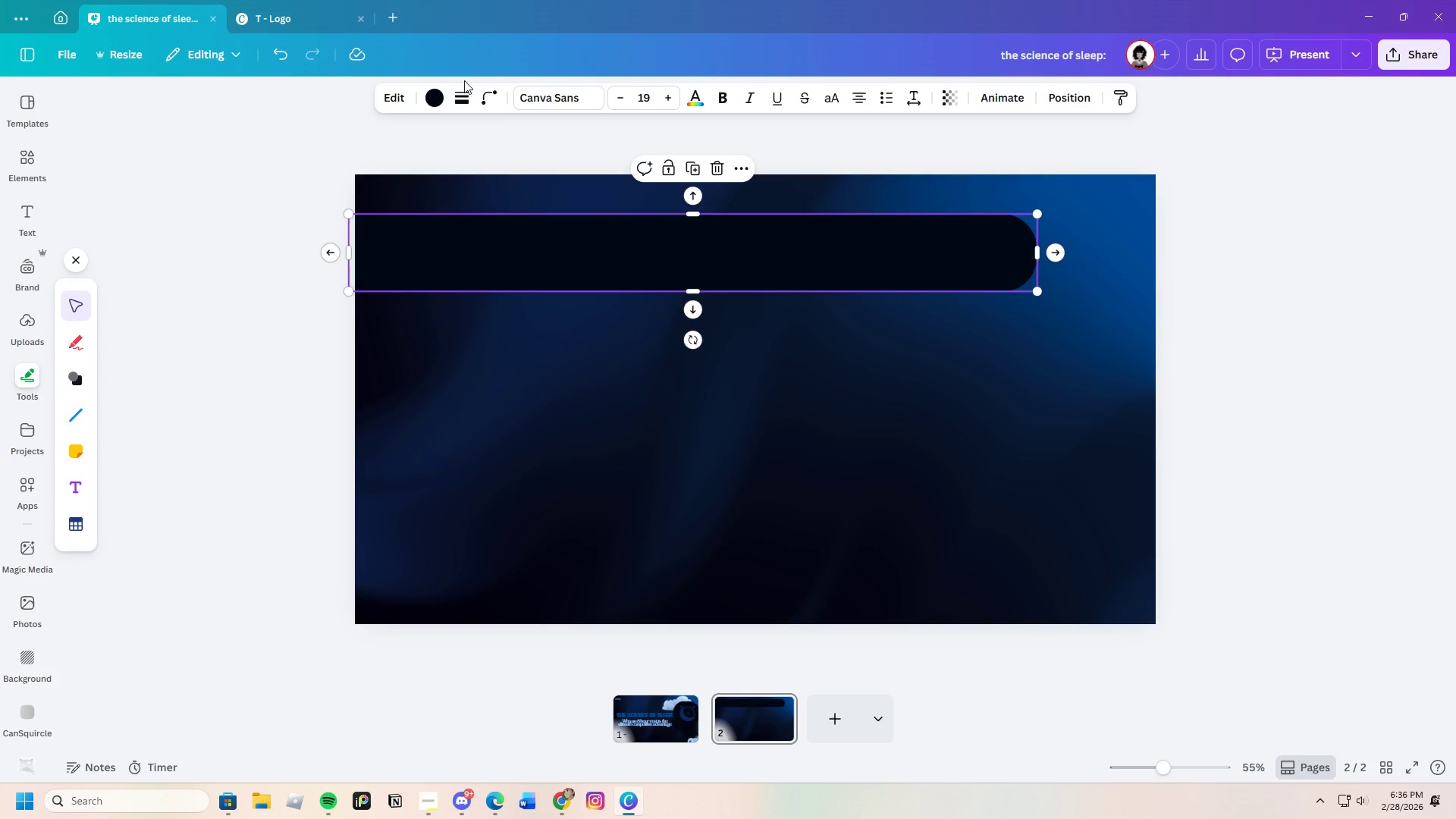 
left_click([428, 95])
 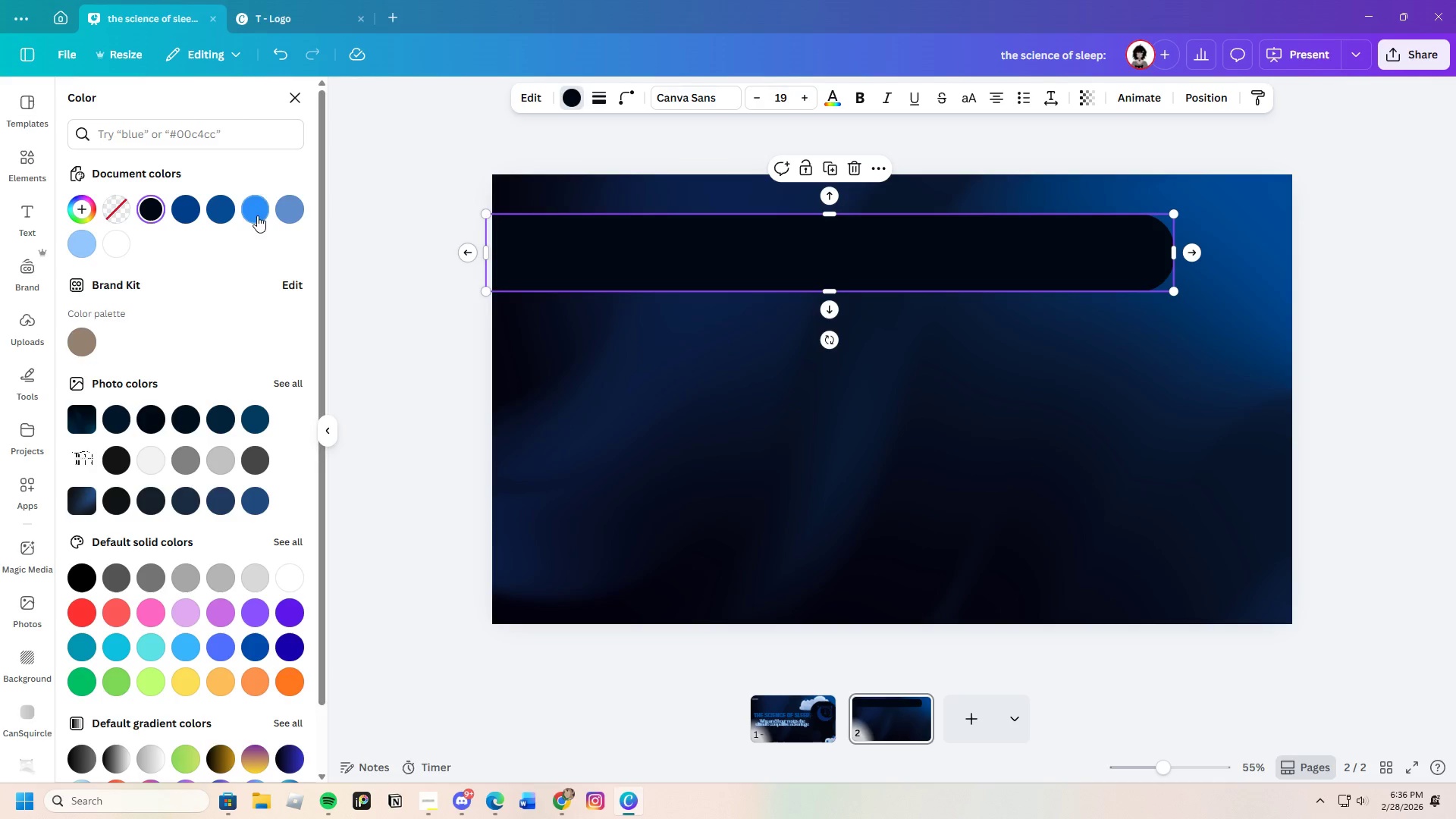 
left_click([291, 212])
 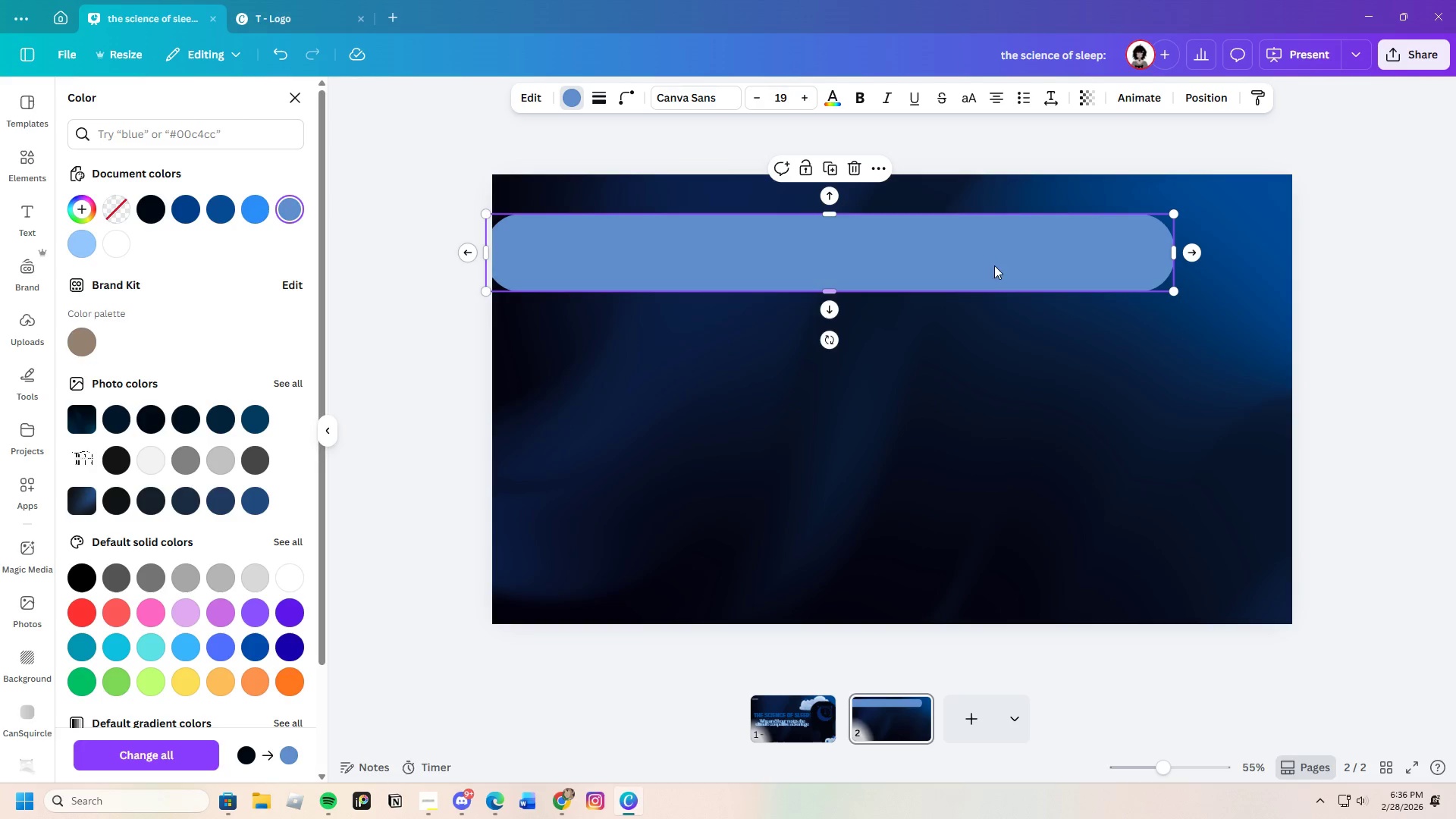 
right_click([999, 244])
 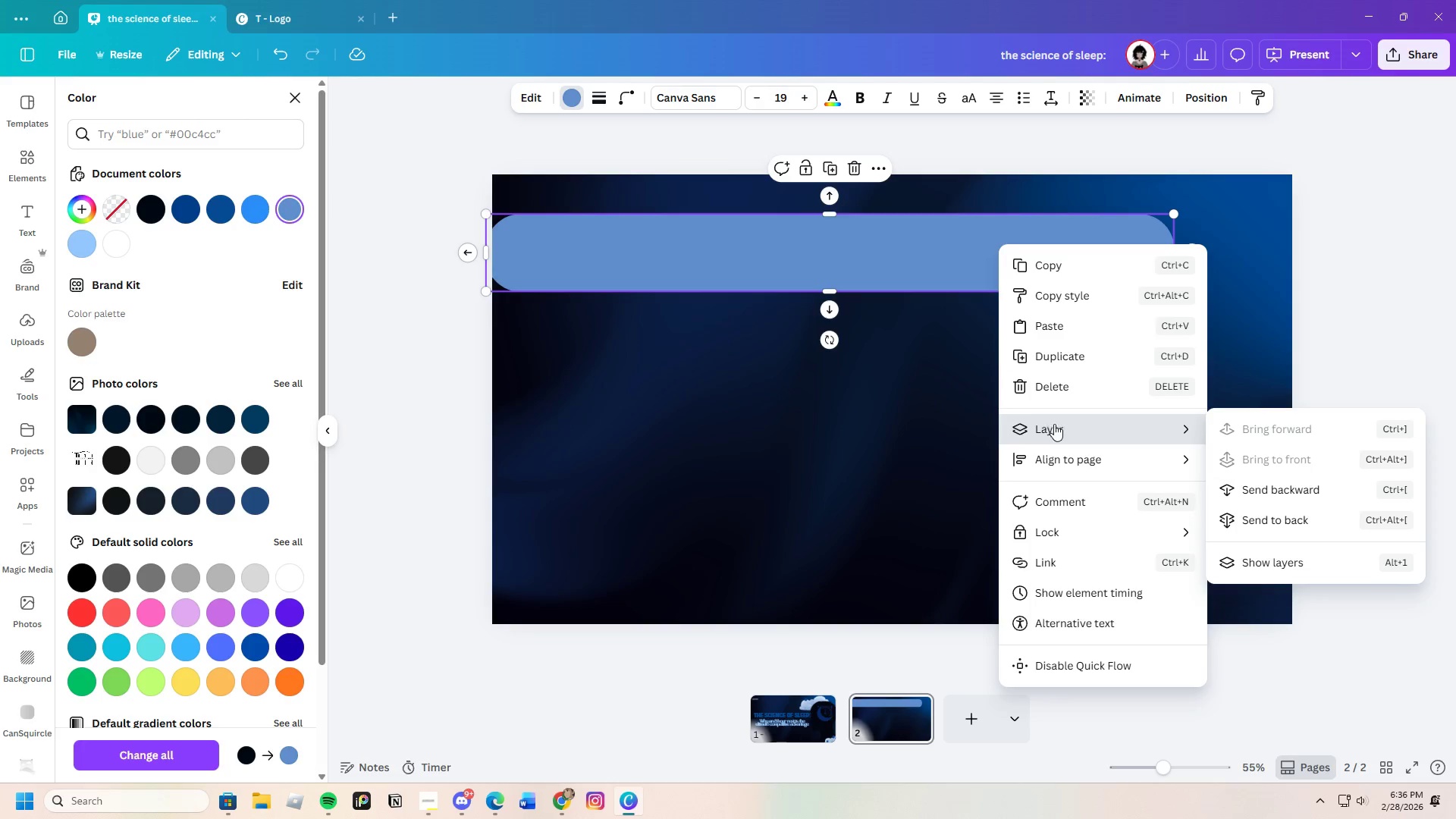 
left_click([1298, 492])
 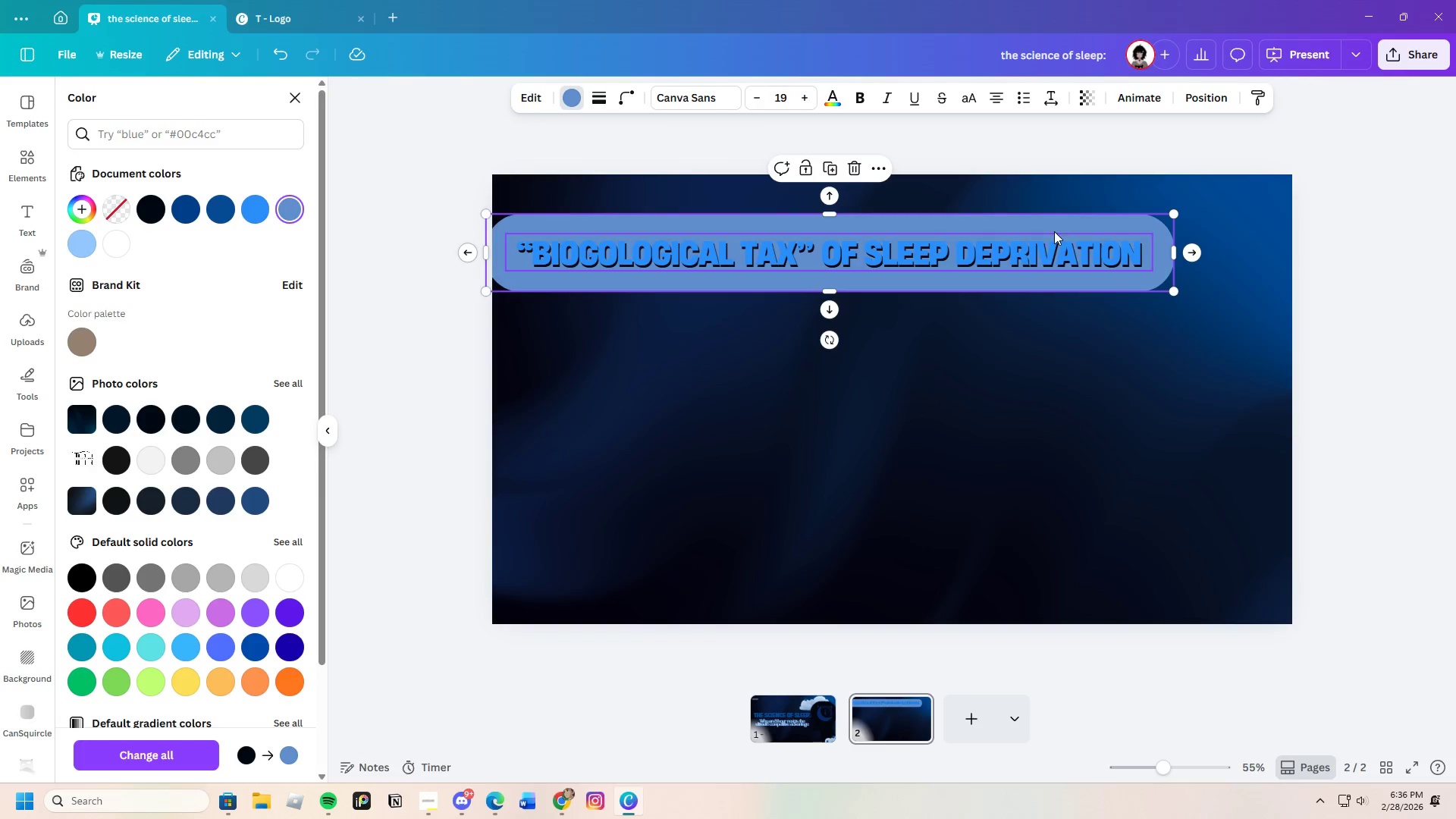 
right_click([1054, 230])
 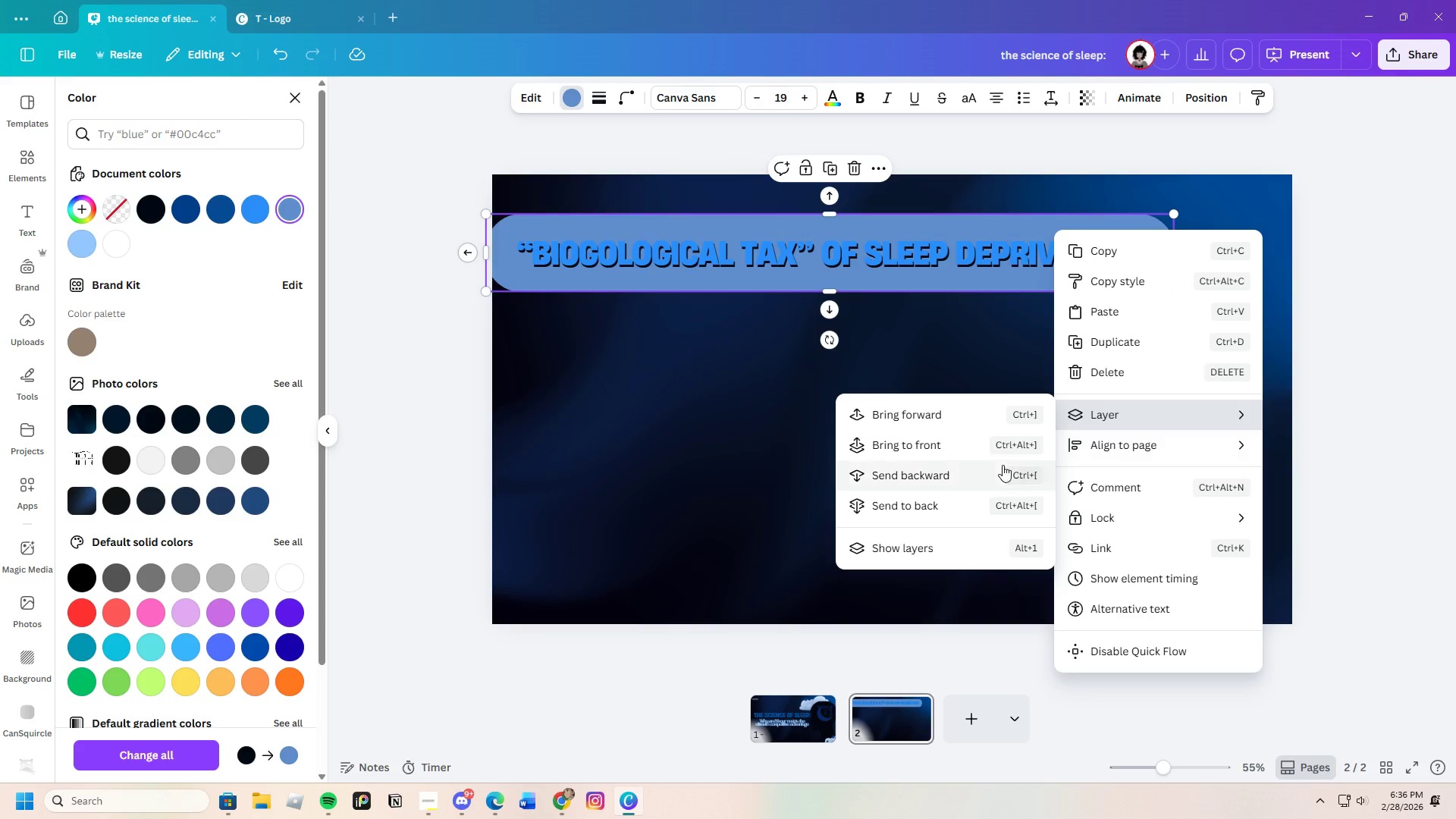 
left_click([959, 470])
 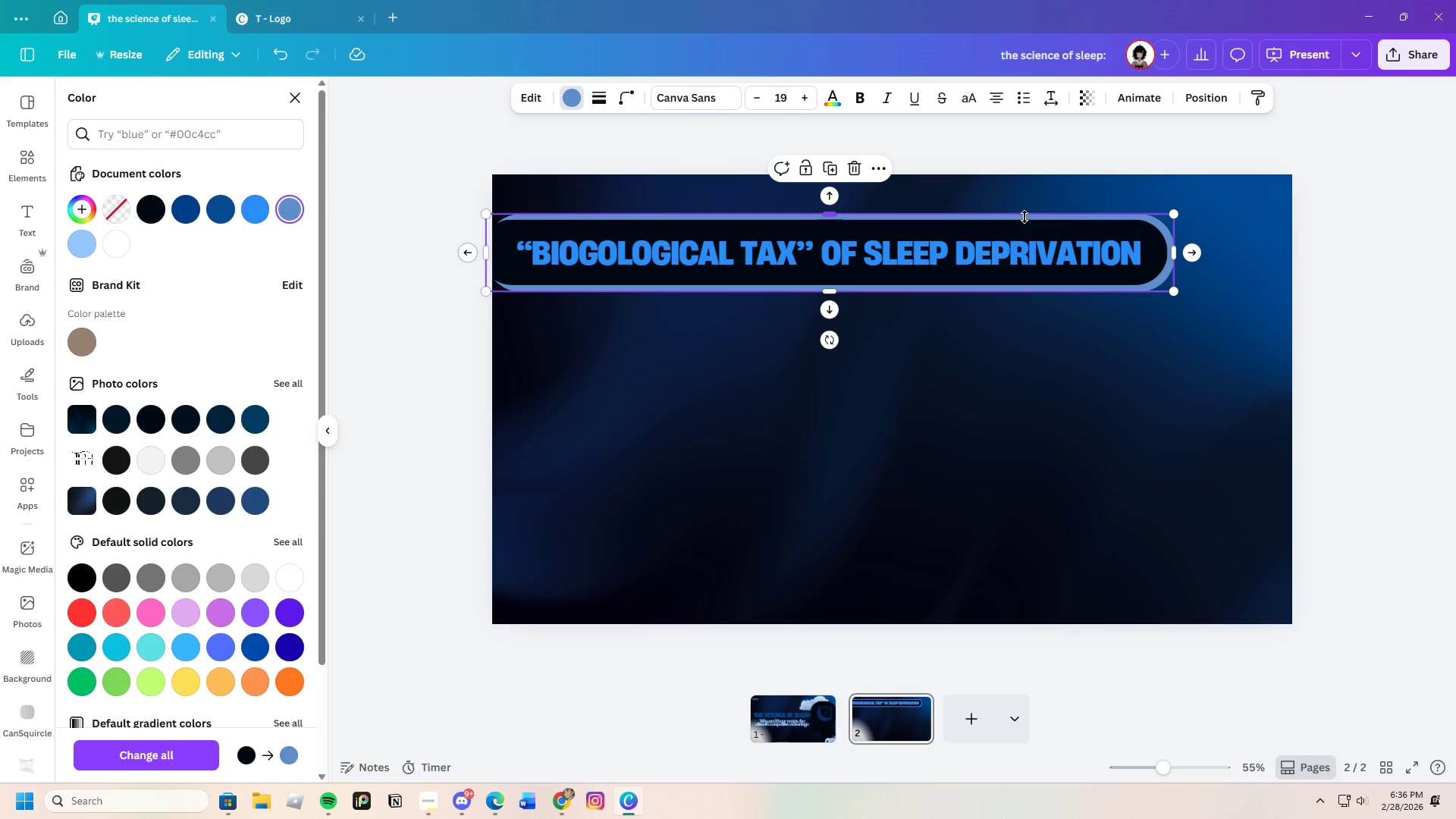 
left_click_drag(start_coordinate=[833, 215], to_coordinate=[836, 231])
 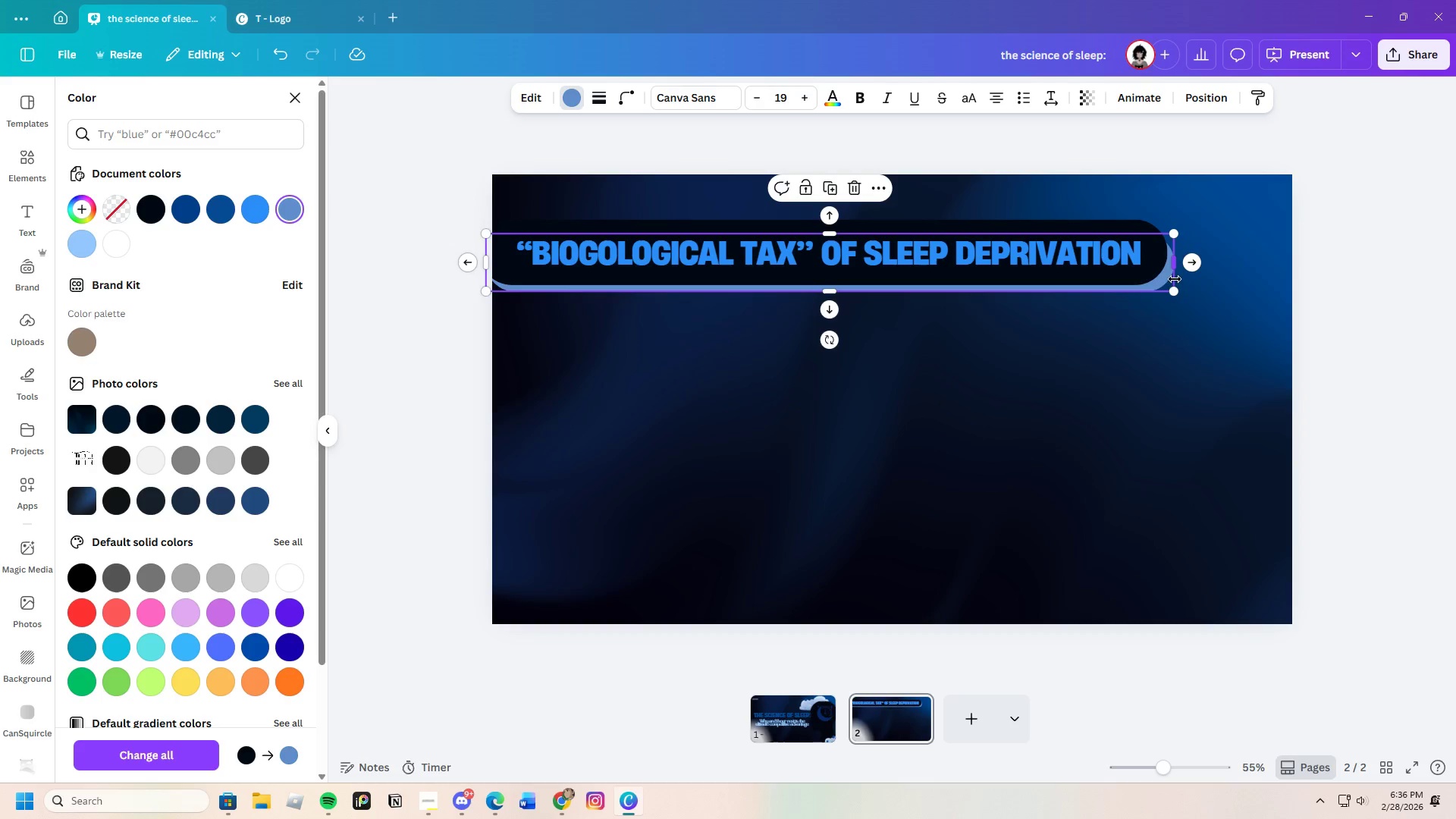 
left_click_drag(start_coordinate=[1177, 265], to_coordinate=[1210, 264])
 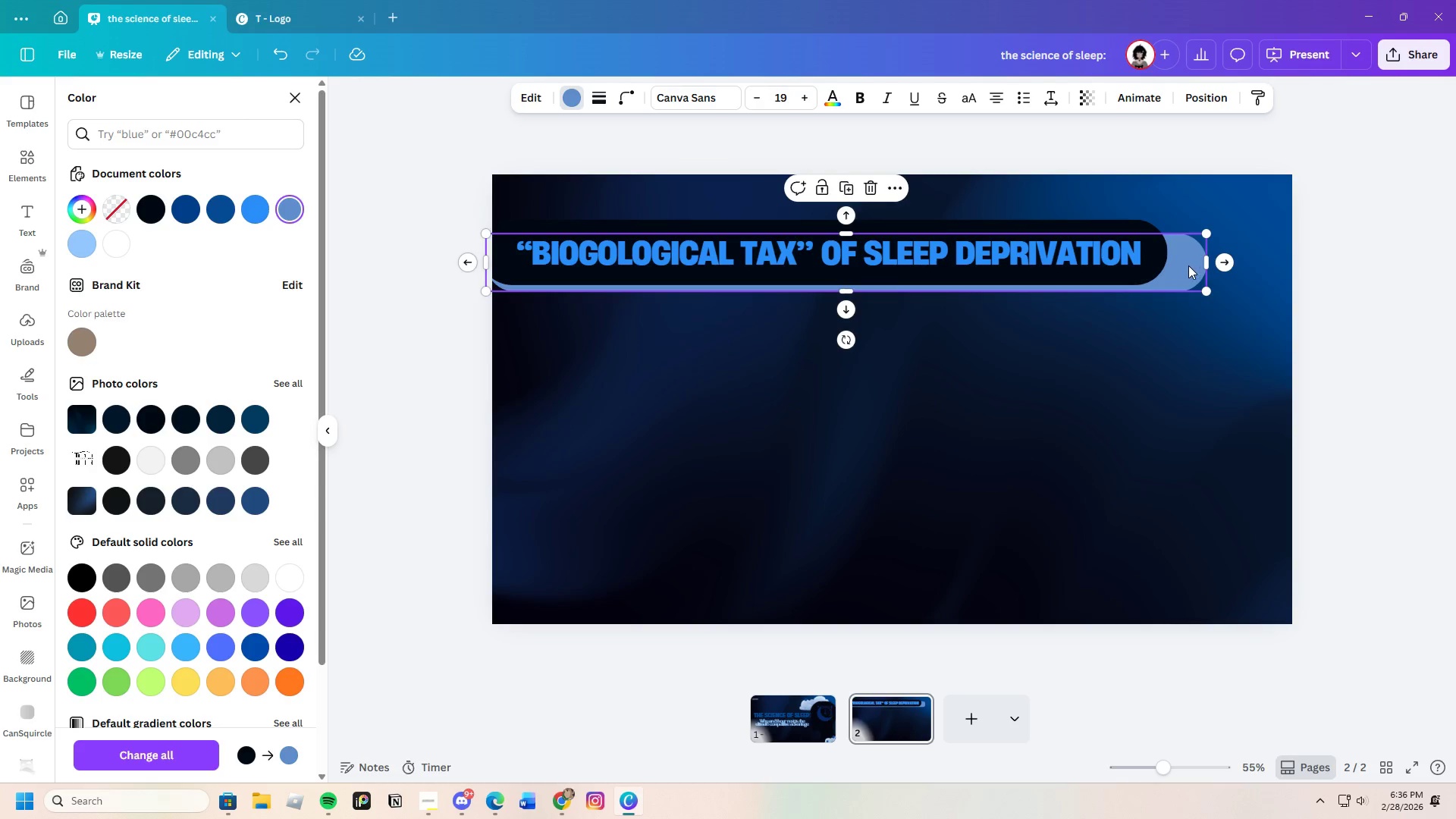 
left_click_drag(start_coordinate=[1189, 265], to_coordinate=[1144, 268])
 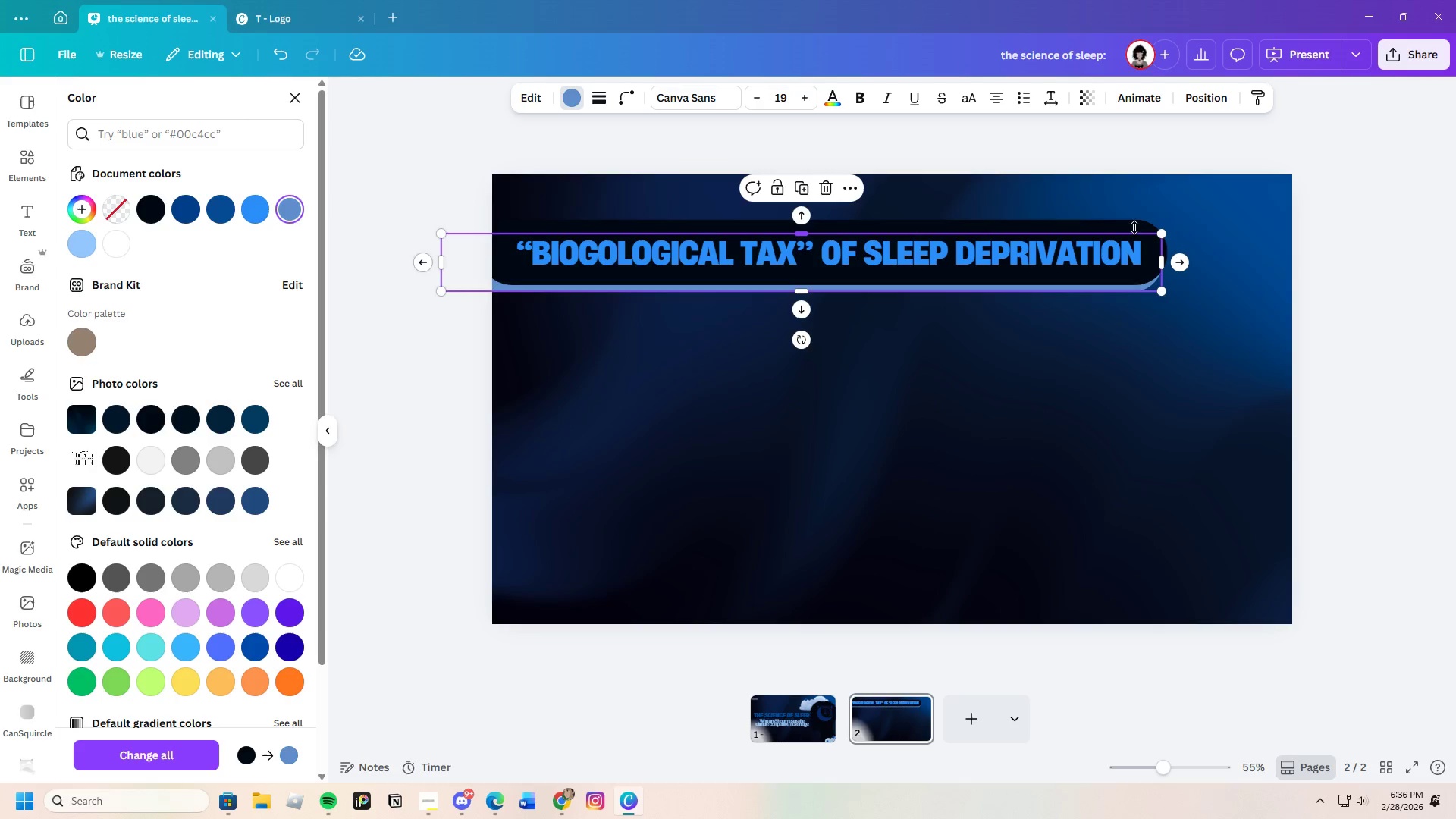 
left_click([1132, 224])
 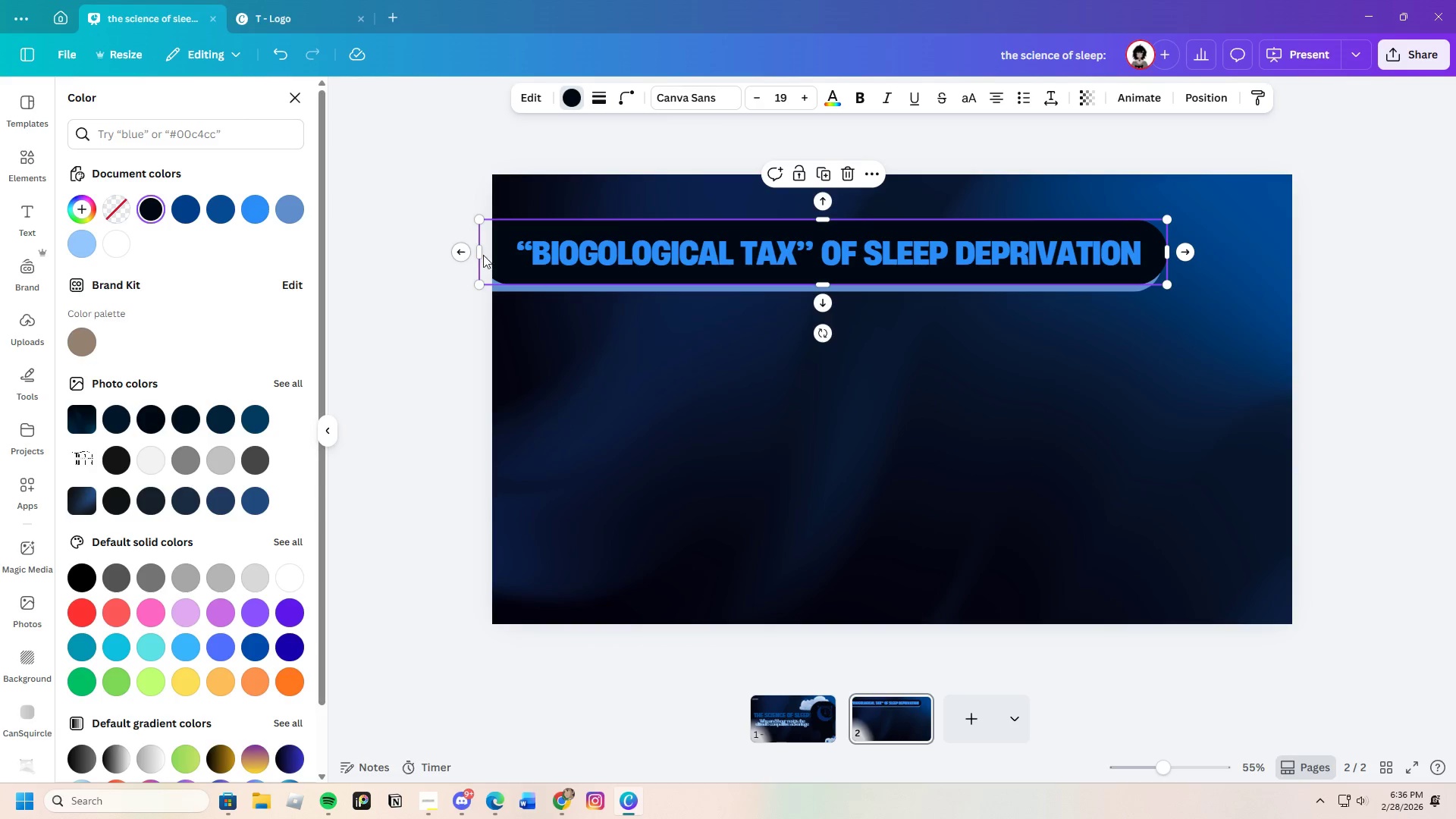 
left_click_drag(start_coordinate=[478, 249], to_coordinate=[460, 248])
 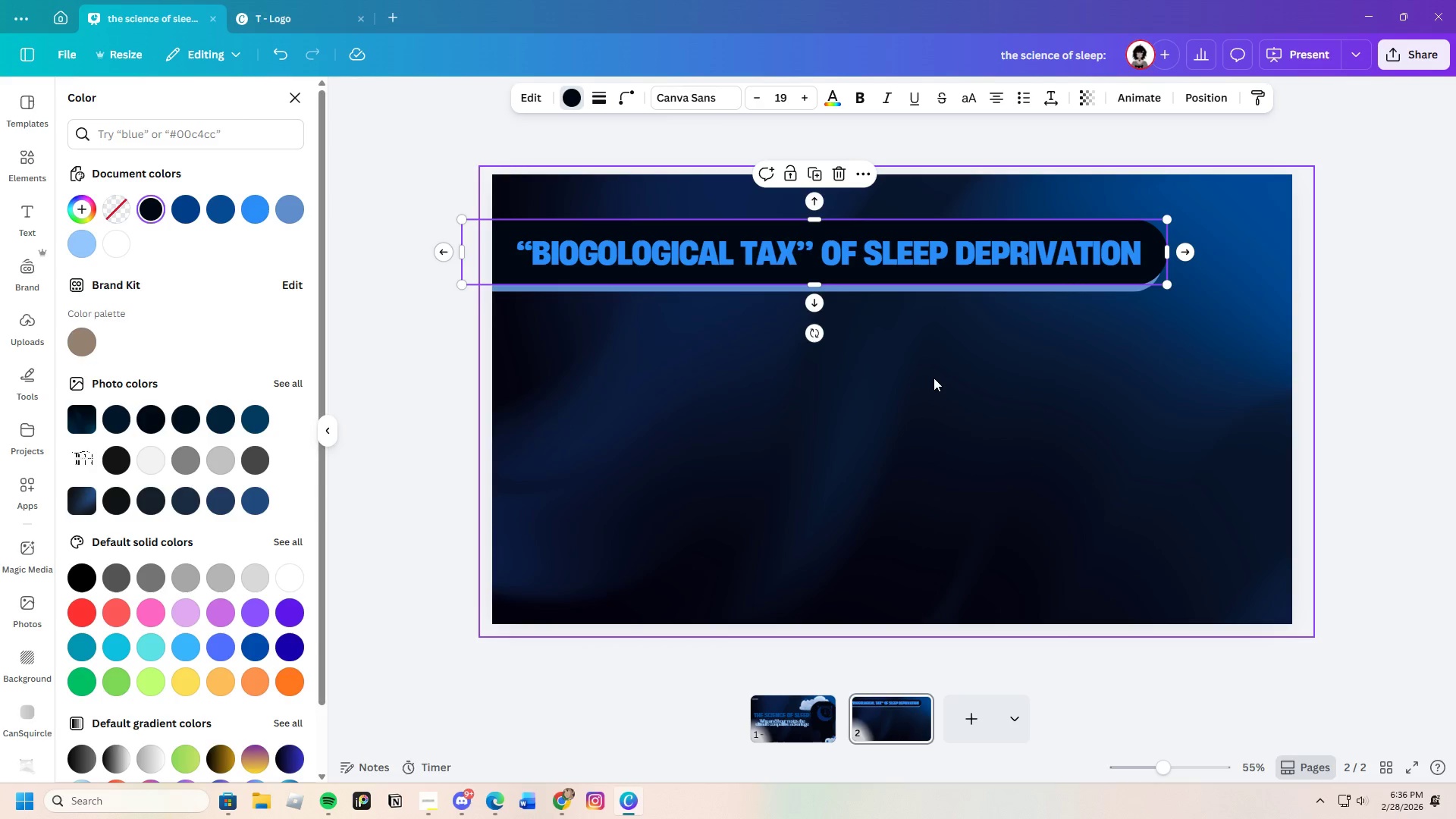 
left_click([938, 378])
 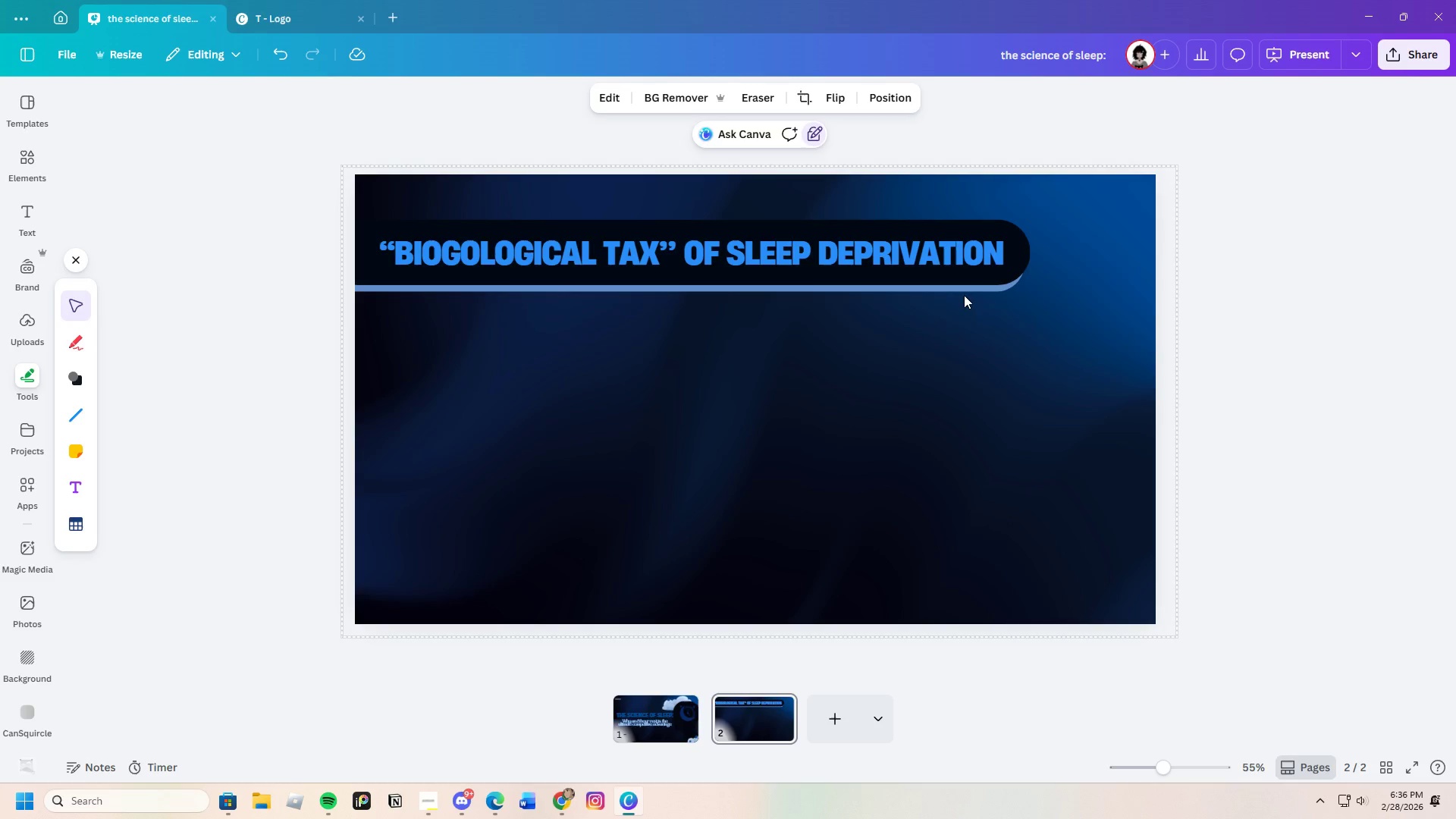 
left_click([962, 290])
 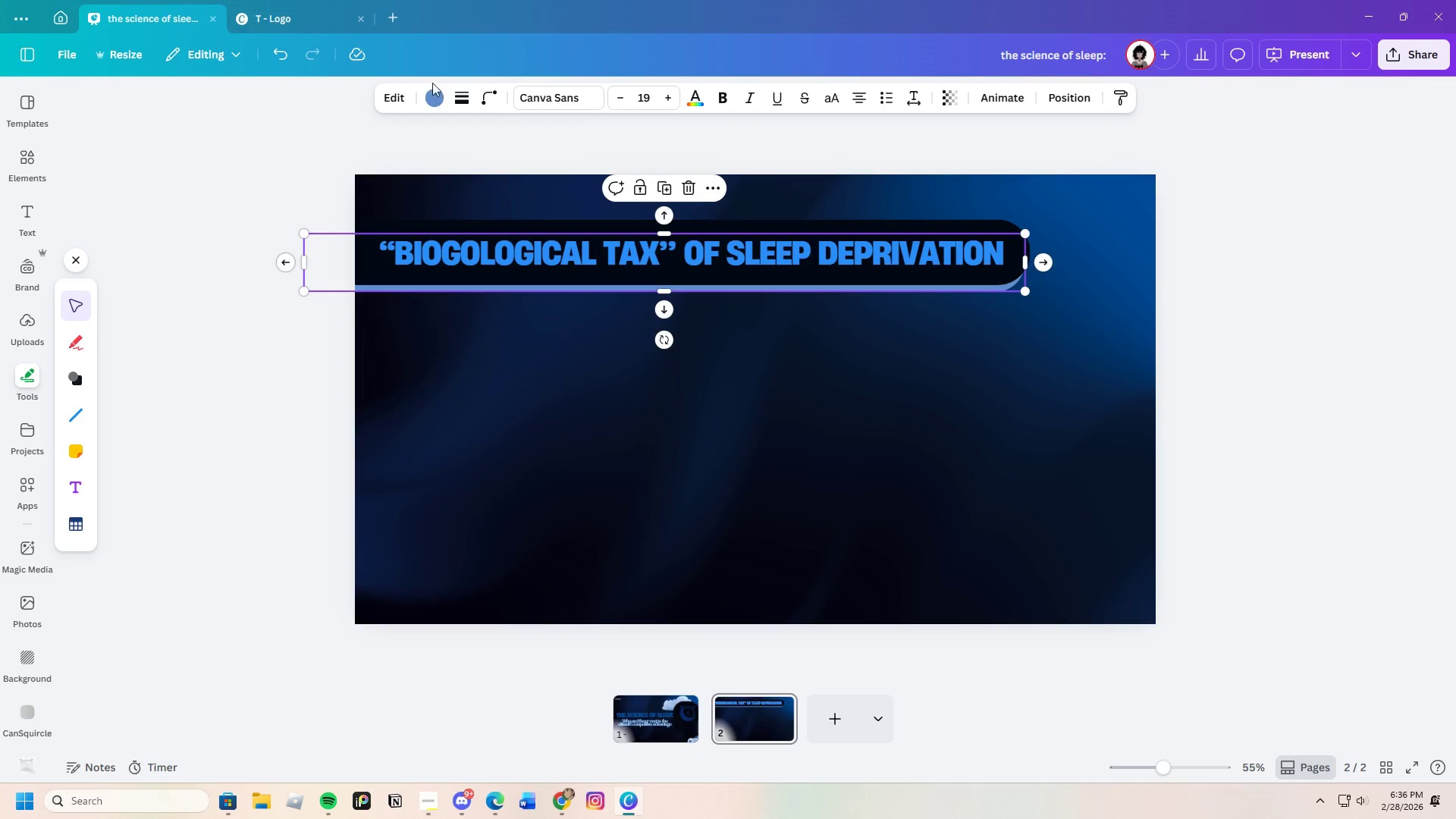 
left_click([438, 95])
 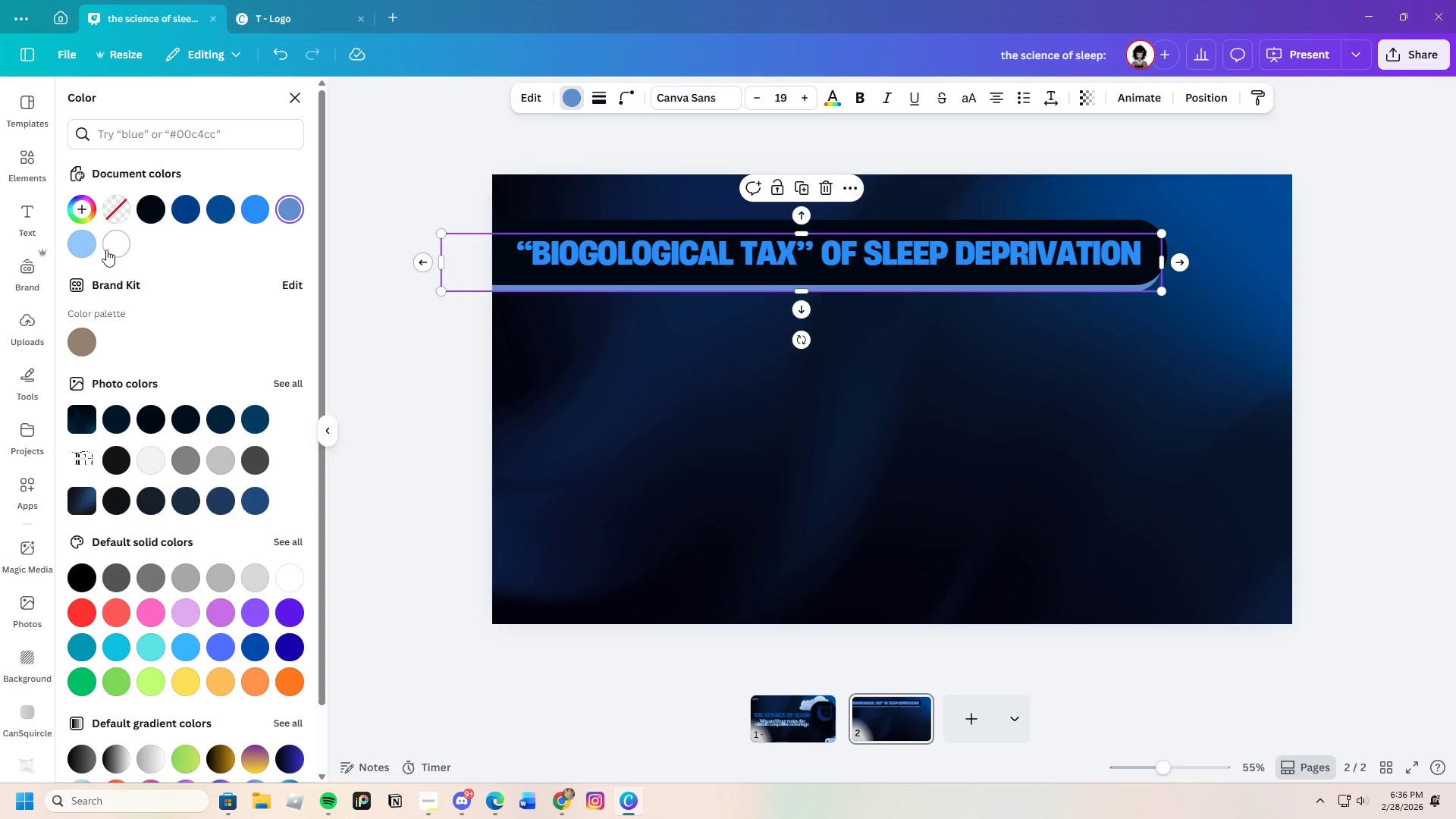 
left_click([86, 246])
 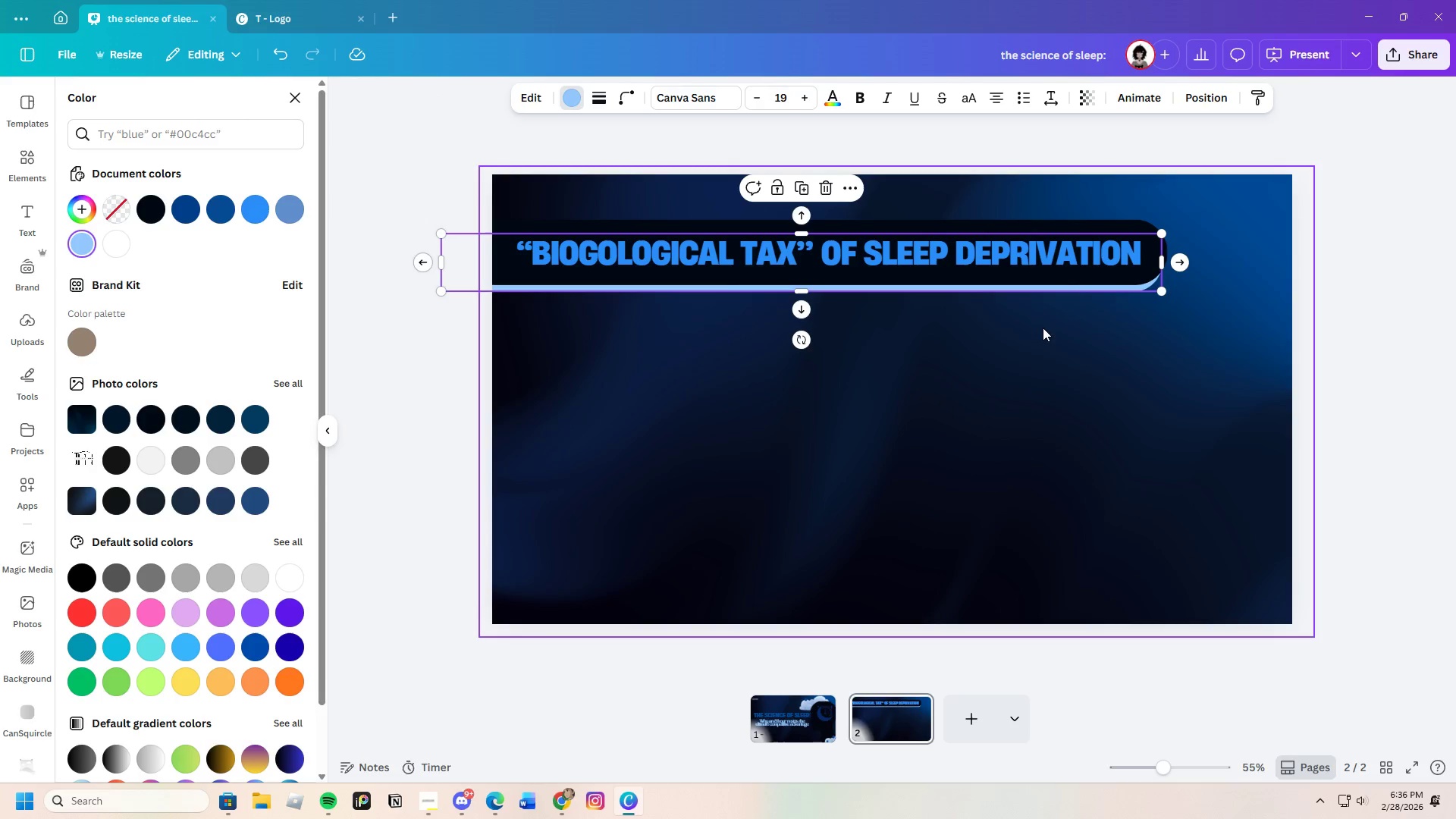 
left_click([1122, 310])
 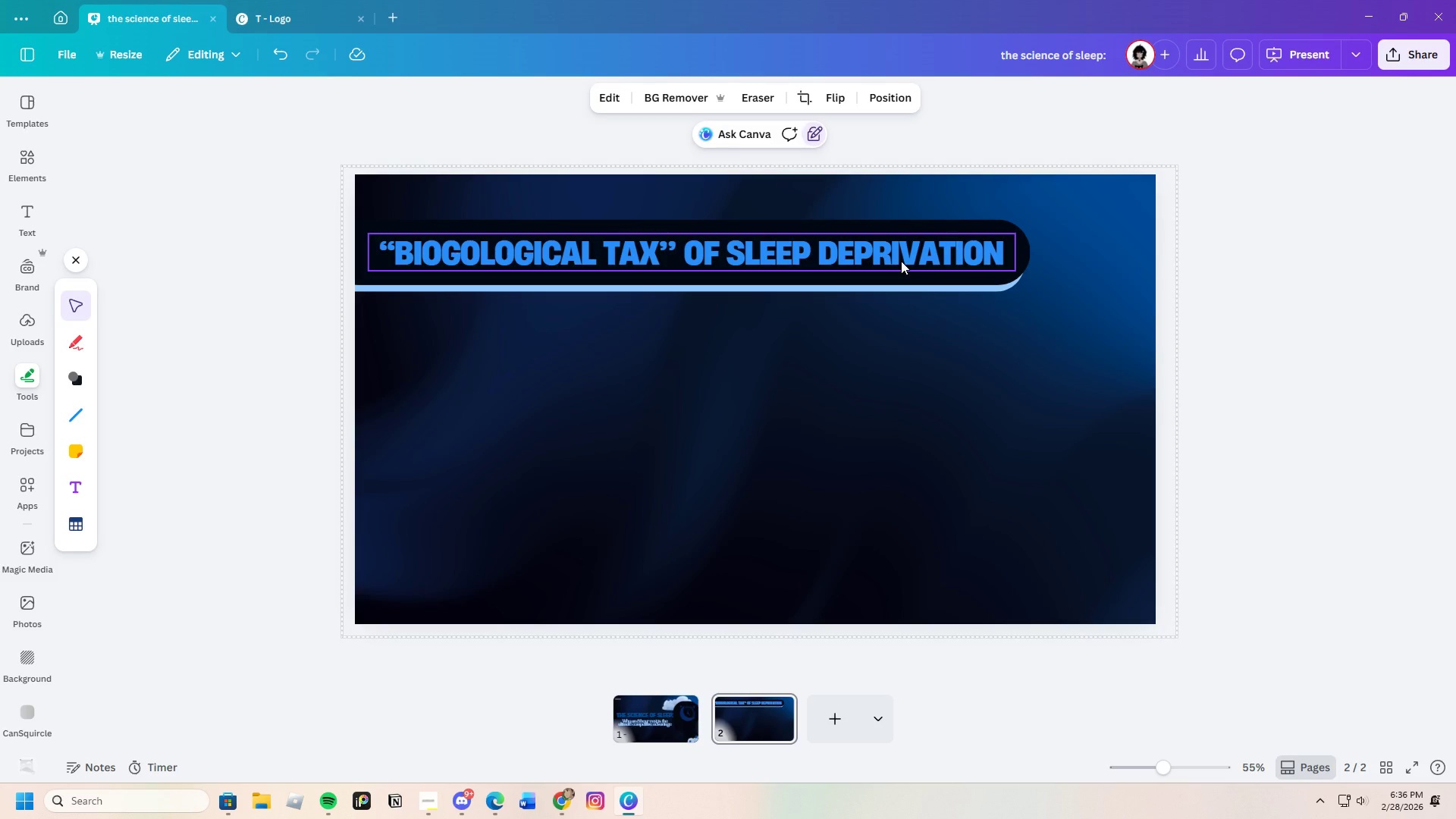 
left_click([901, 261])
 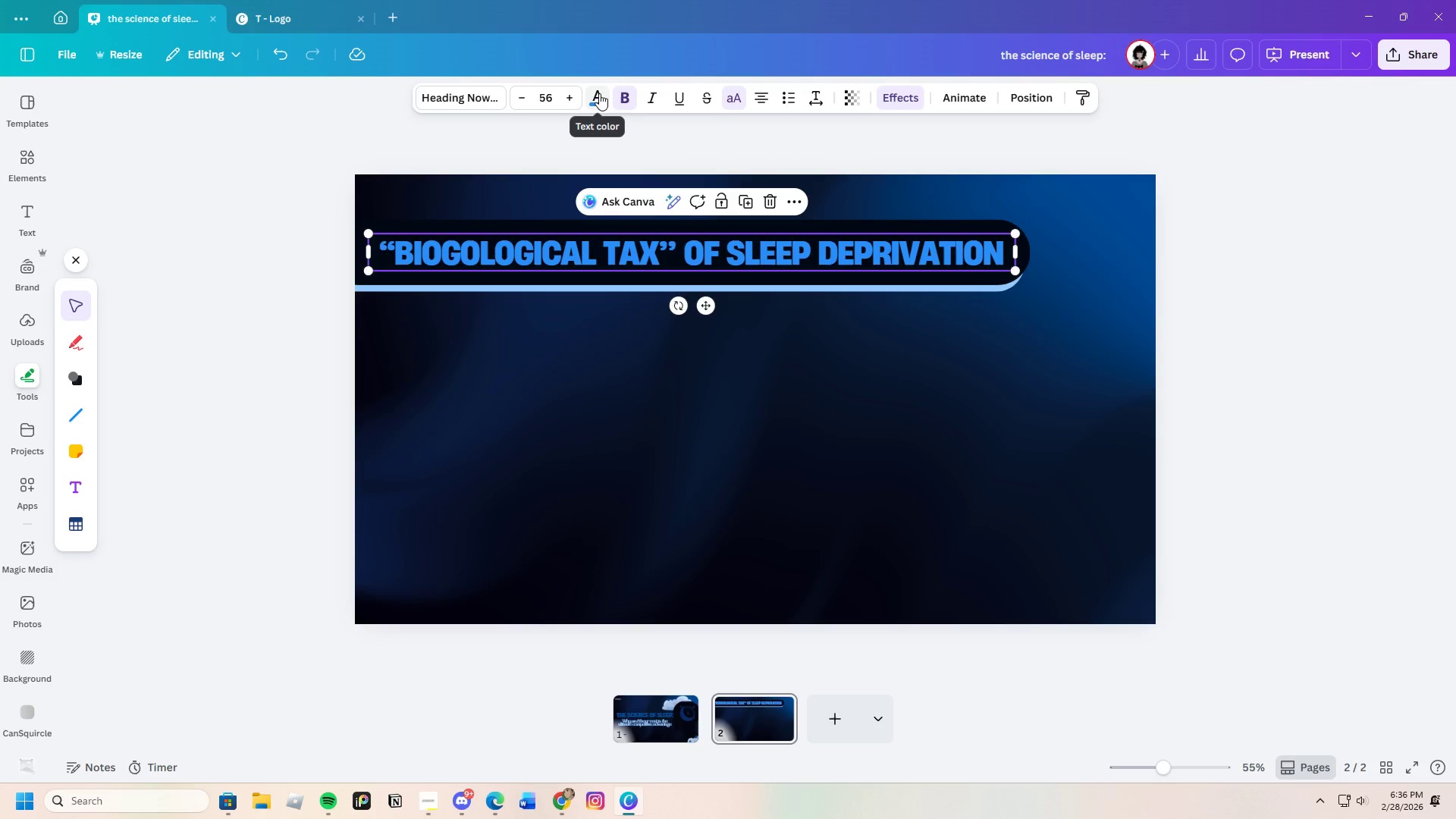 
left_click([599, 93])
 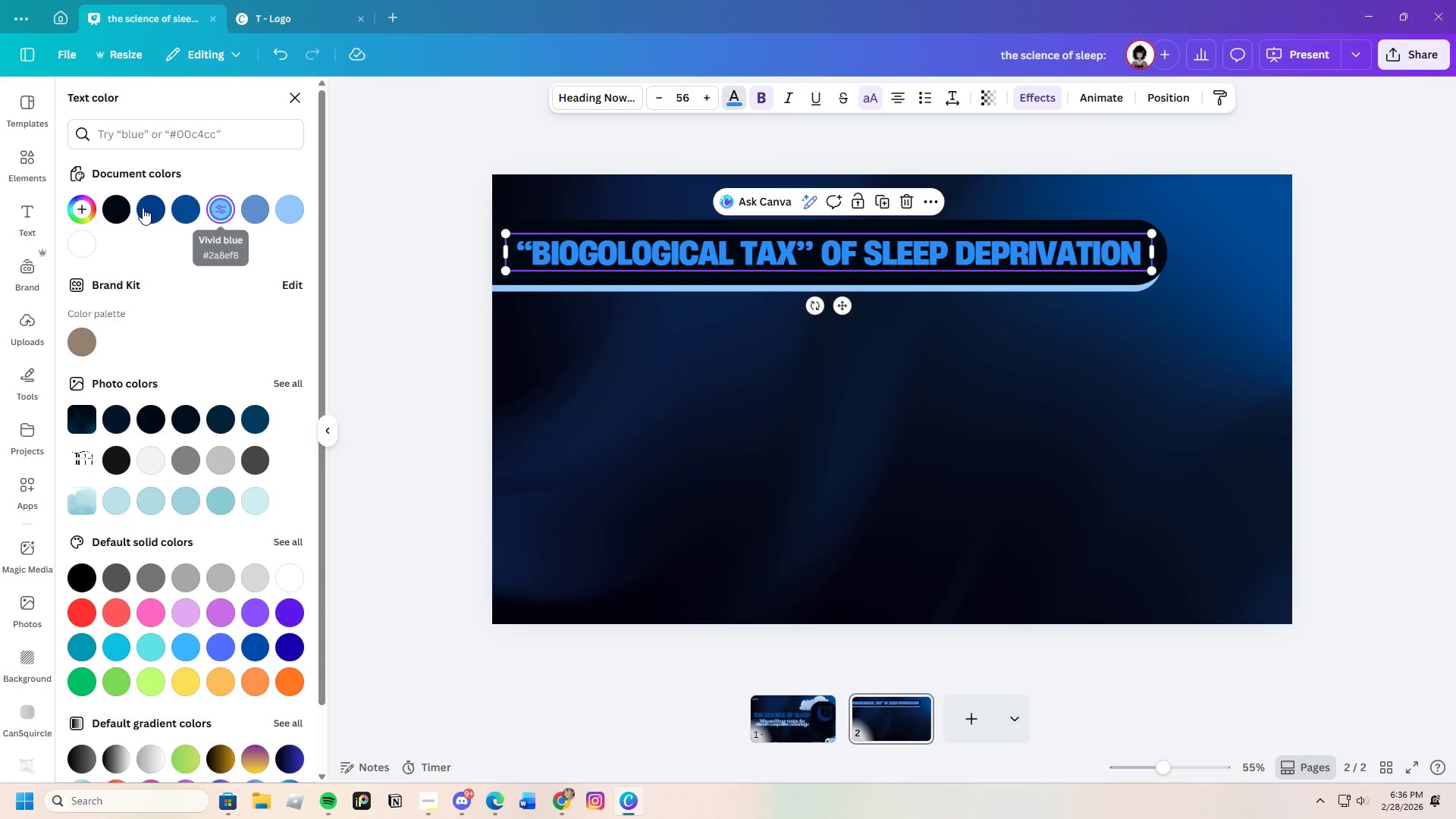 
left_click([140, 205])
 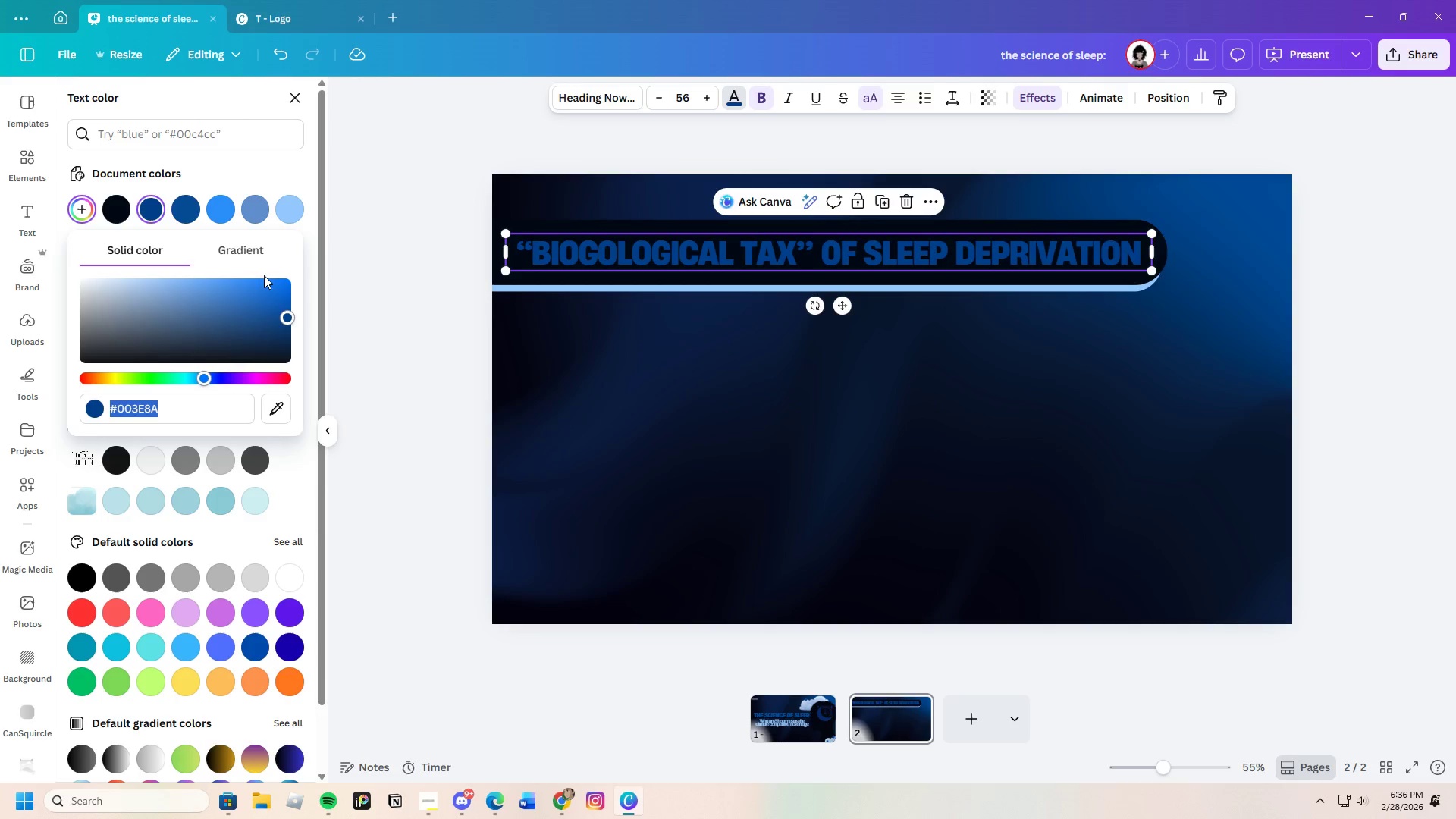 
left_click_drag(start_coordinate=[286, 310], to_coordinate=[230, 283])
 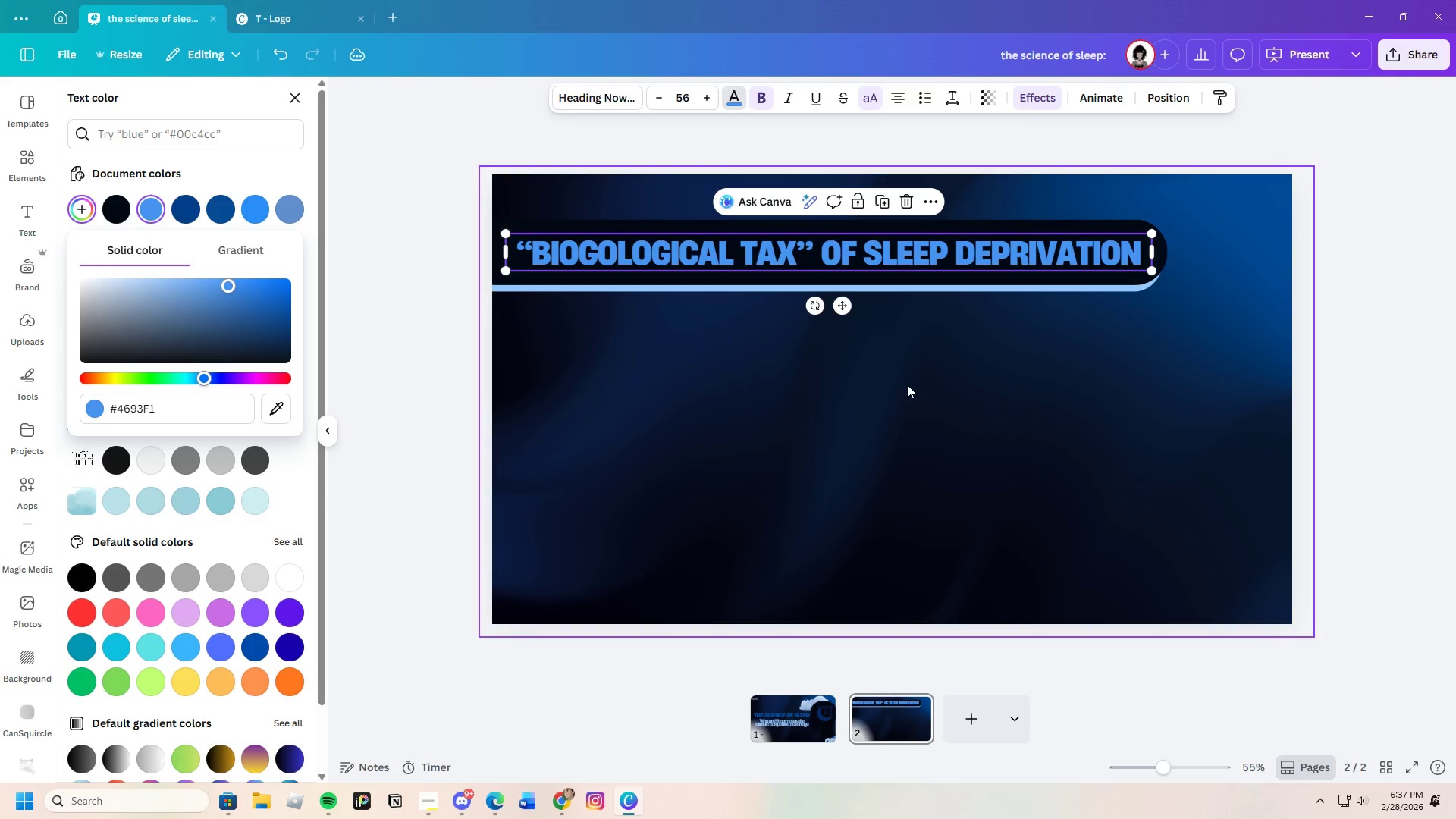 
left_click([910, 384])
 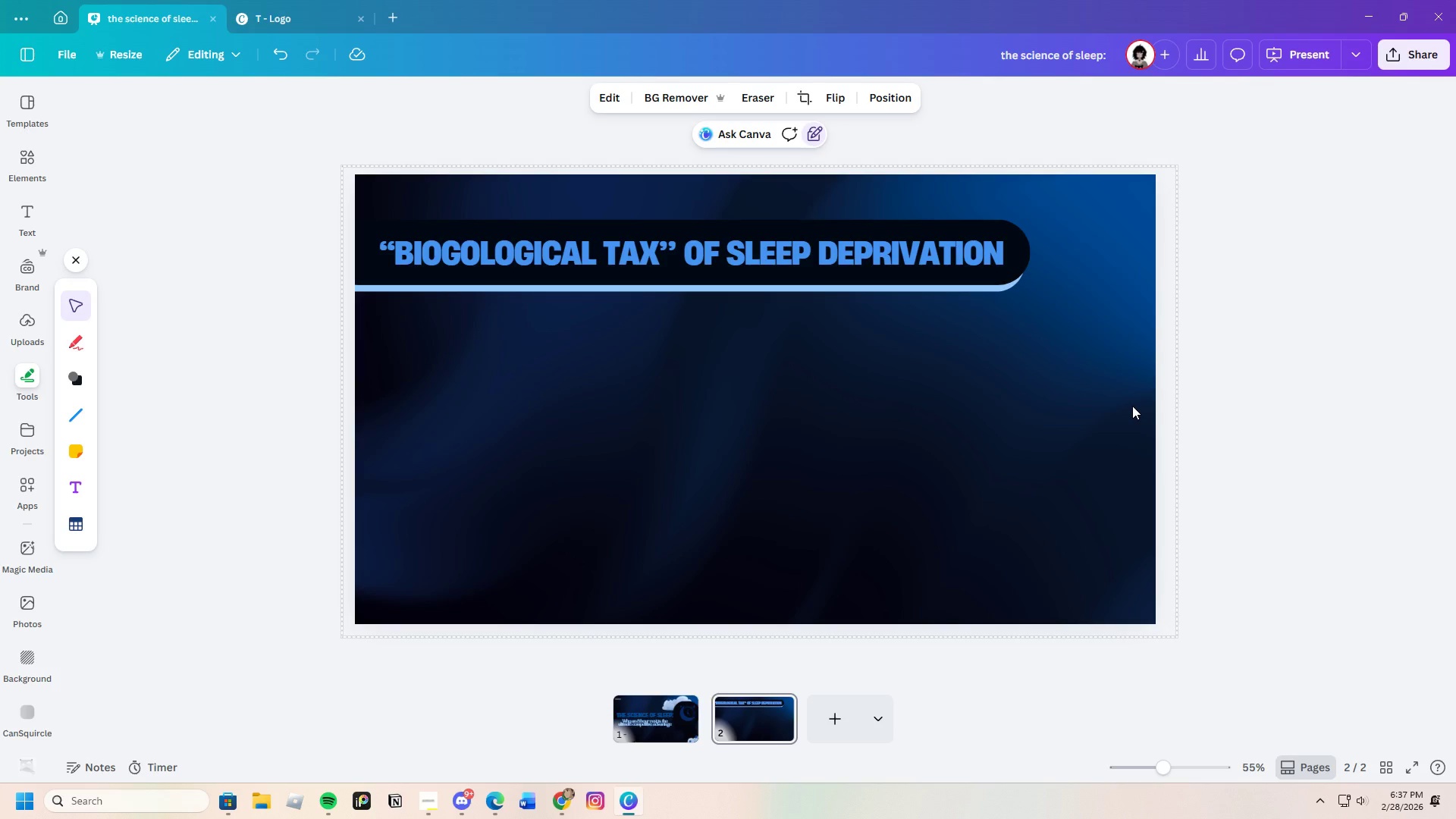 
wait(9.64)
 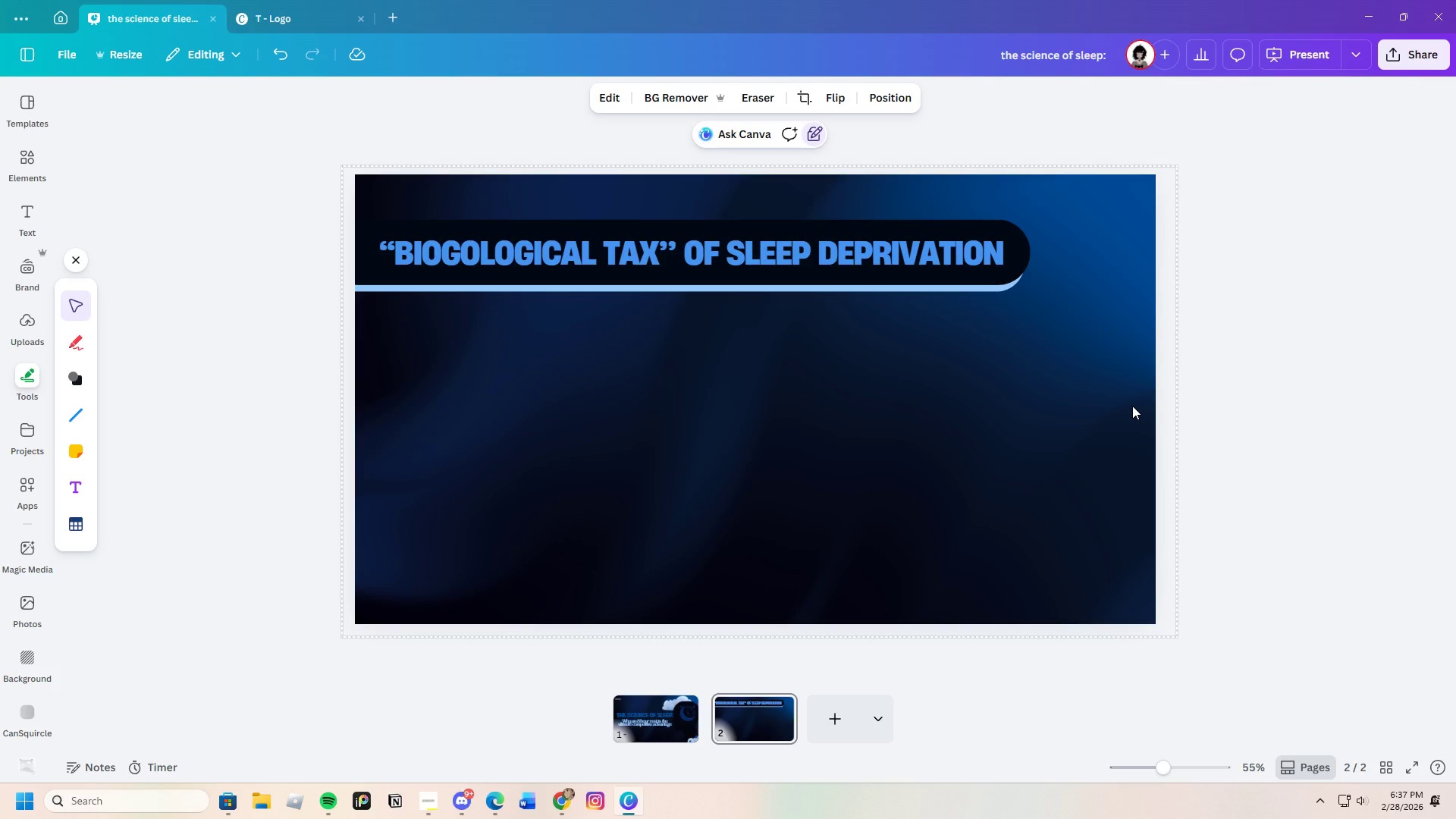 
double_click([475, 248])
 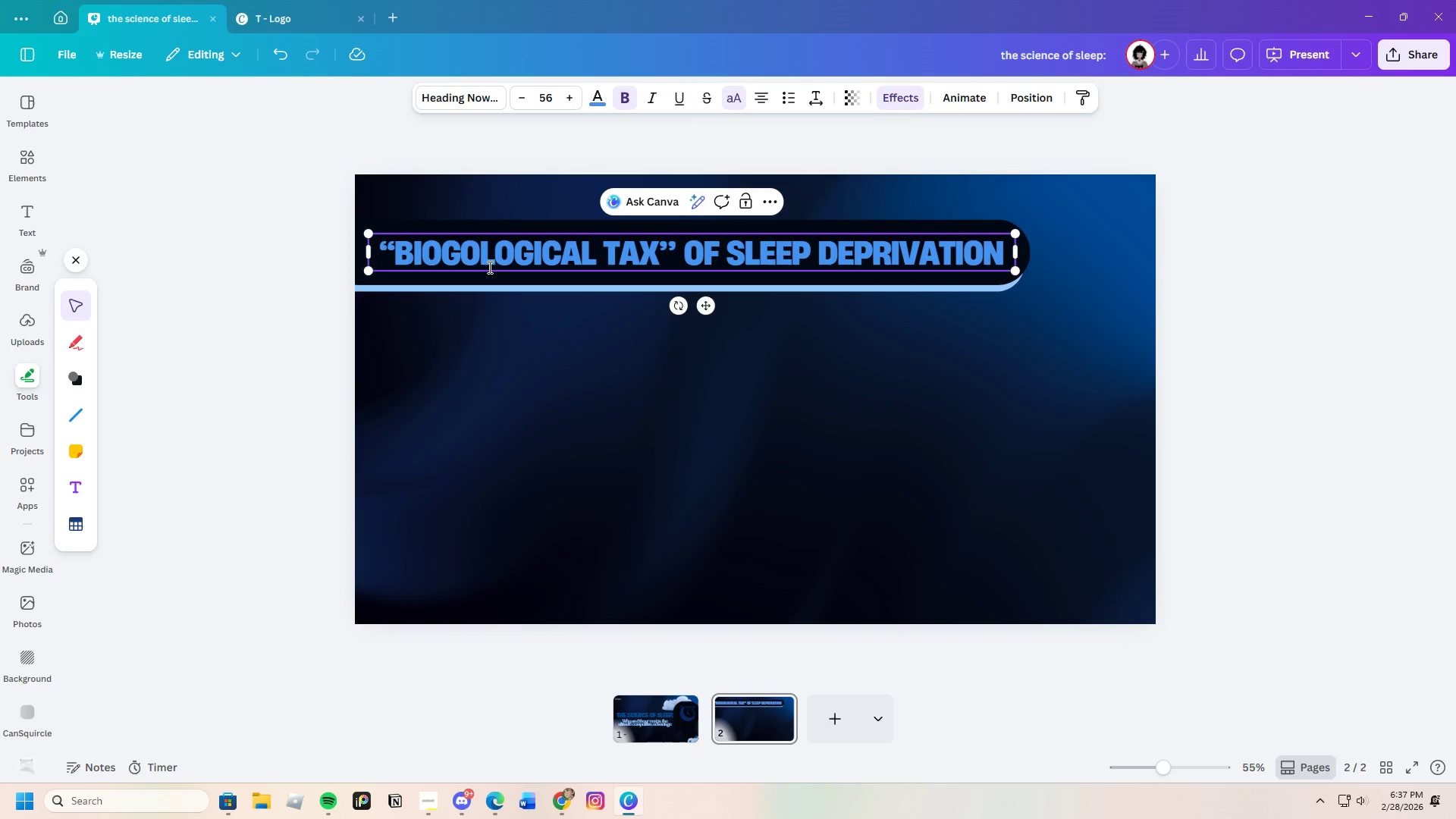 
key(Backspace)
 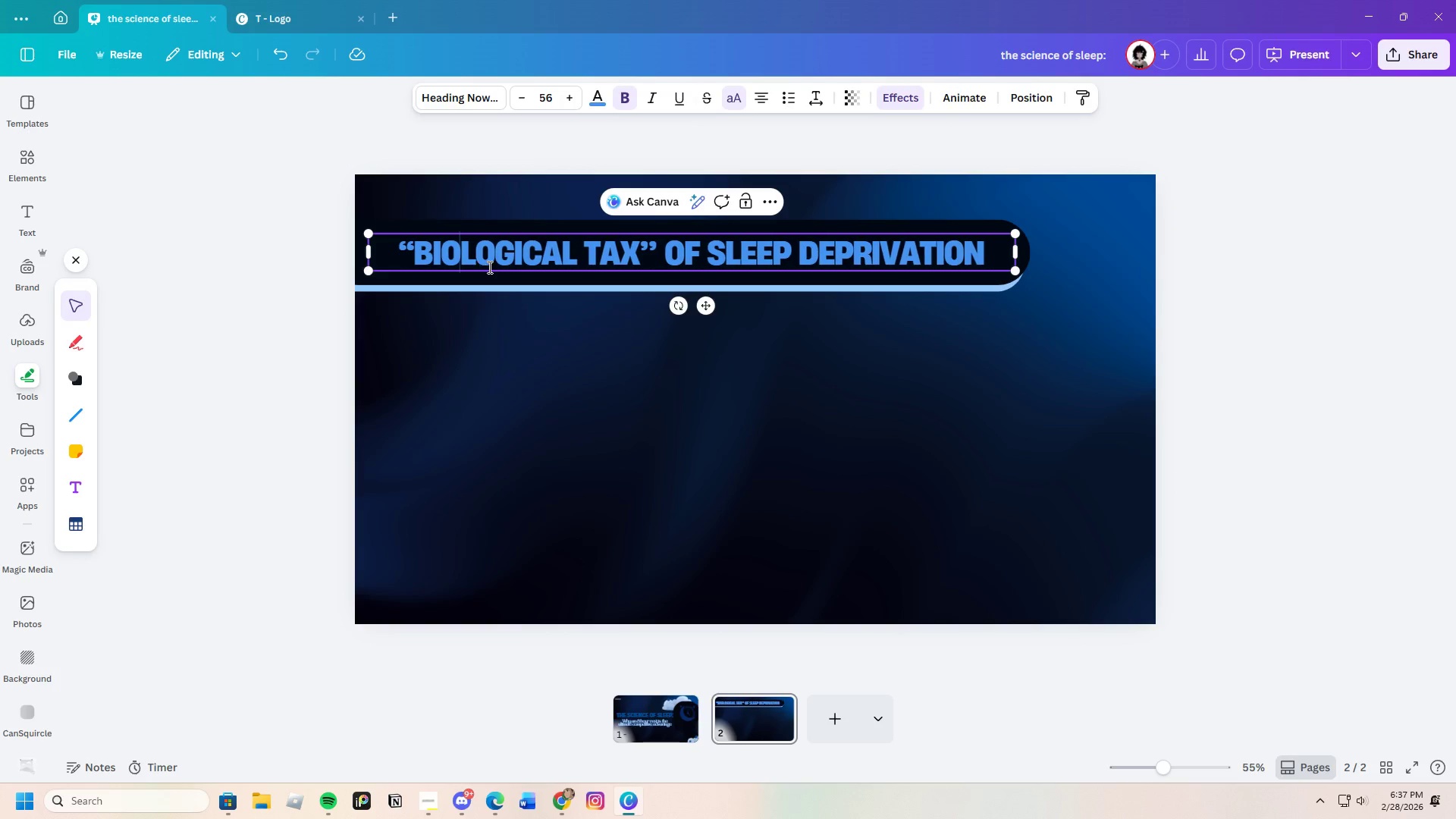 
key(Backspace)
 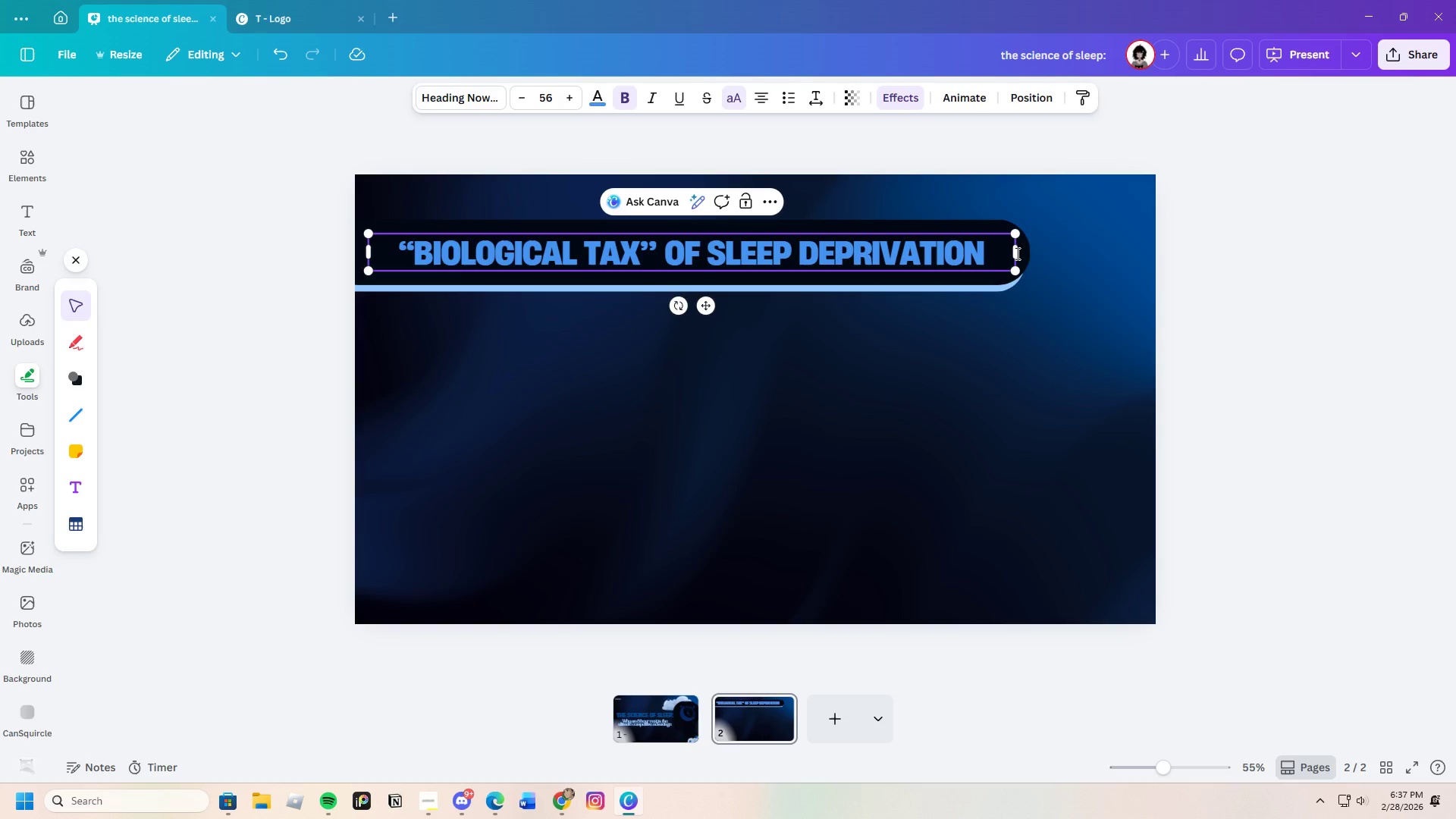 
left_click_drag(start_coordinate=[1016, 253], to_coordinate=[954, 247])
 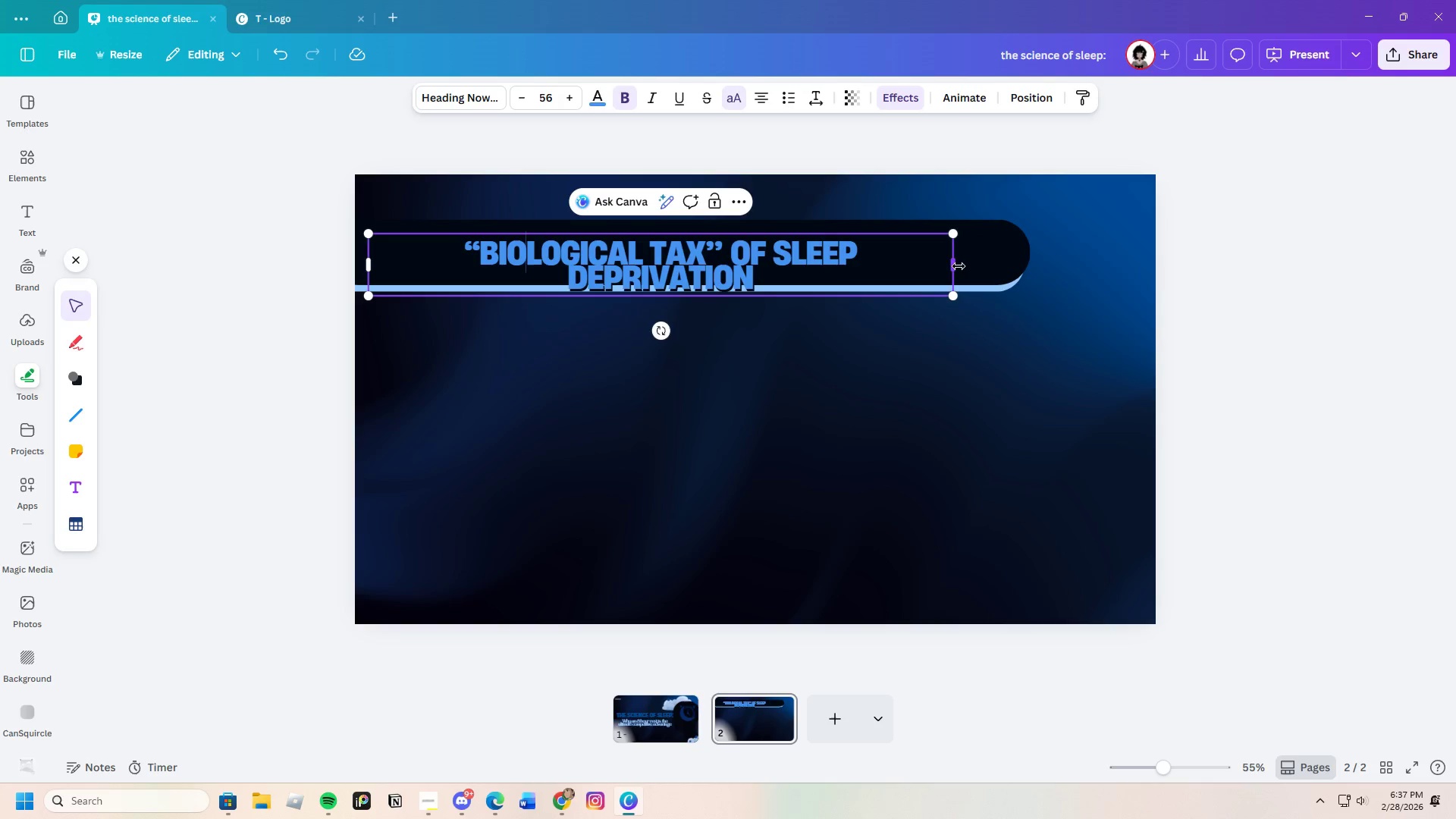 
left_click_drag(start_coordinate=[956, 266], to_coordinate=[974, 262])
 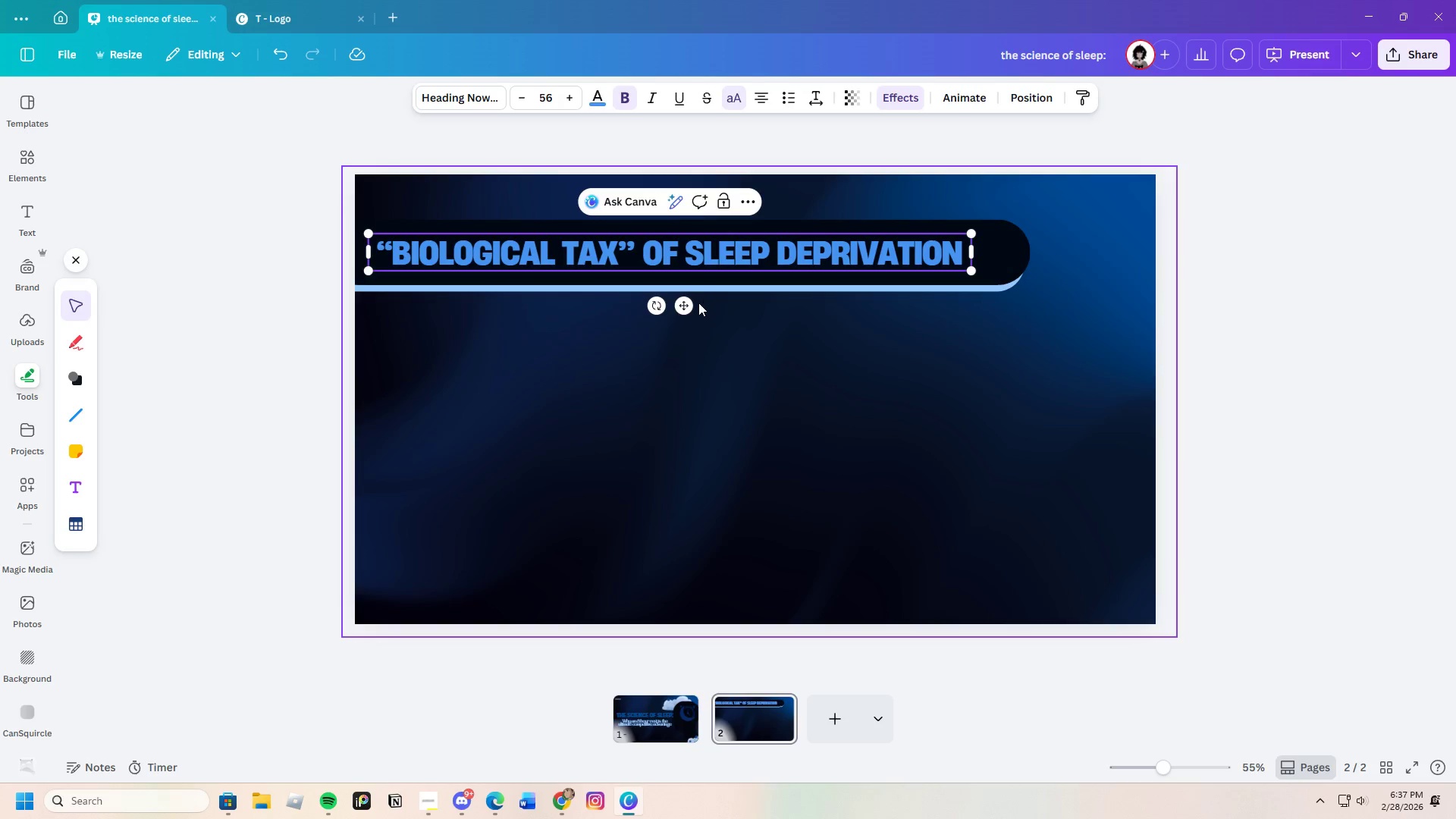 
left_click_drag(start_coordinate=[684, 303], to_coordinate=[694, 303])
 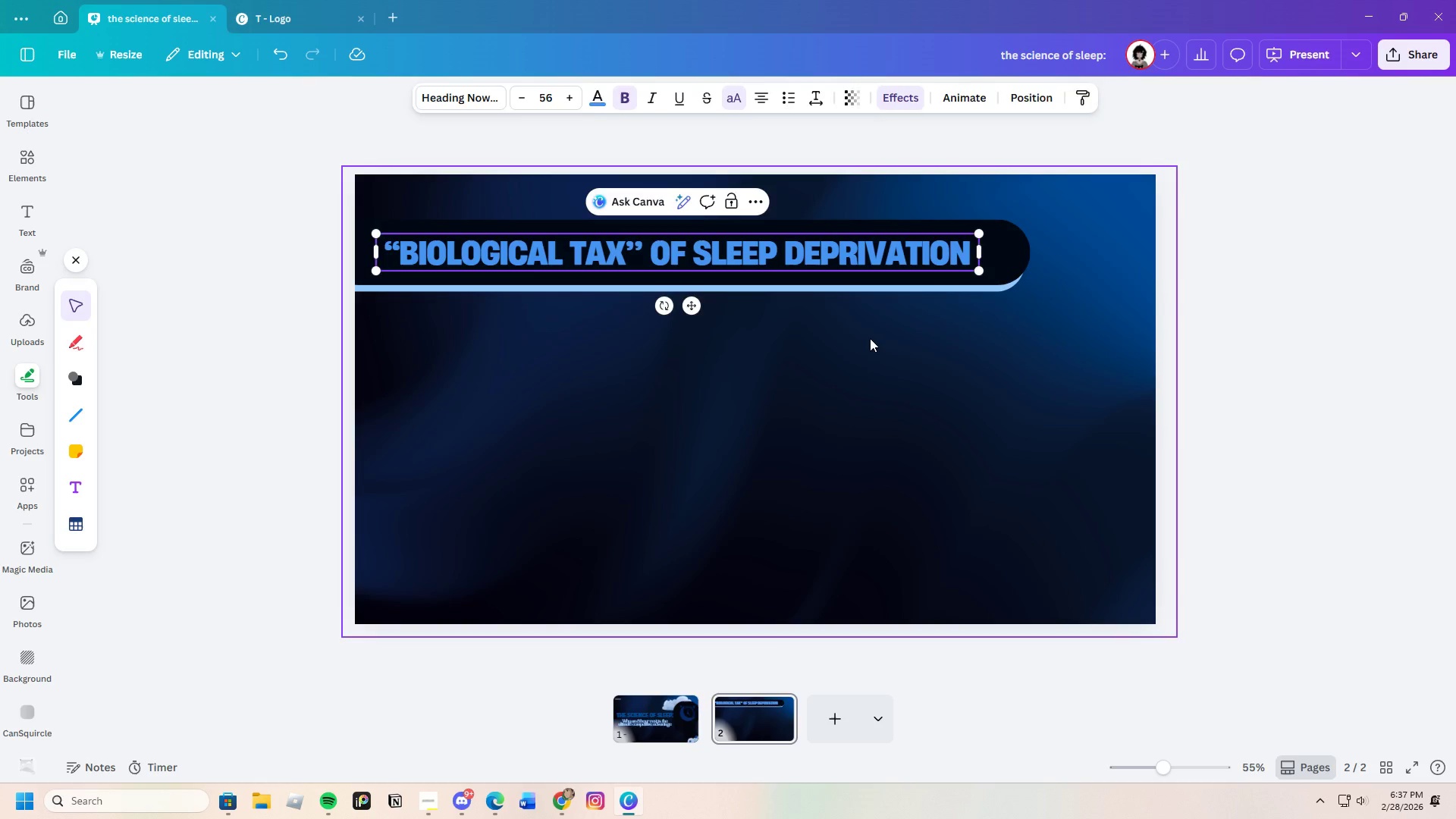 
left_click([870, 338])
 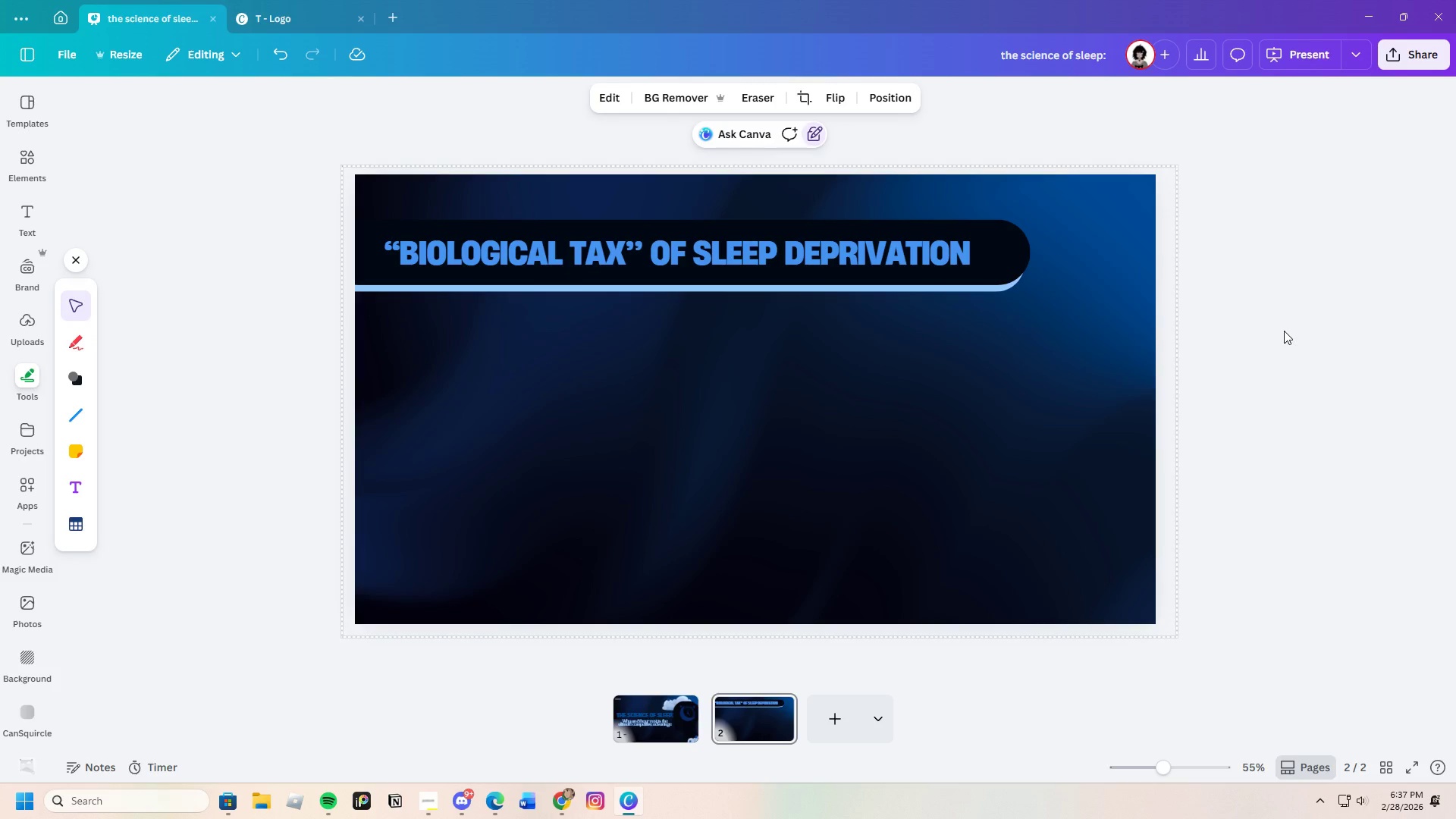 
left_click([1283, 330])
 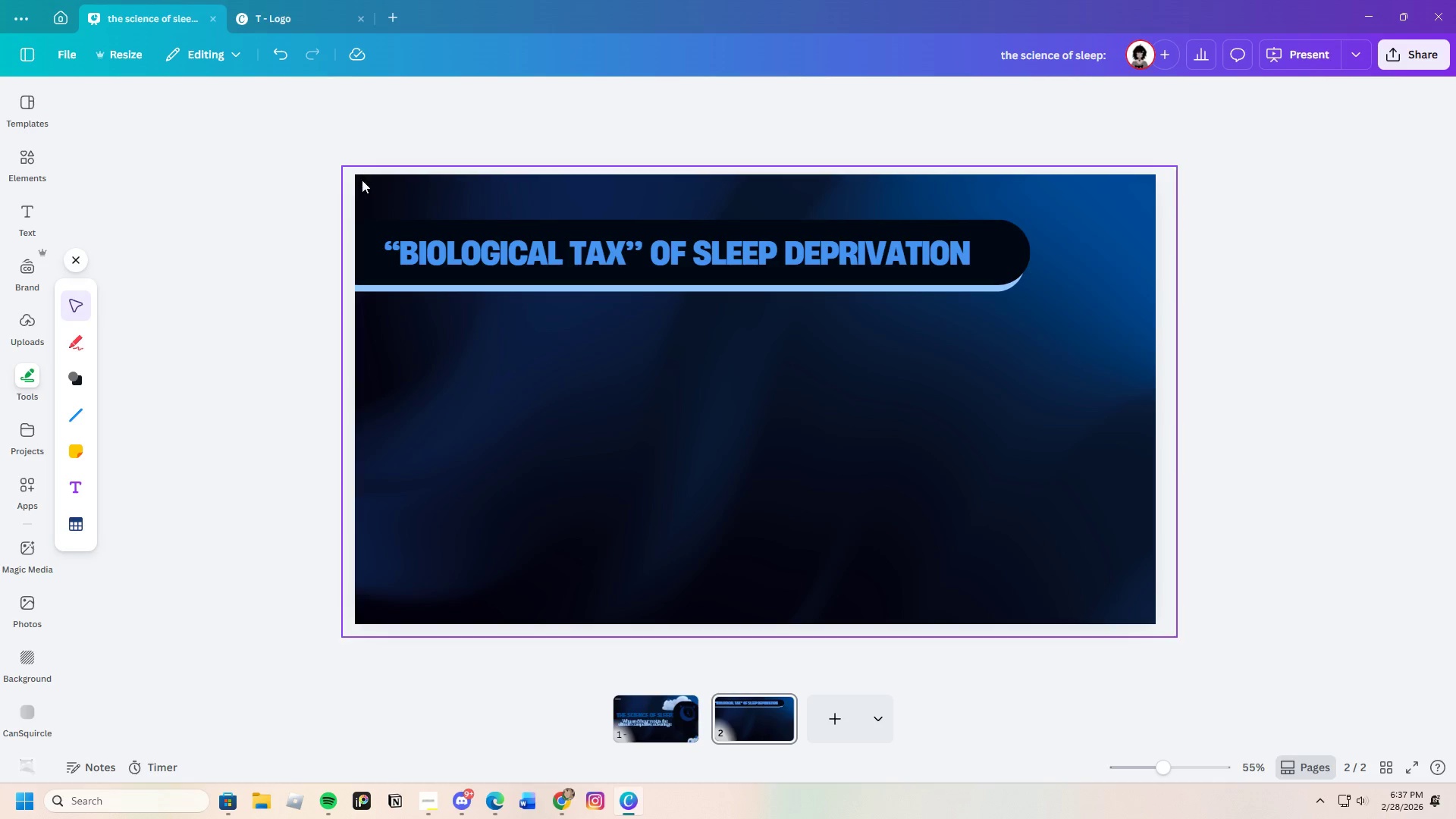 
left_click([413, 206])
 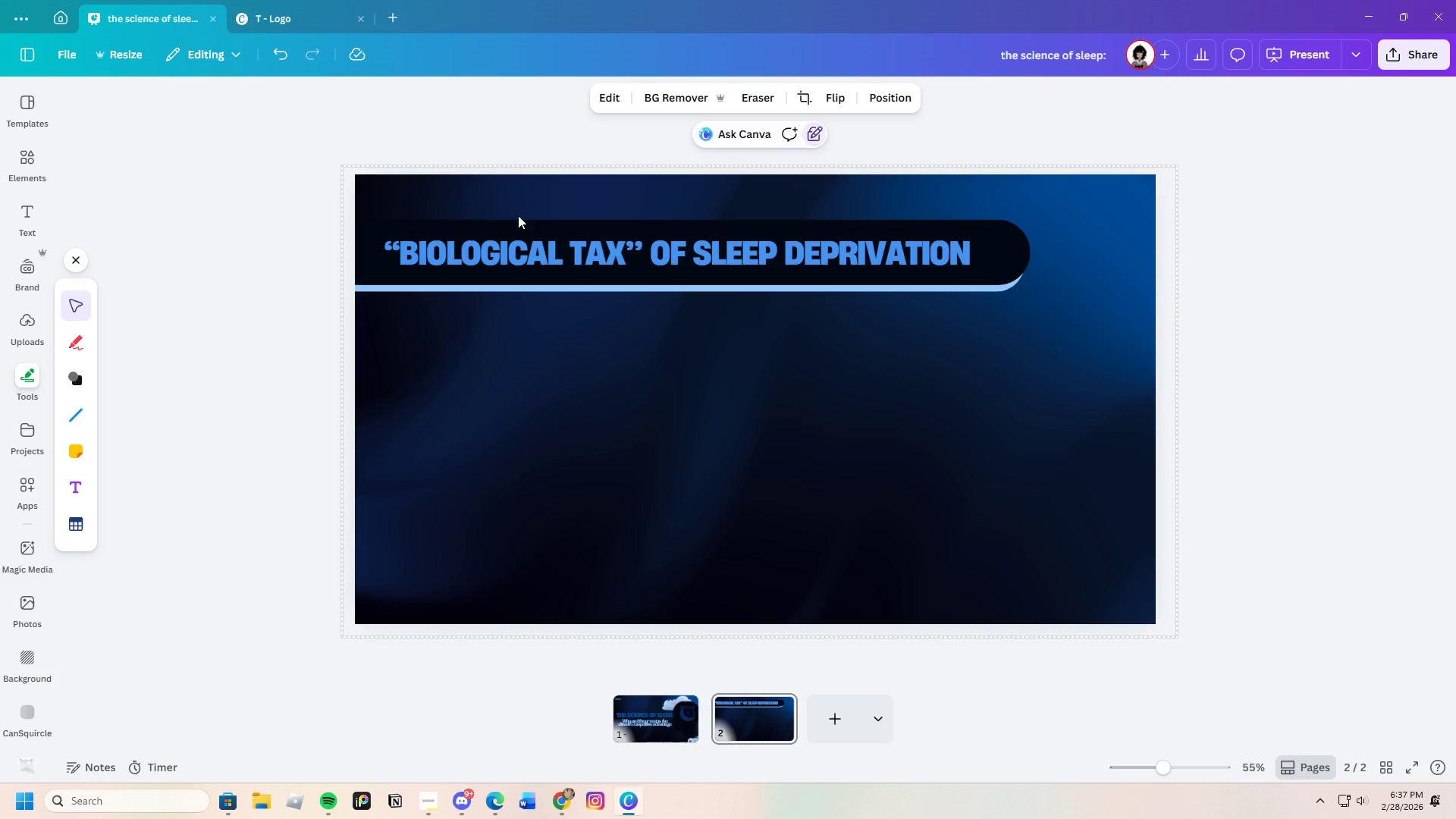 
left_click_drag(start_coordinate=[484, 200], to_coordinate=[772, 283])
 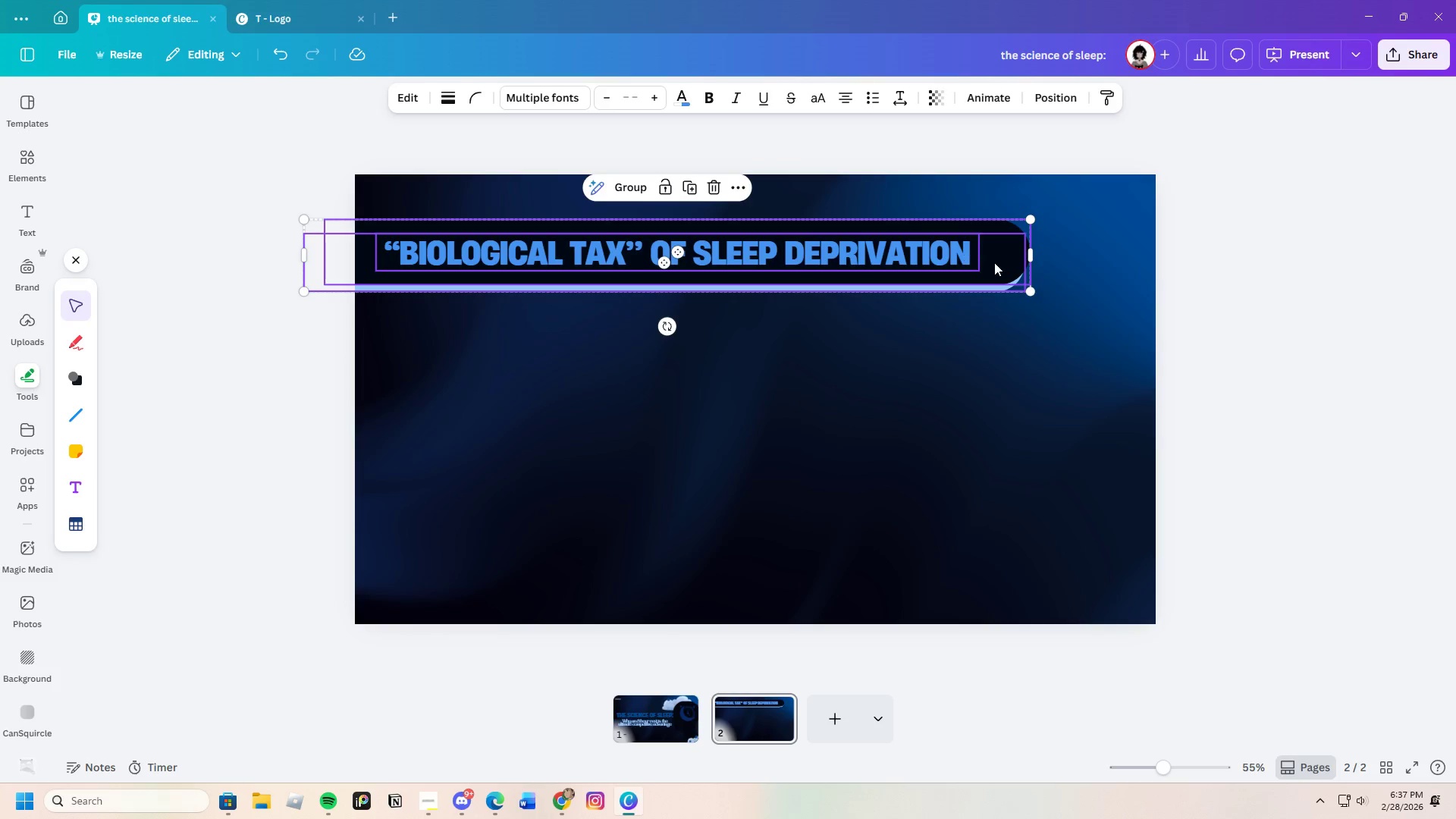 
left_click_drag(start_coordinate=[998, 262], to_coordinate=[982, 259])
 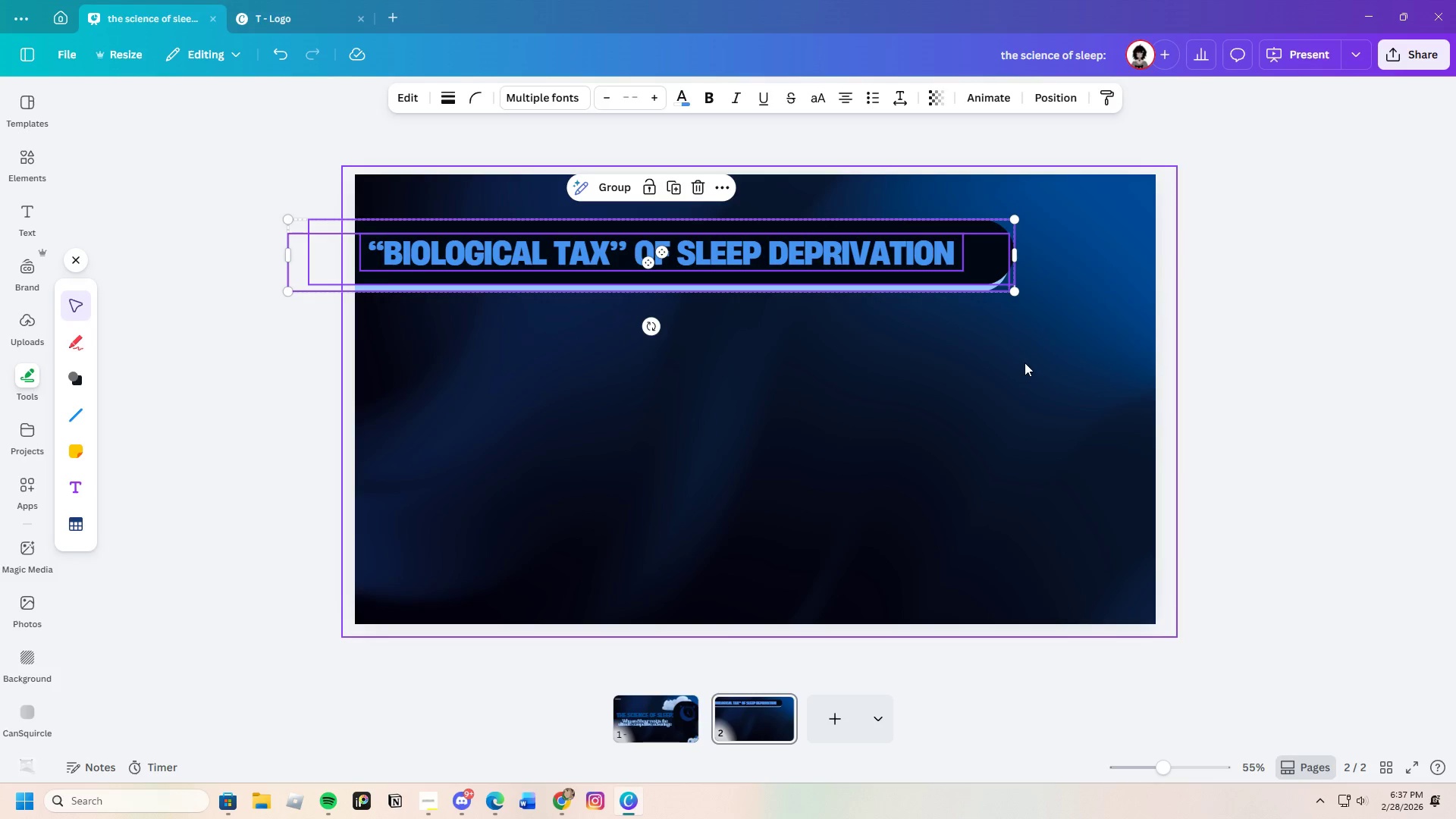 
left_click([1027, 364])
 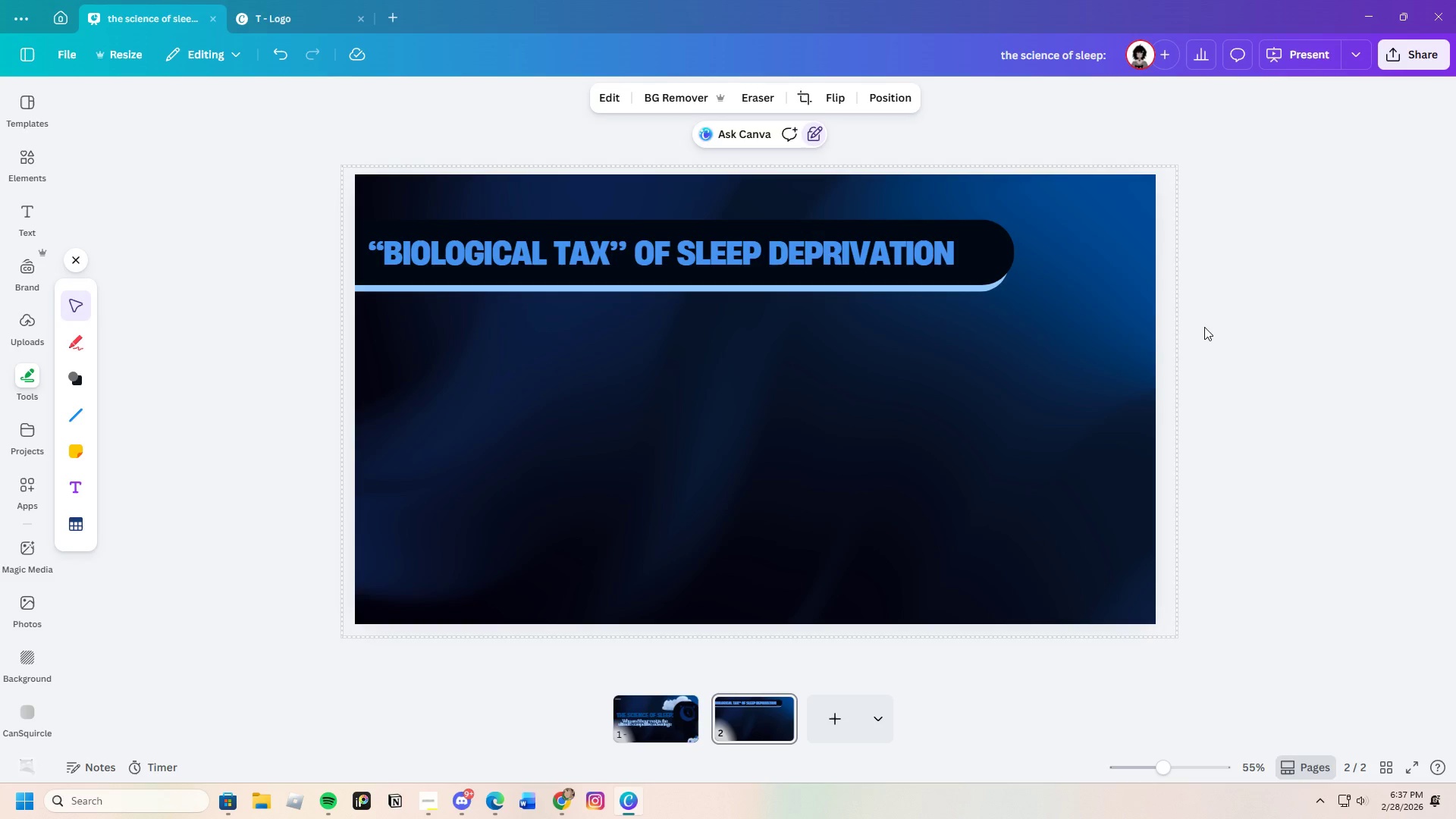 
left_click([1176, 345])
 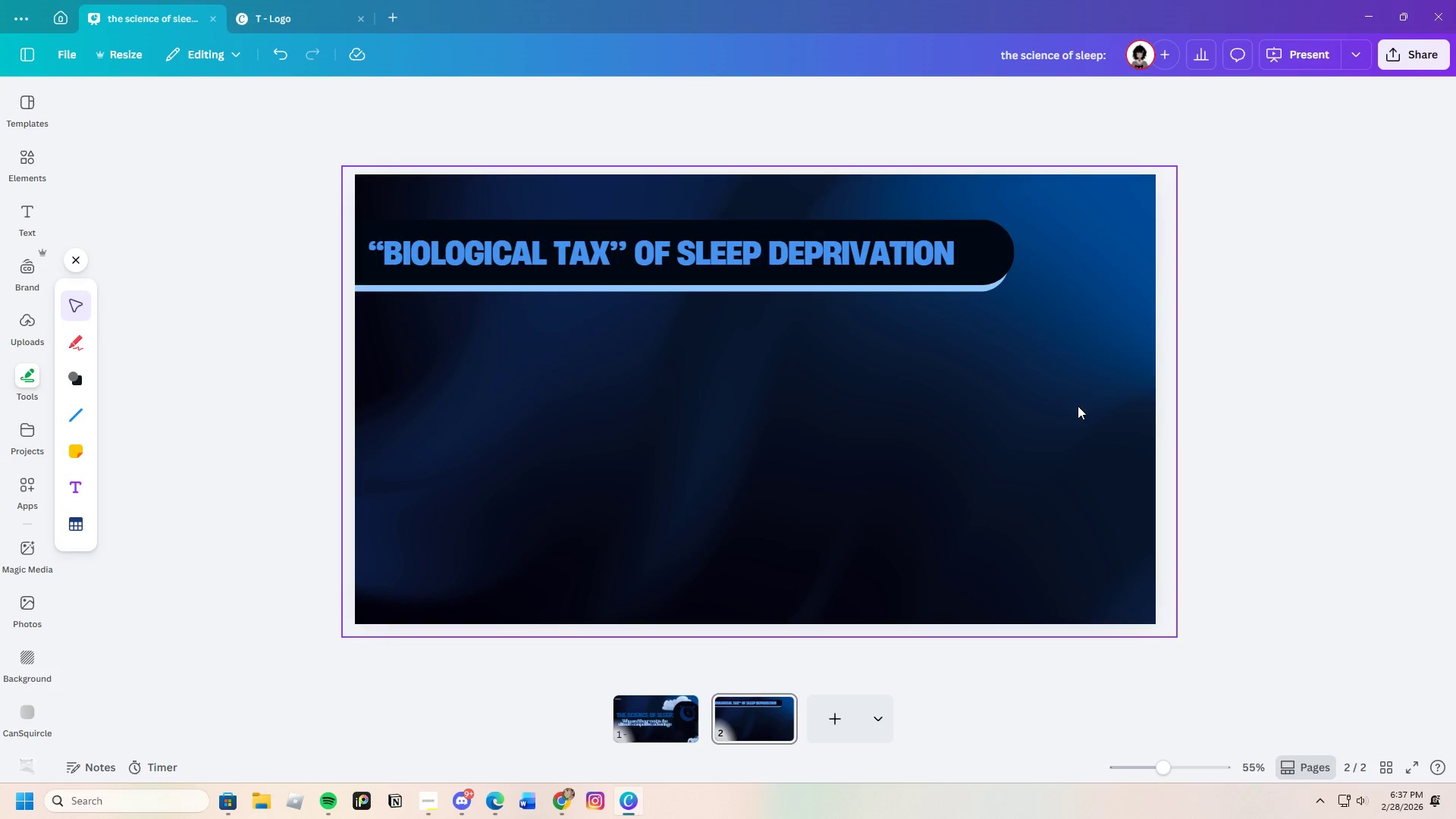 
wait(15.17)
 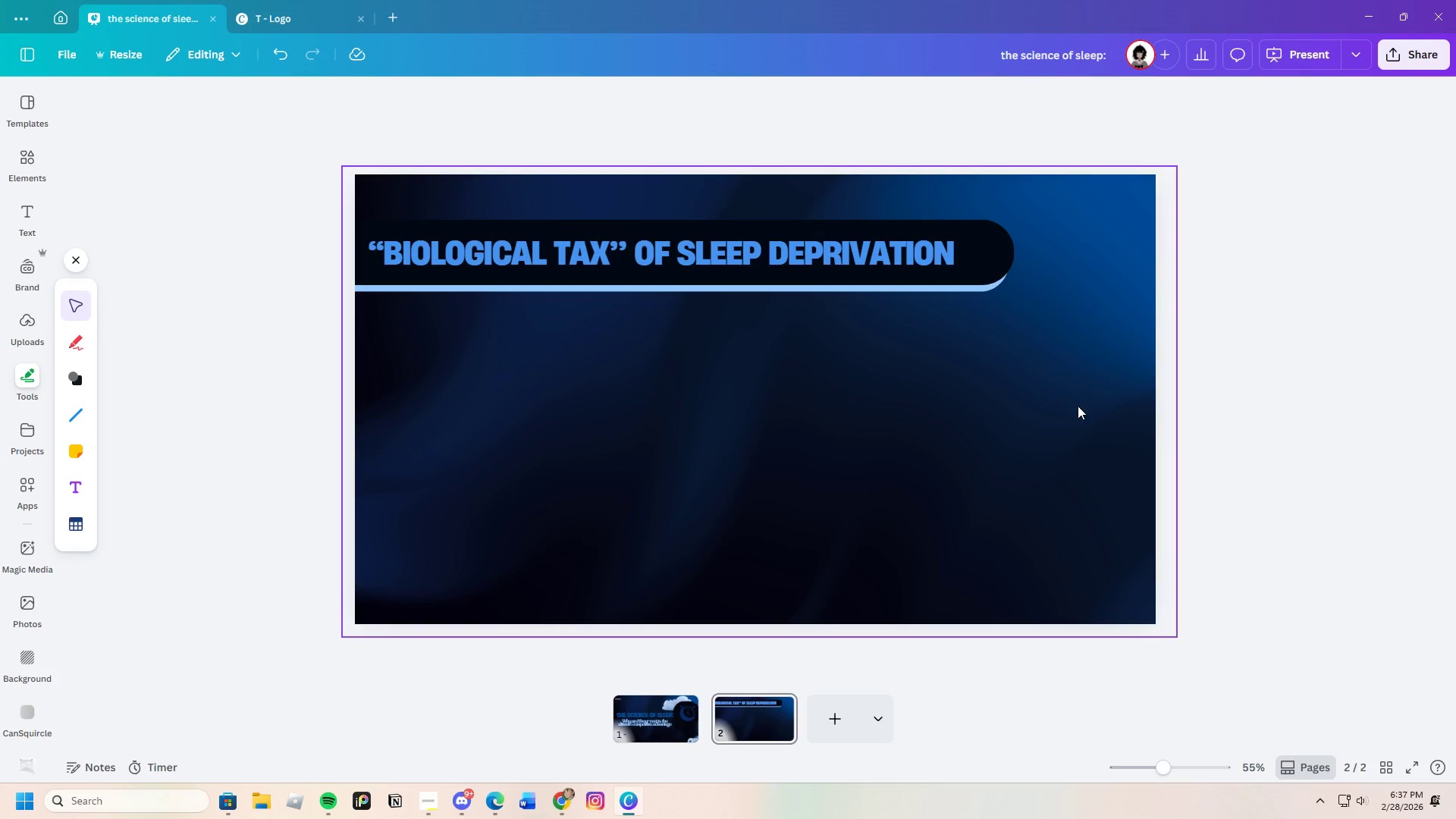 
left_click_drag(start_coordinate=[35, 171], to_coordinate=[30, 171])
 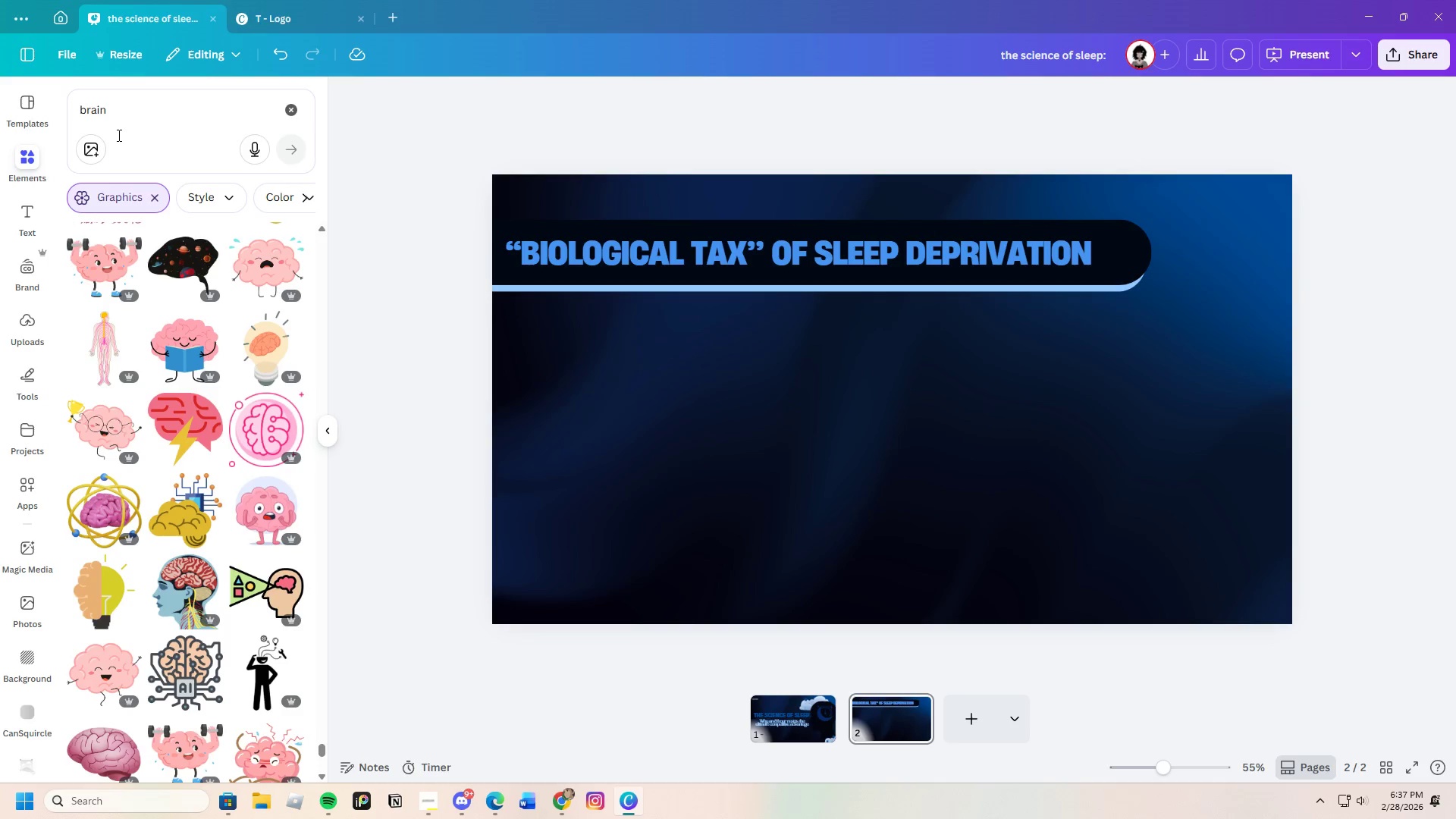 
left_click_drag(start_coordinate=[143, 102], to_coordinate=[52, 108])
 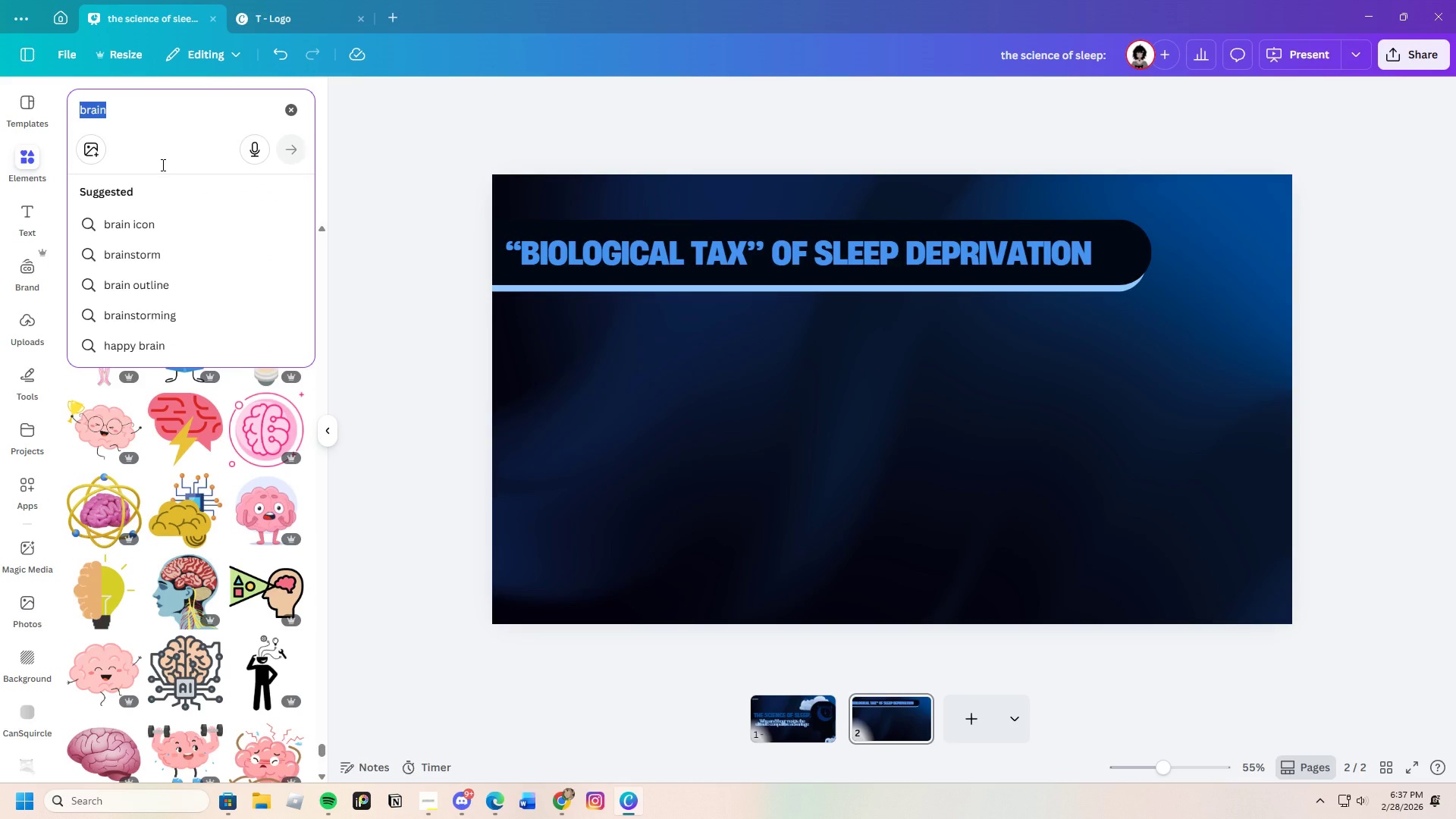 
key(Backspace)
type(sleep deprive)
 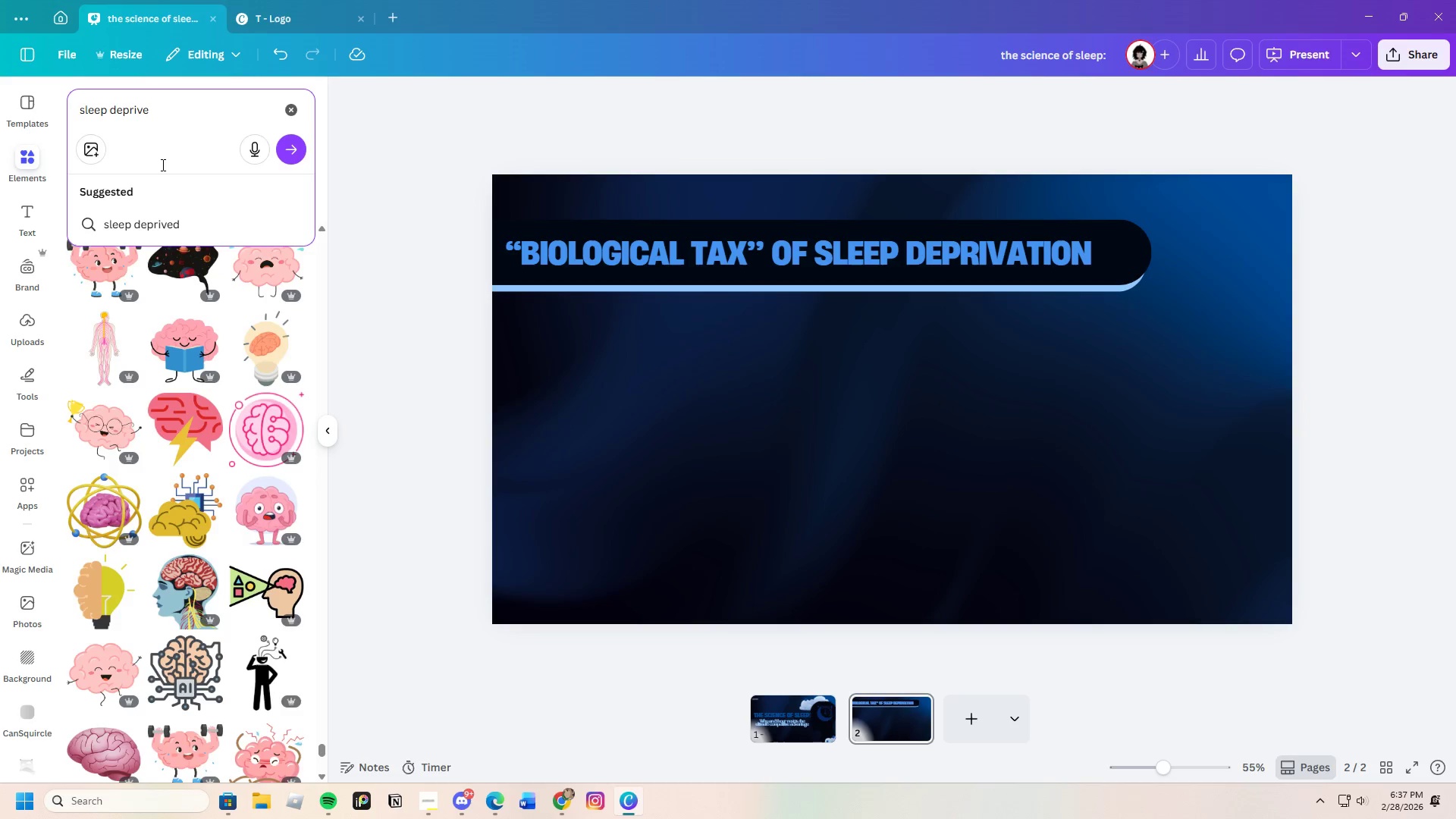 
key(Enter)
 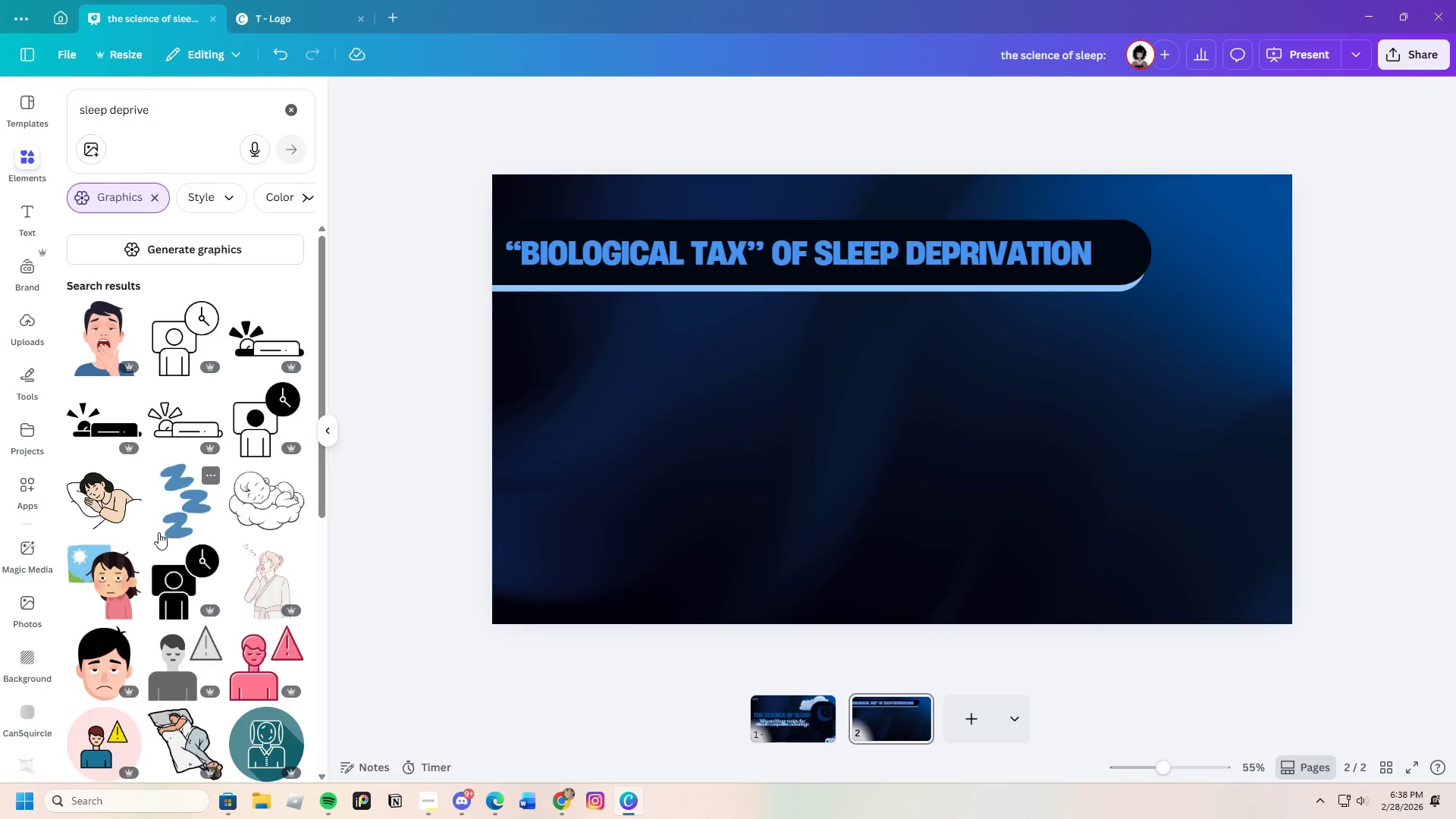 
scroll: coordinate [165, 567], scroll_direction: down, amount: 2.0
 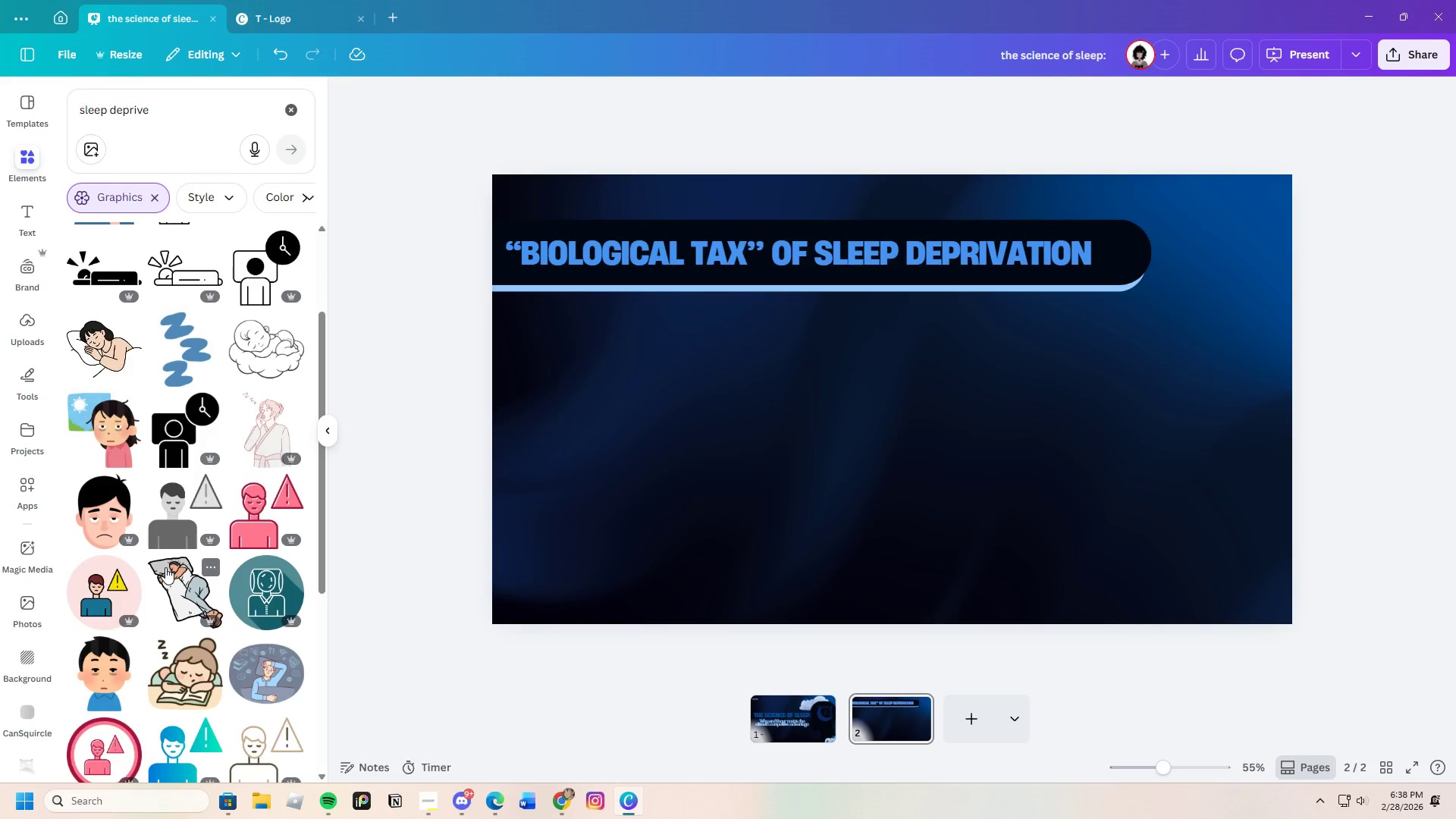 
scroll: coordinate [165, 567], scroll_direction: up, amount: 2.0
 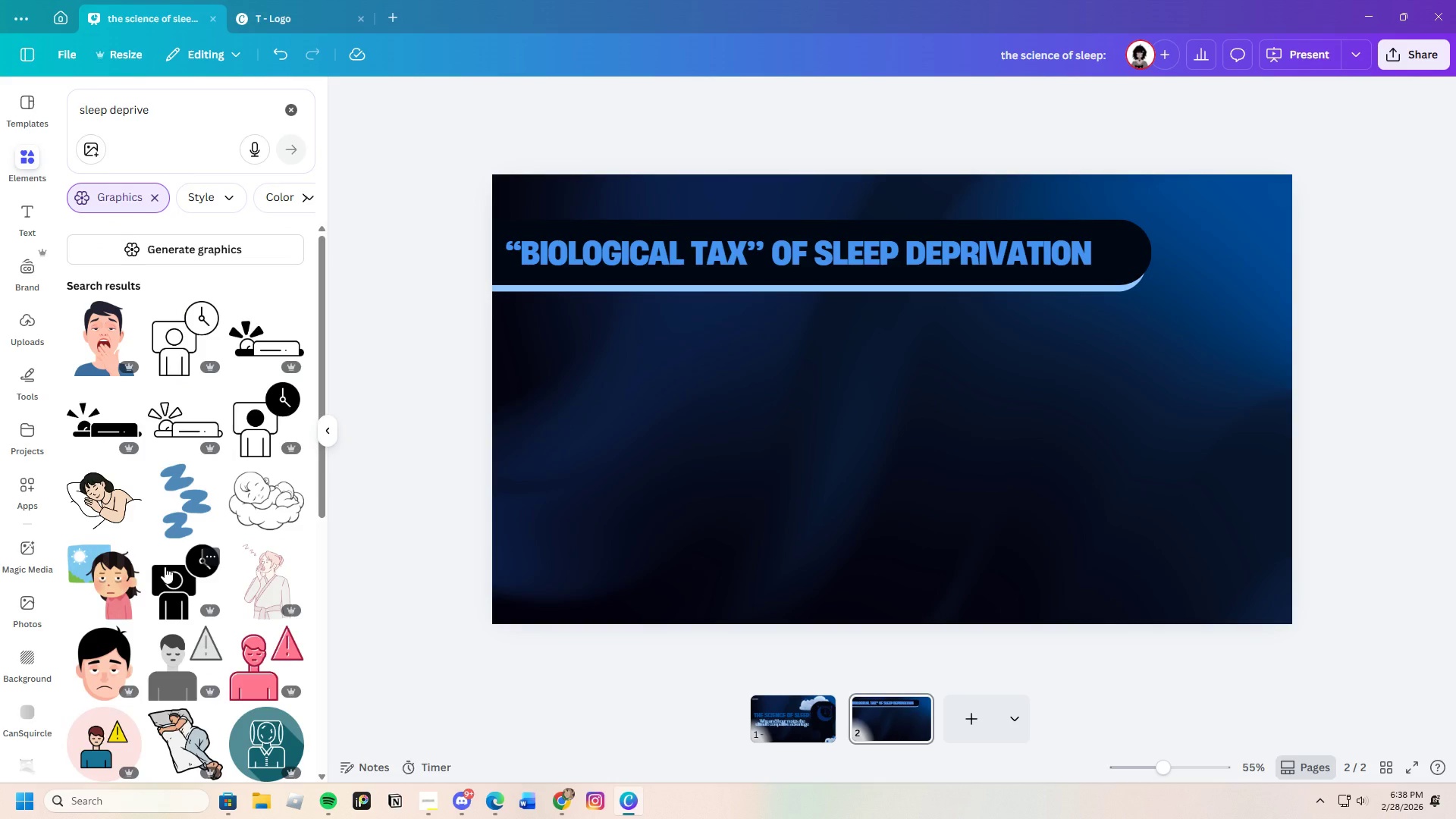 
scroll: coordinate [165, 565], scroll_direction: down, amount: 19.0
 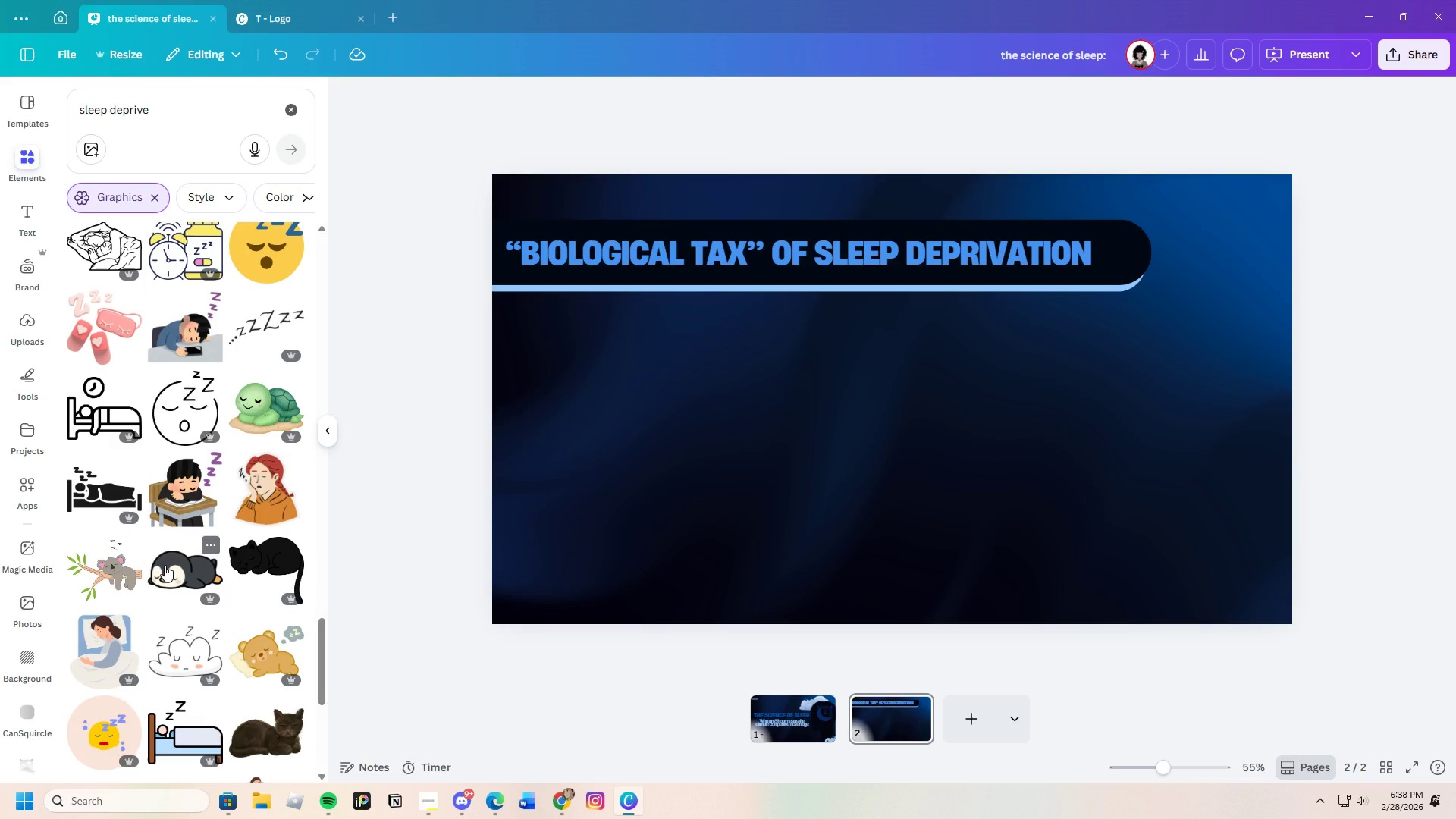 
scroll: coordinate [165, 565], scroll_direction: up, amount: 2.0
 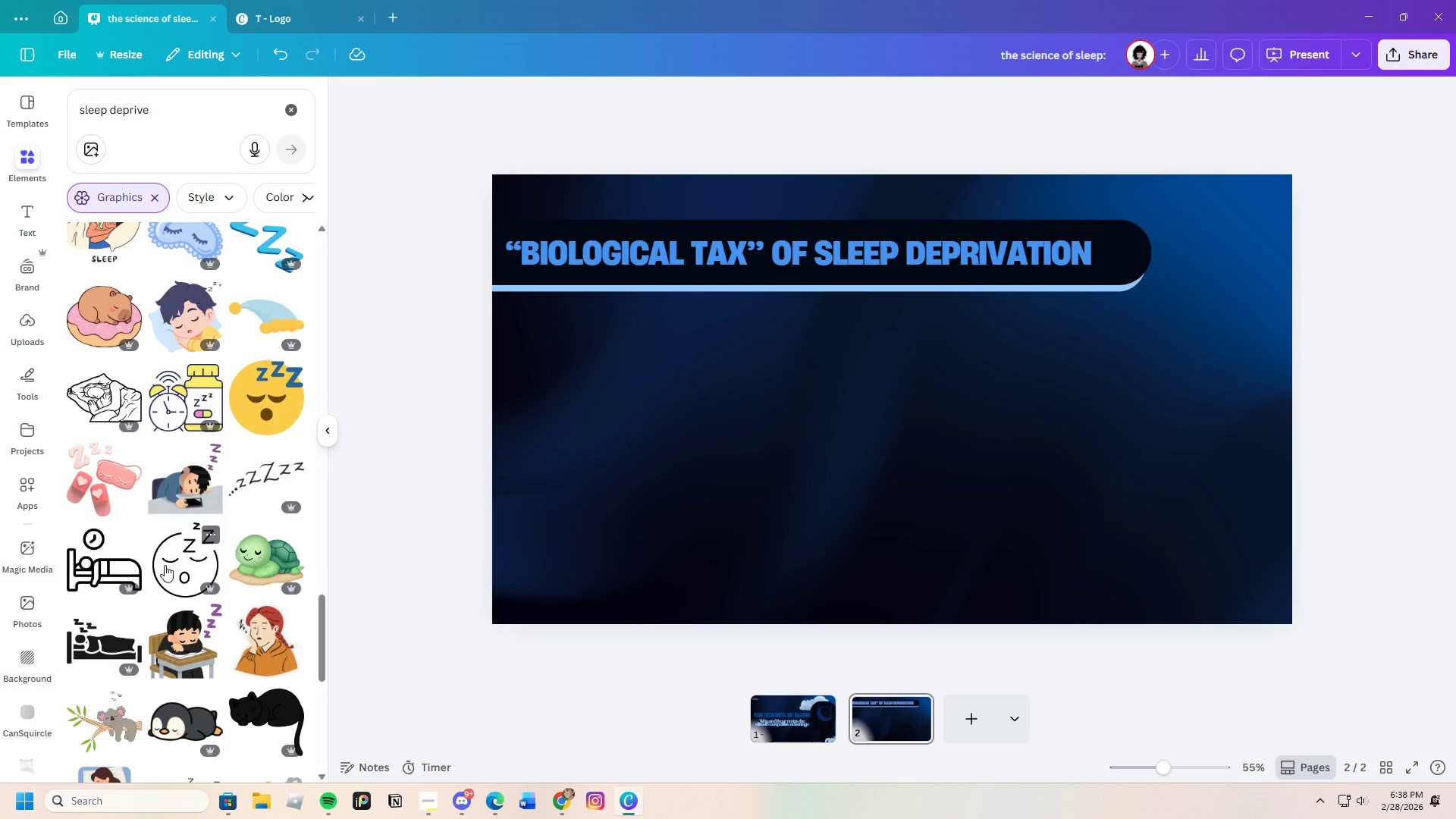 
scroll: coordinate [165, 565], scroll_direction: down, amount: 15.0
 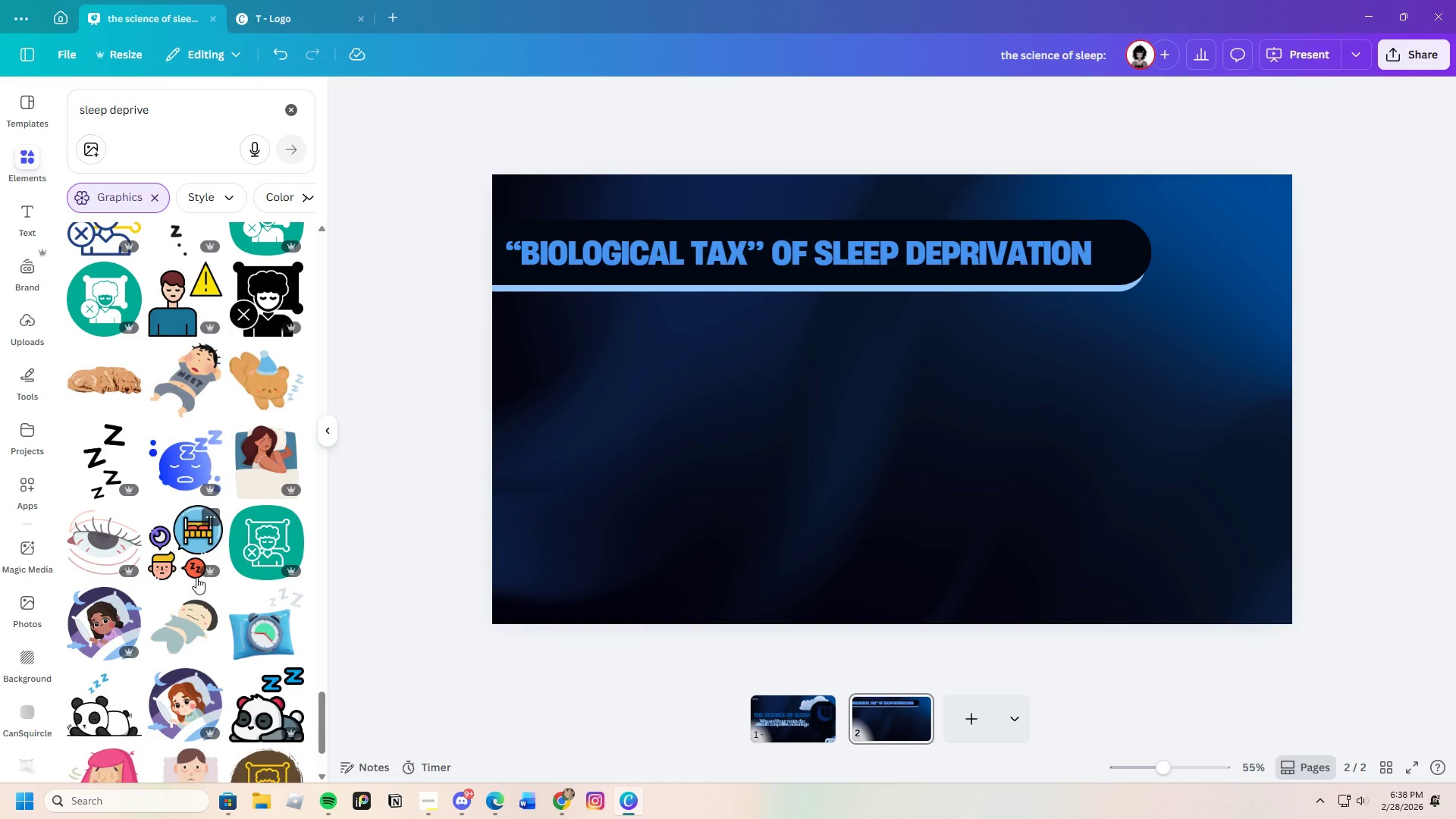 
wait(5.16)
 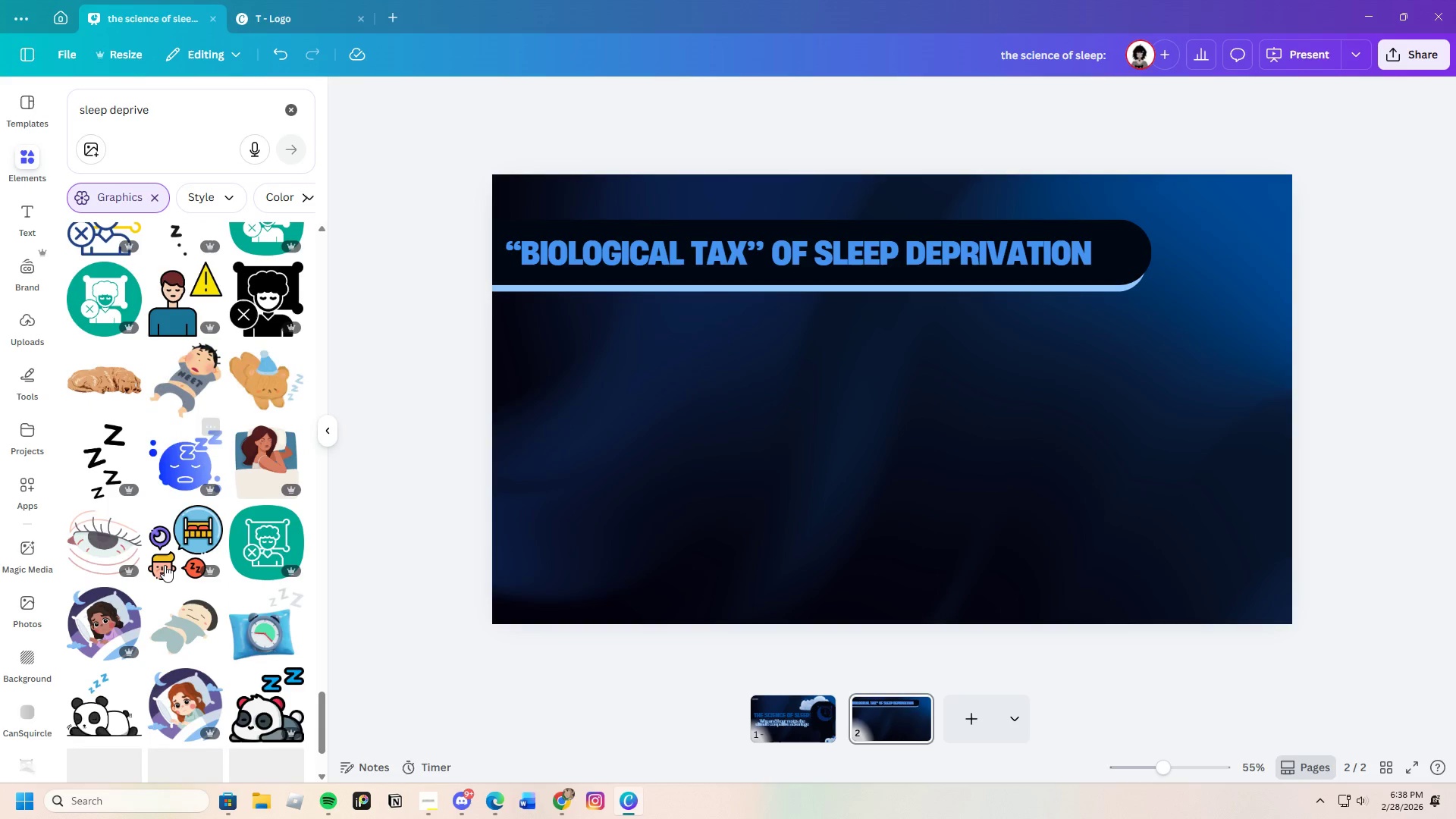 
scroll: coordinate [199, 566], scroll_direction: down, amount: 9.0
 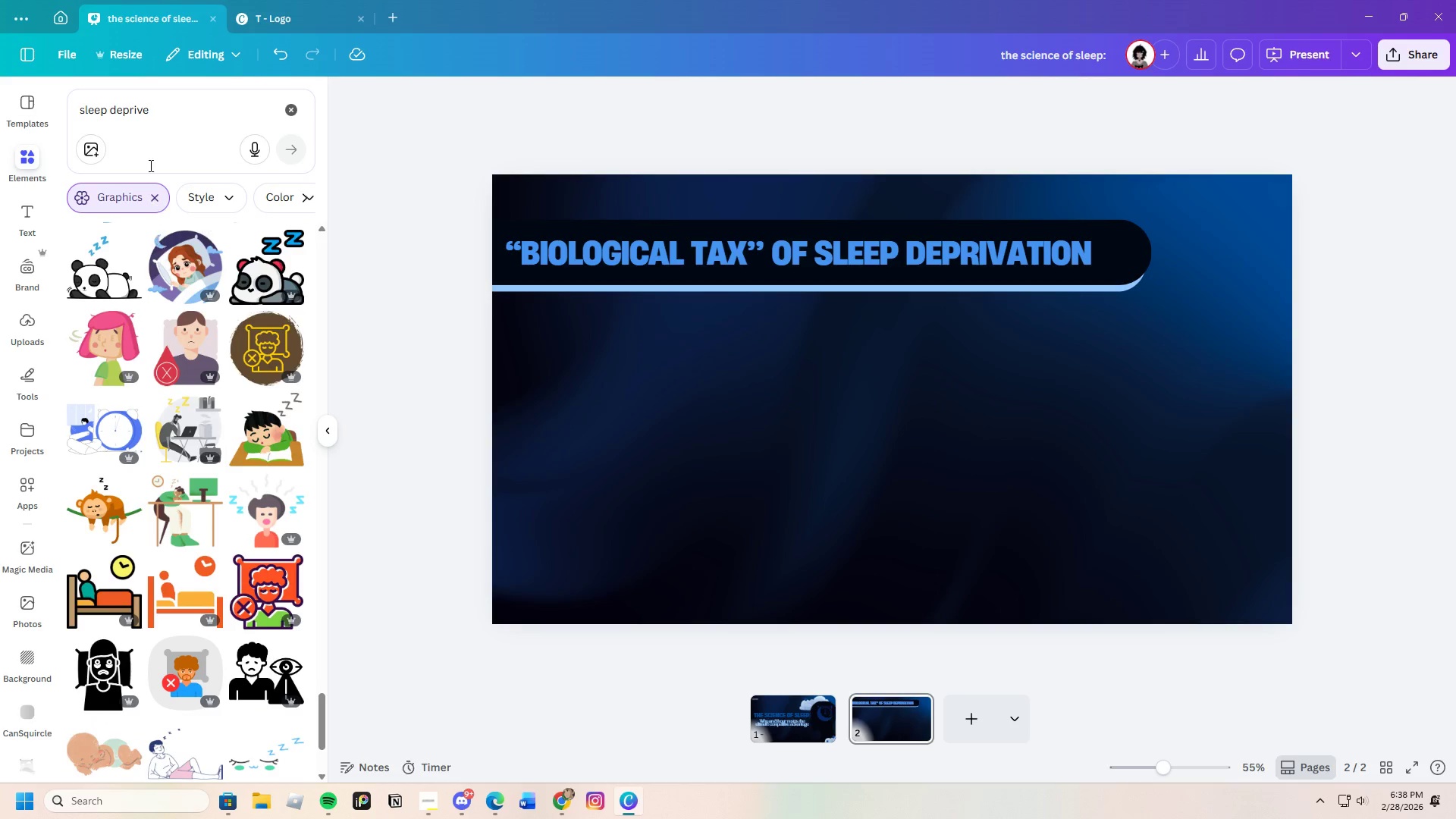 
left_click([164, 98])
 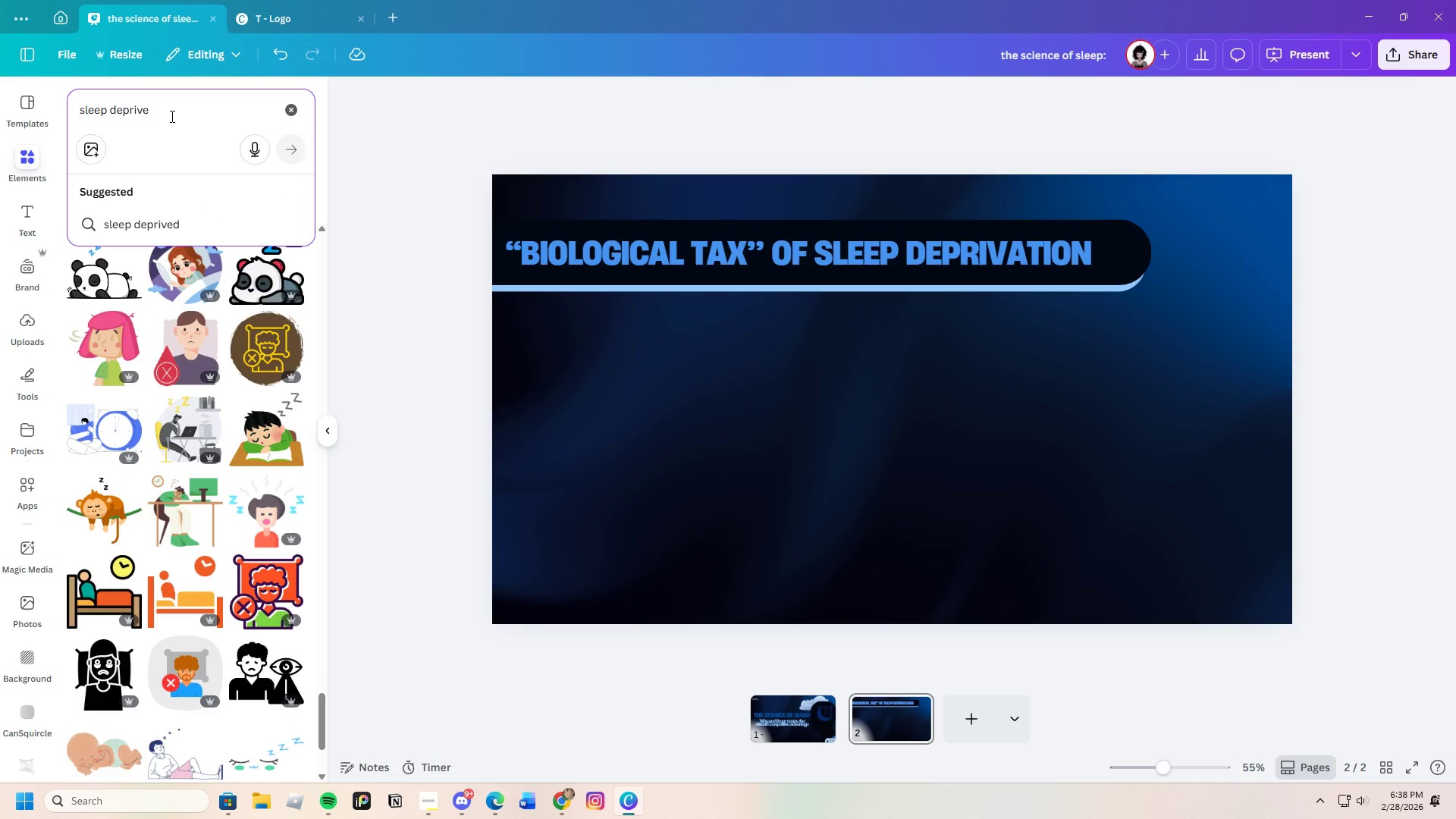 
type( brain)
 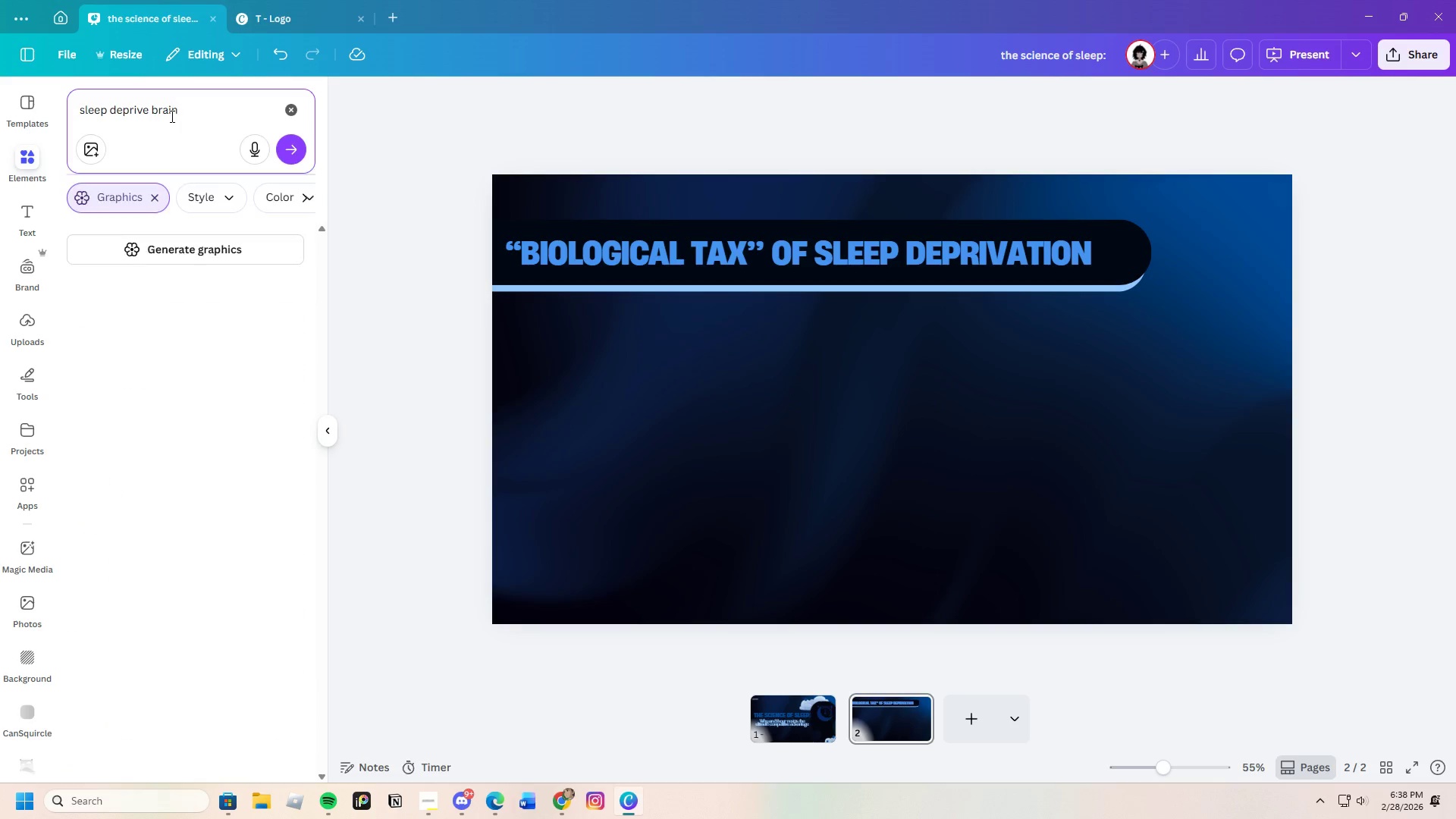 
key(Enter)
 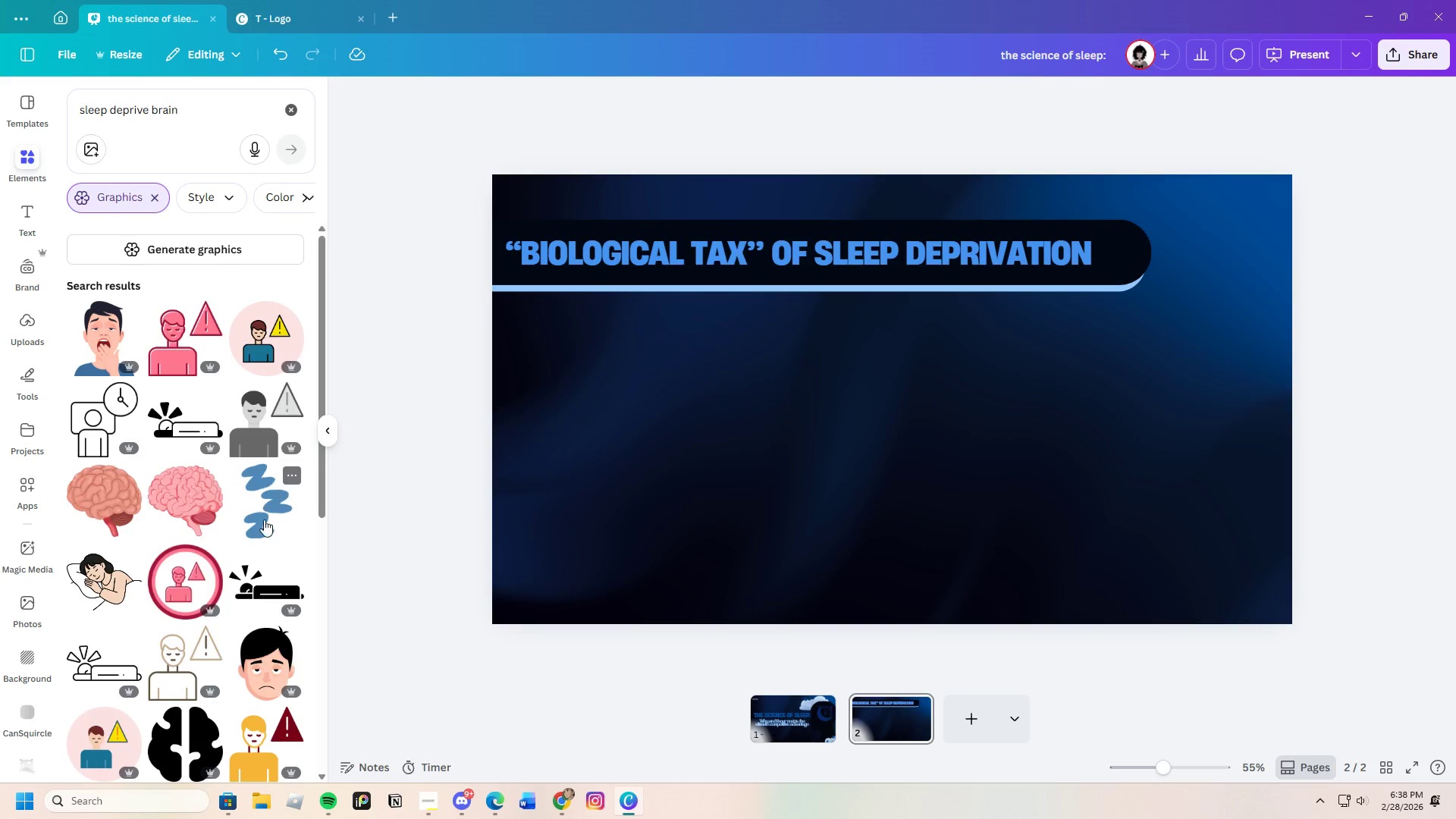 
scroll: coordinate [199, 582], scroll_direction: down, amount: 25.0
 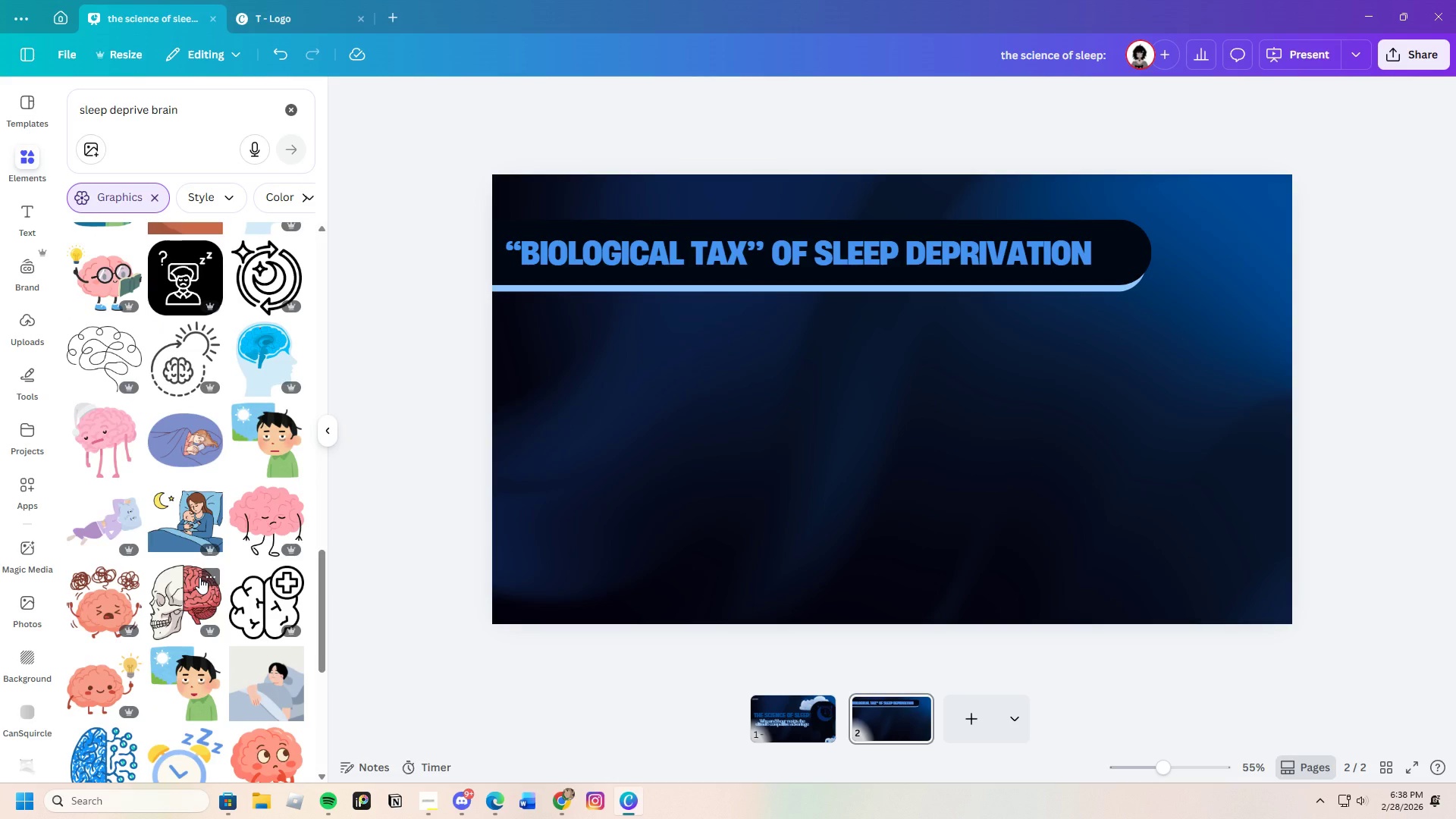 
wait(10.89)
 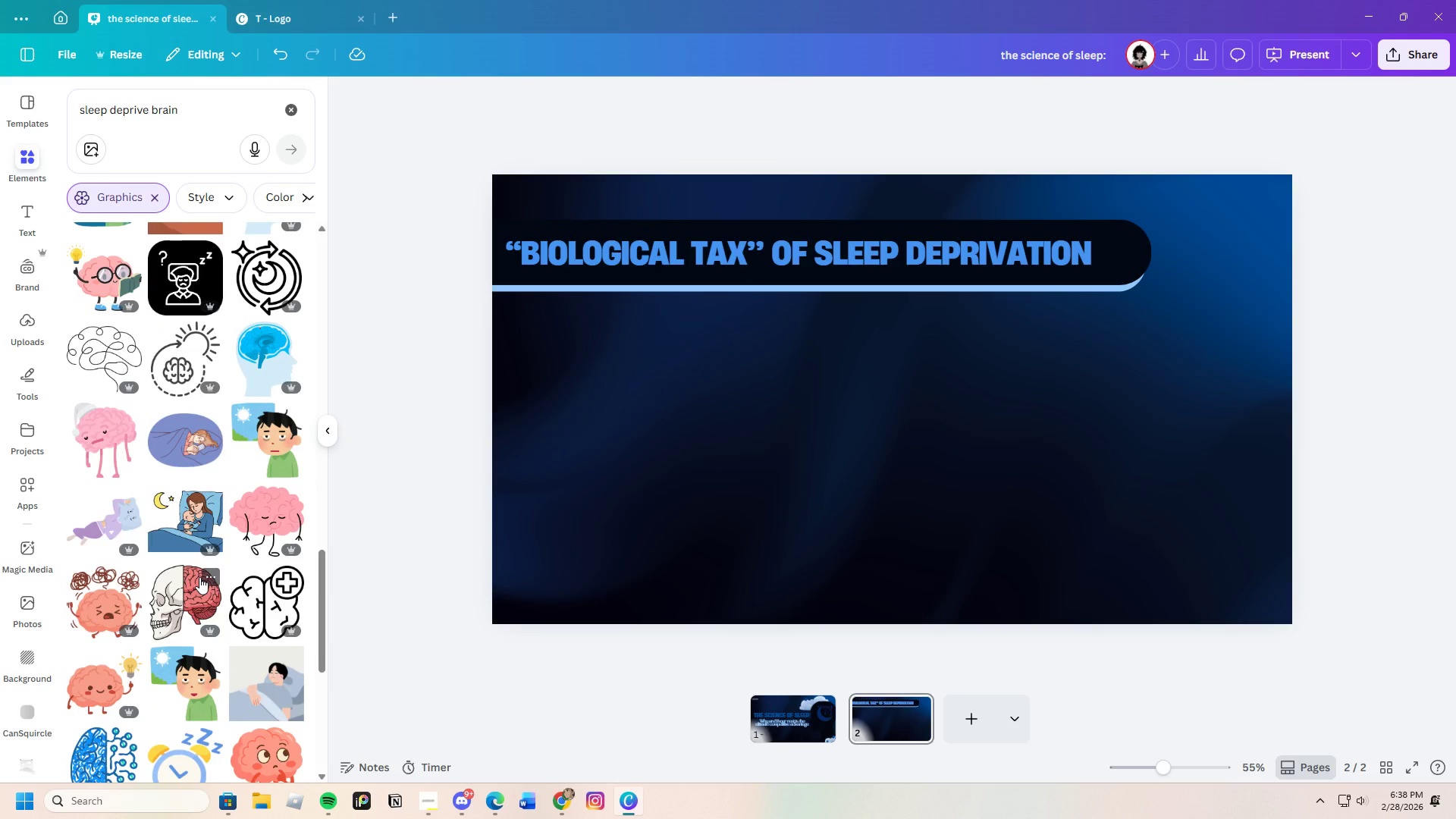 
scroll: coordinate [181, 598], scroll_direction: down, amount: 19.0
 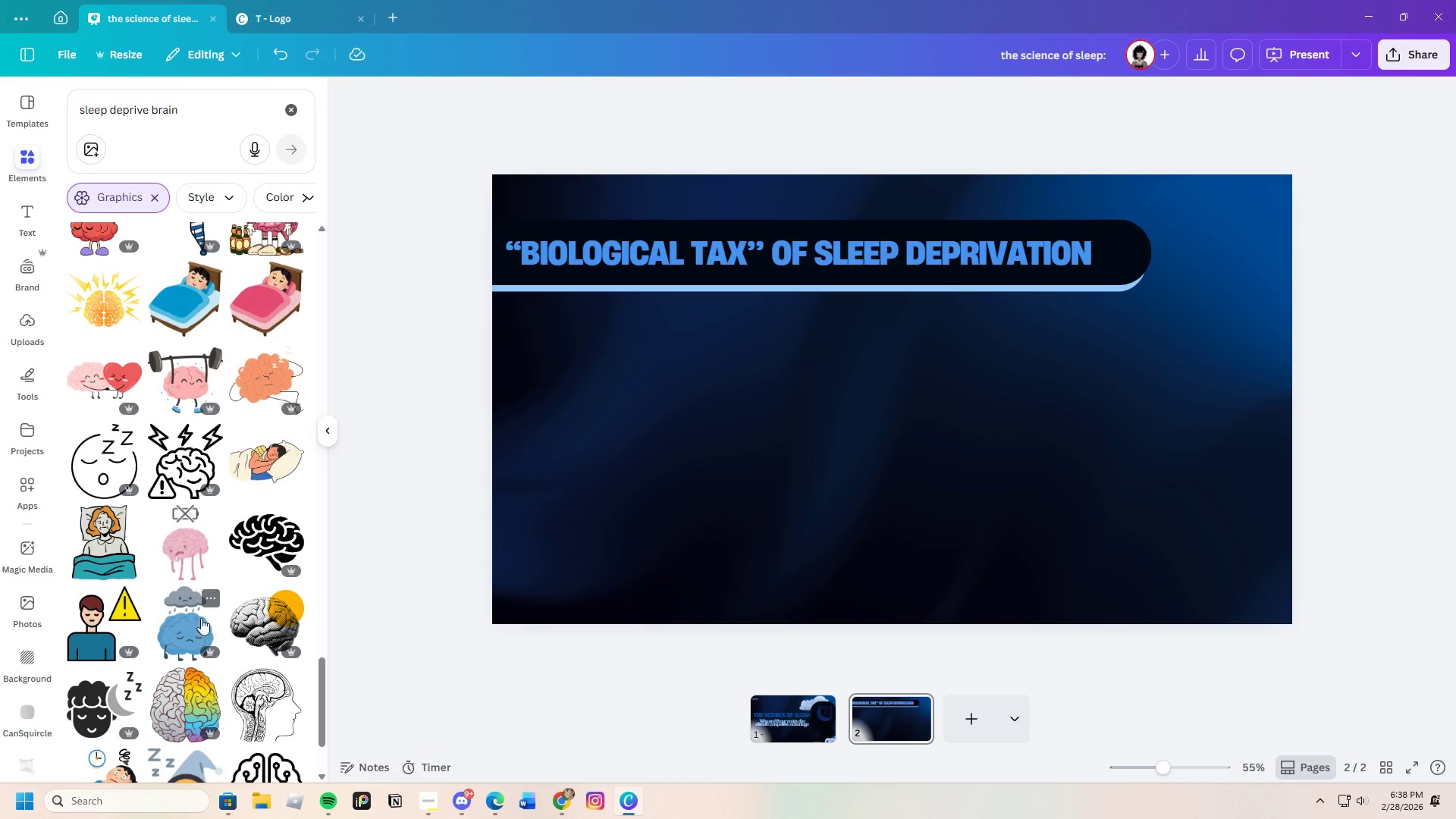 
scroll: coordinate [224, 628], scroll_direction: down, amount: 10.0
 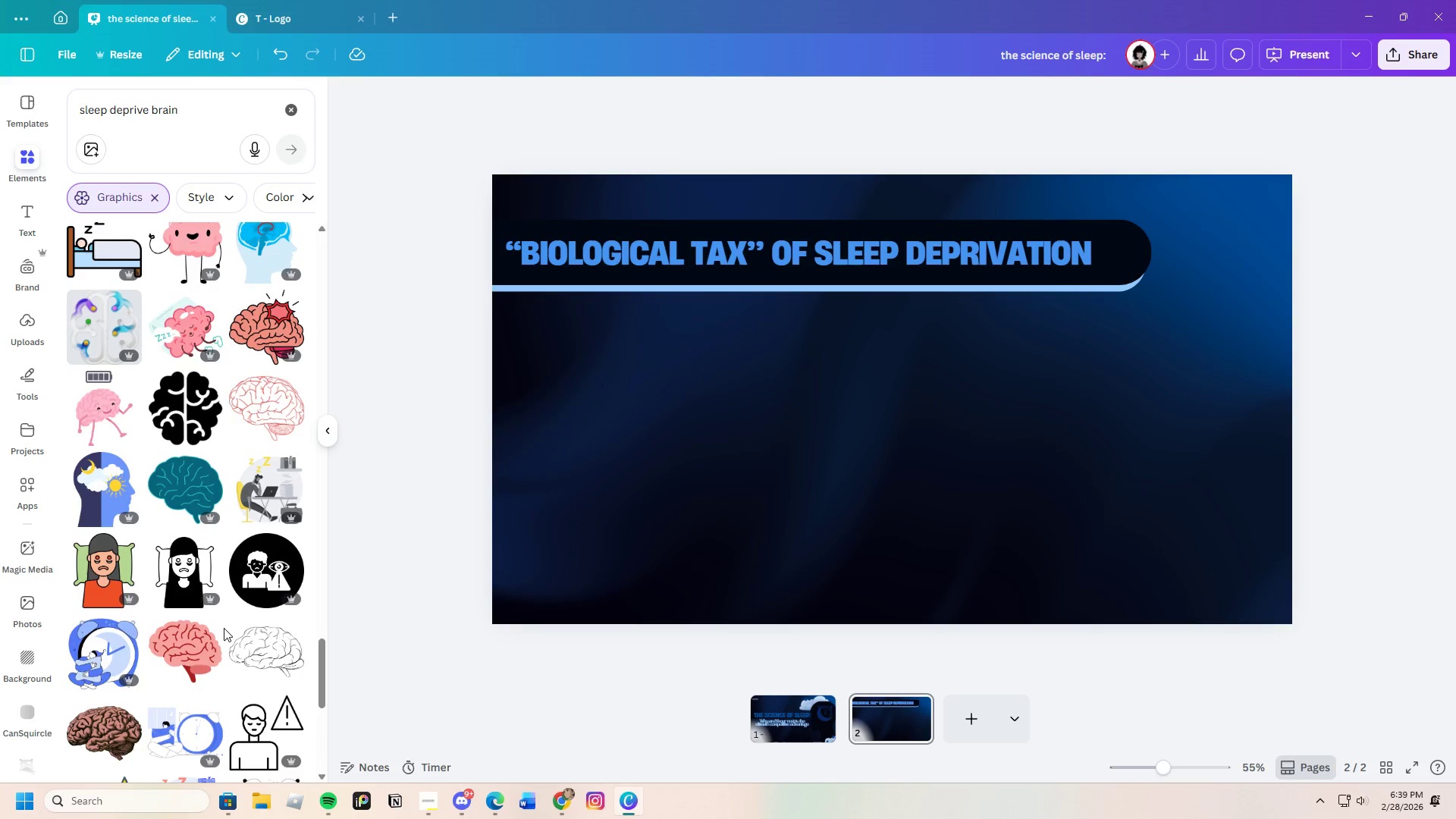 
scroll: coordinate [224, 628], scroll_direction: up, amount: 5.0
 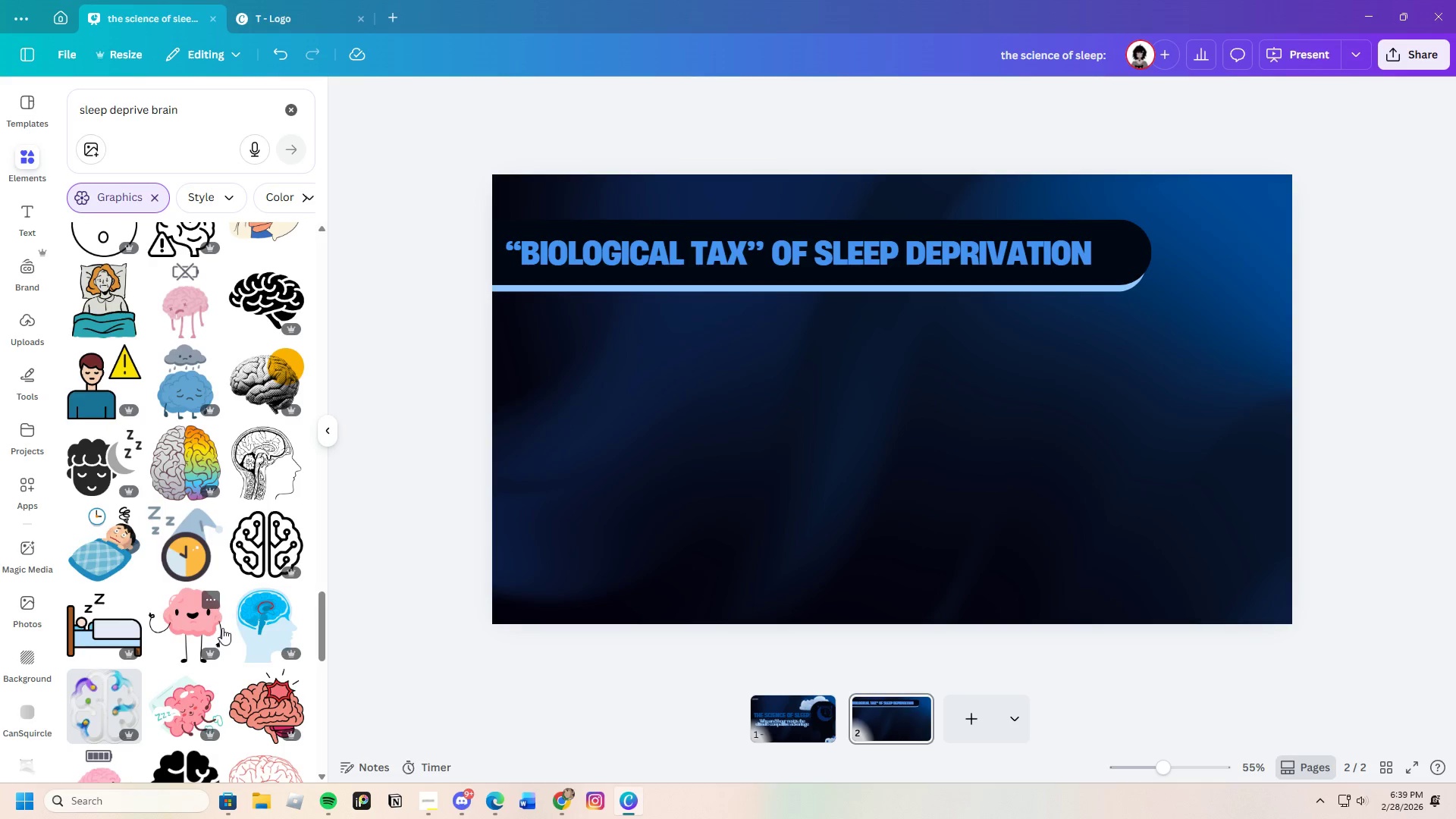 
scroll: coordinate [215, 628], scroll_direction: down, amount: 18.0
 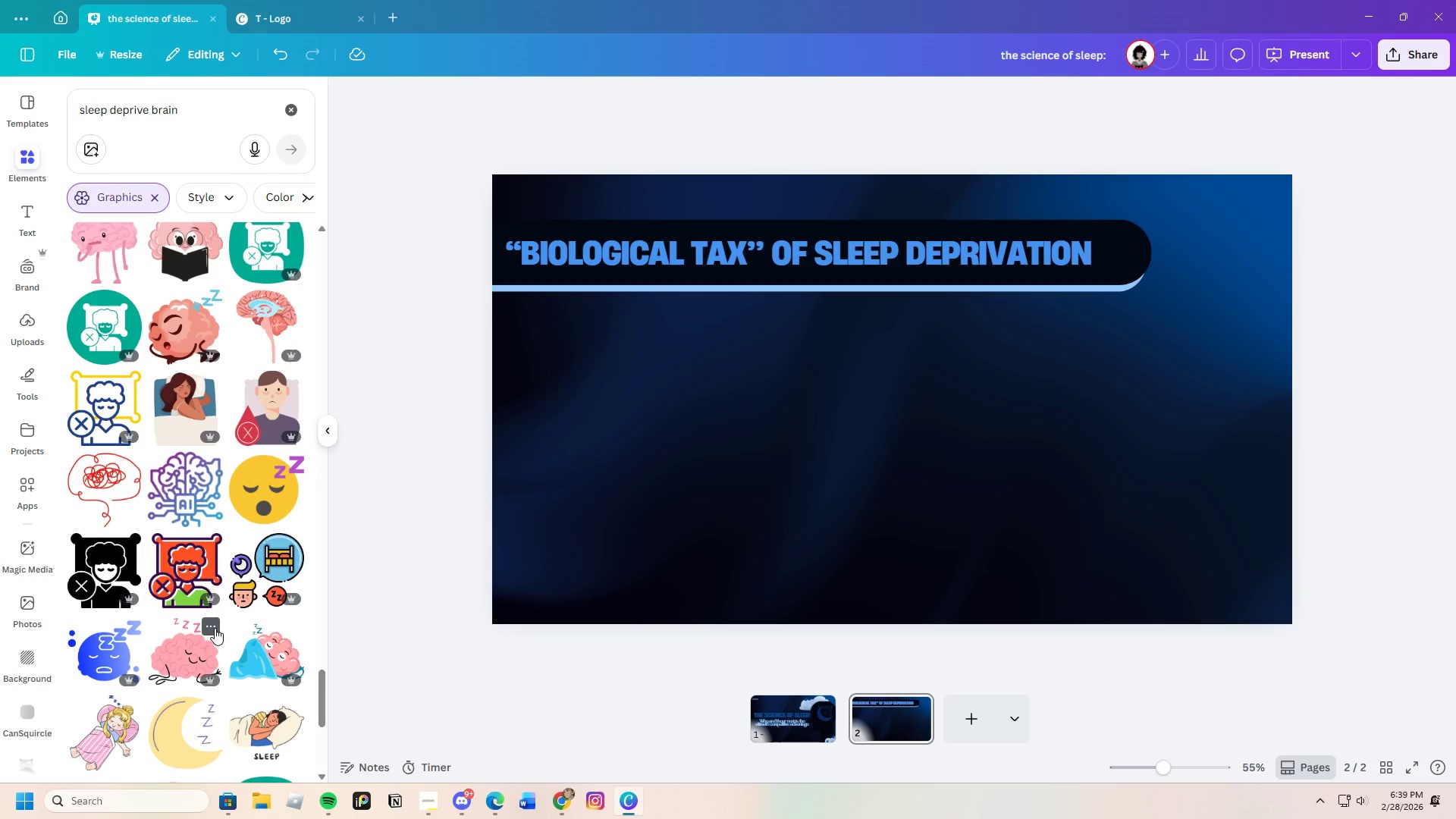 
scroll: coordinate [215, 628], scroll_direction: down, amount: 13.0
 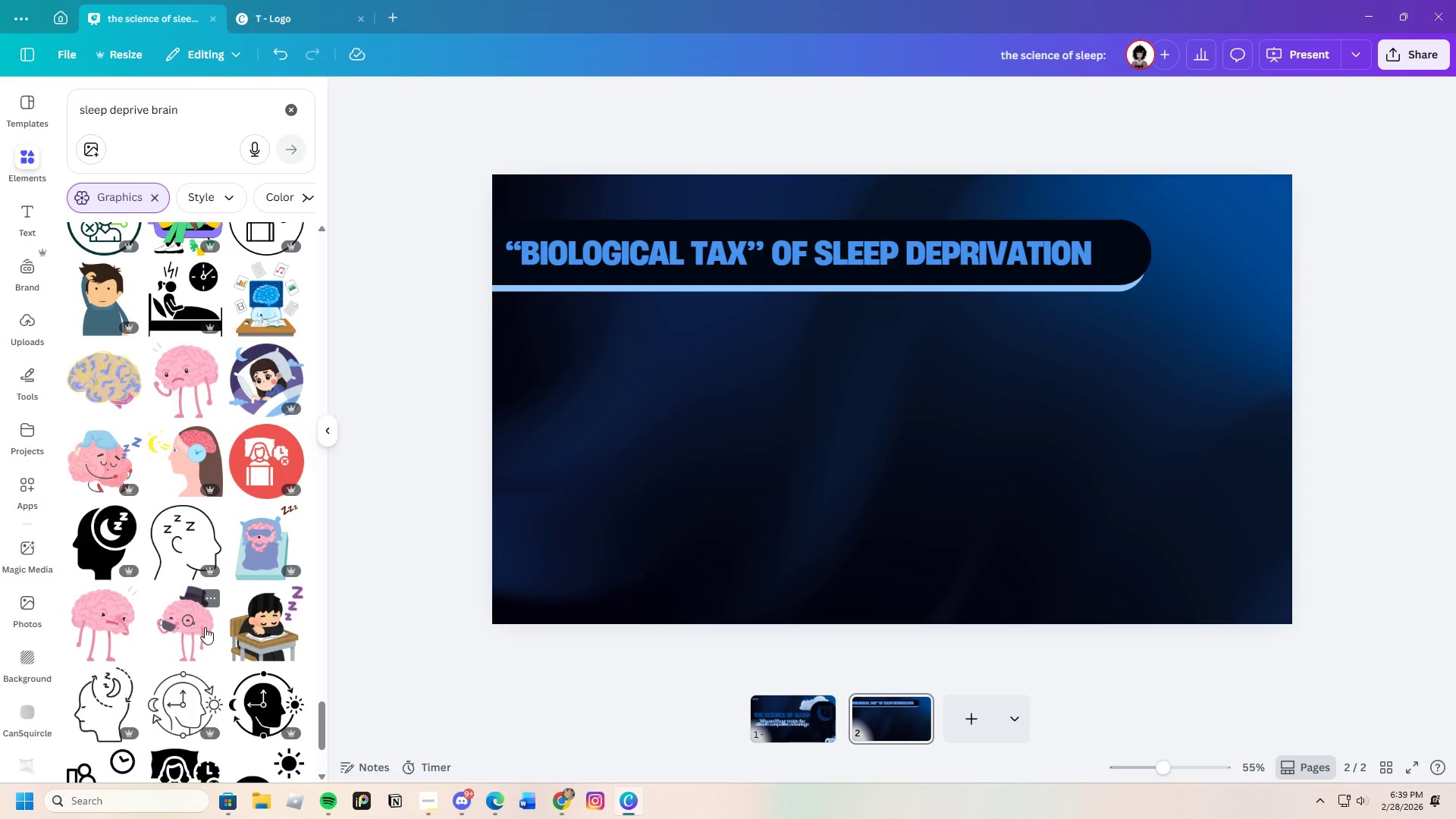 
wait(22.29)
 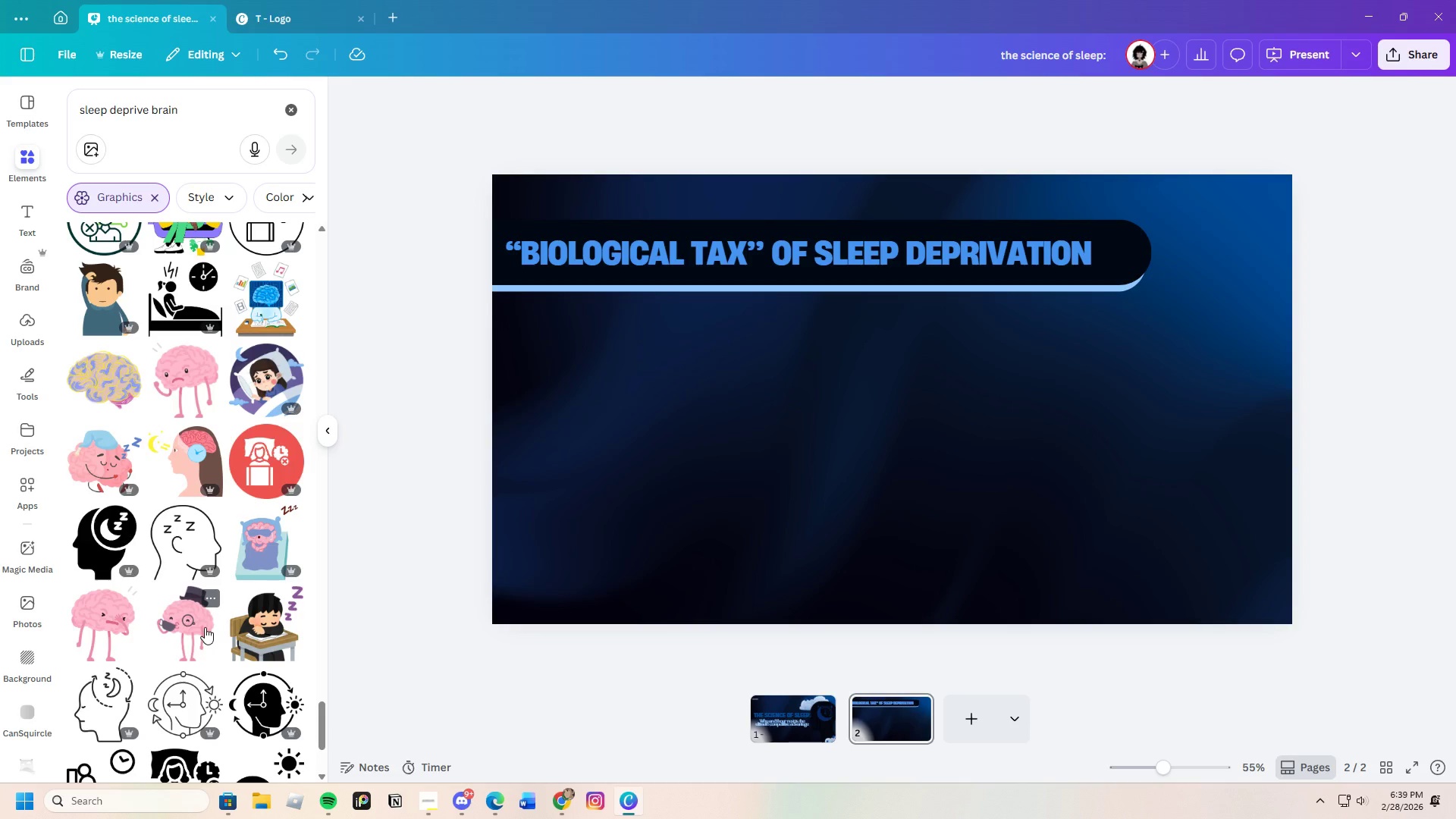 
scroll: coordinate [165, 626], scroll_direction: down, amount: 3.0
 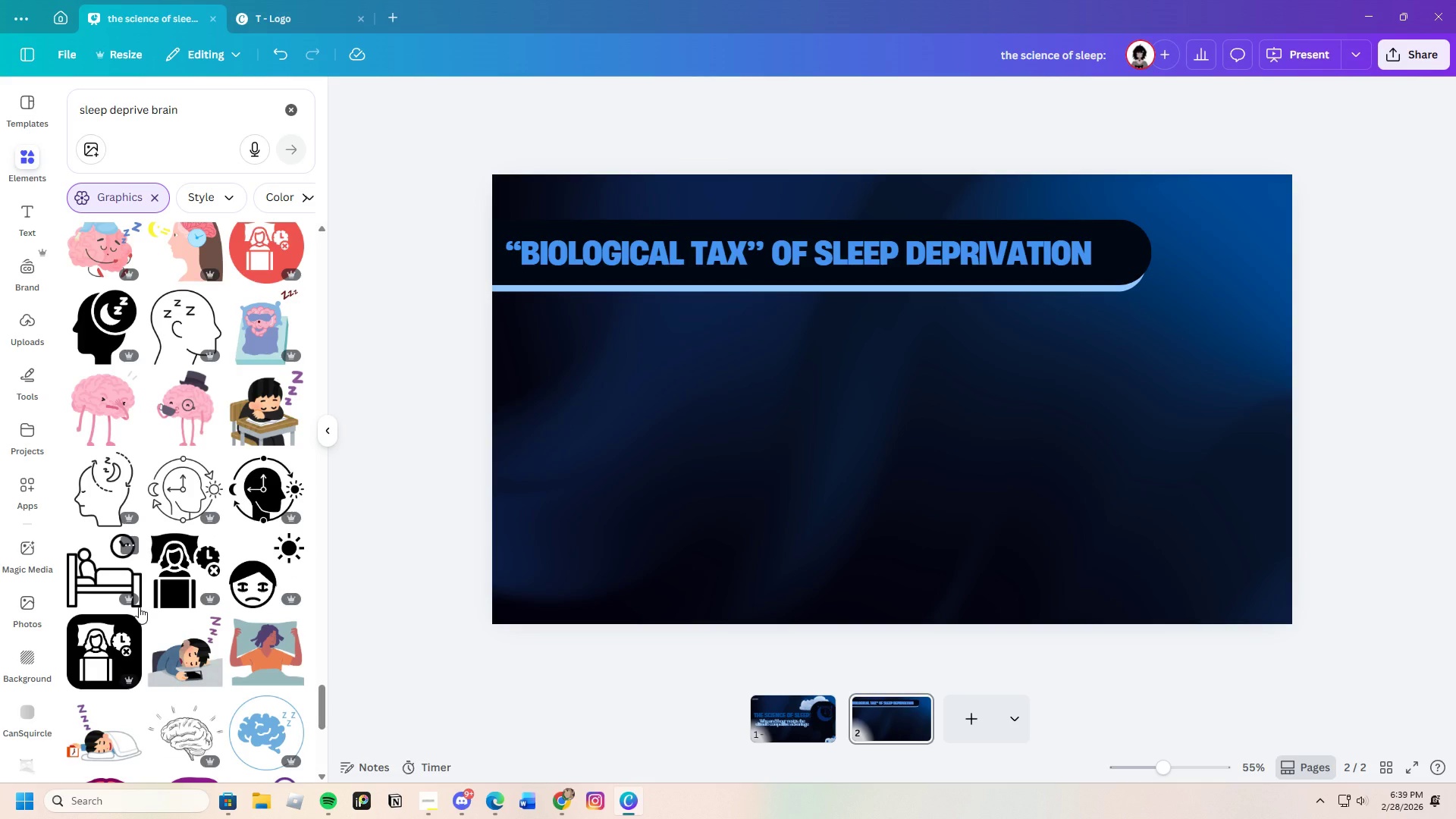 
wait(8.07)
 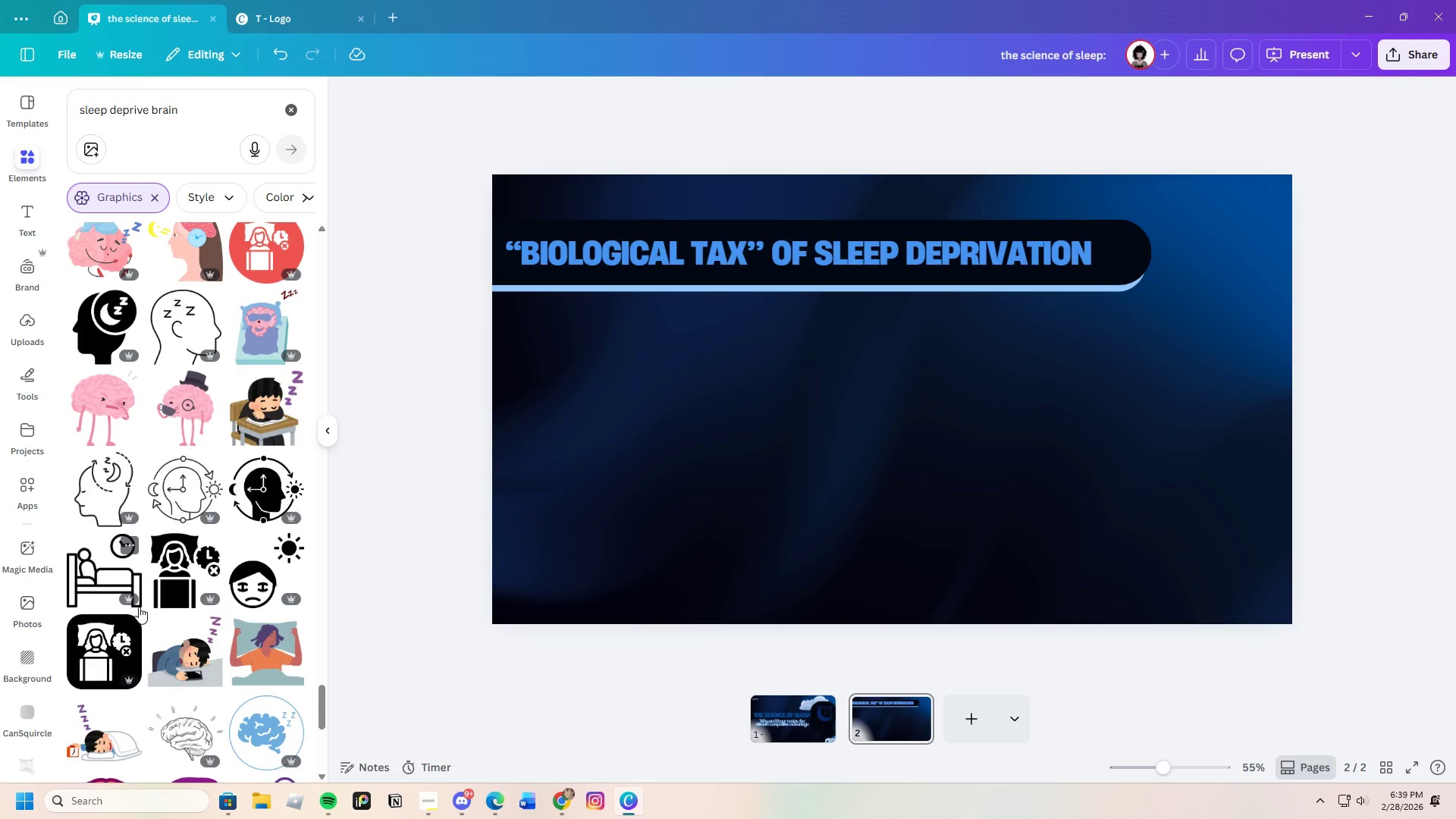 
scroll: coordinate [191, 333], scroll_direction: down, amount: 8.0
 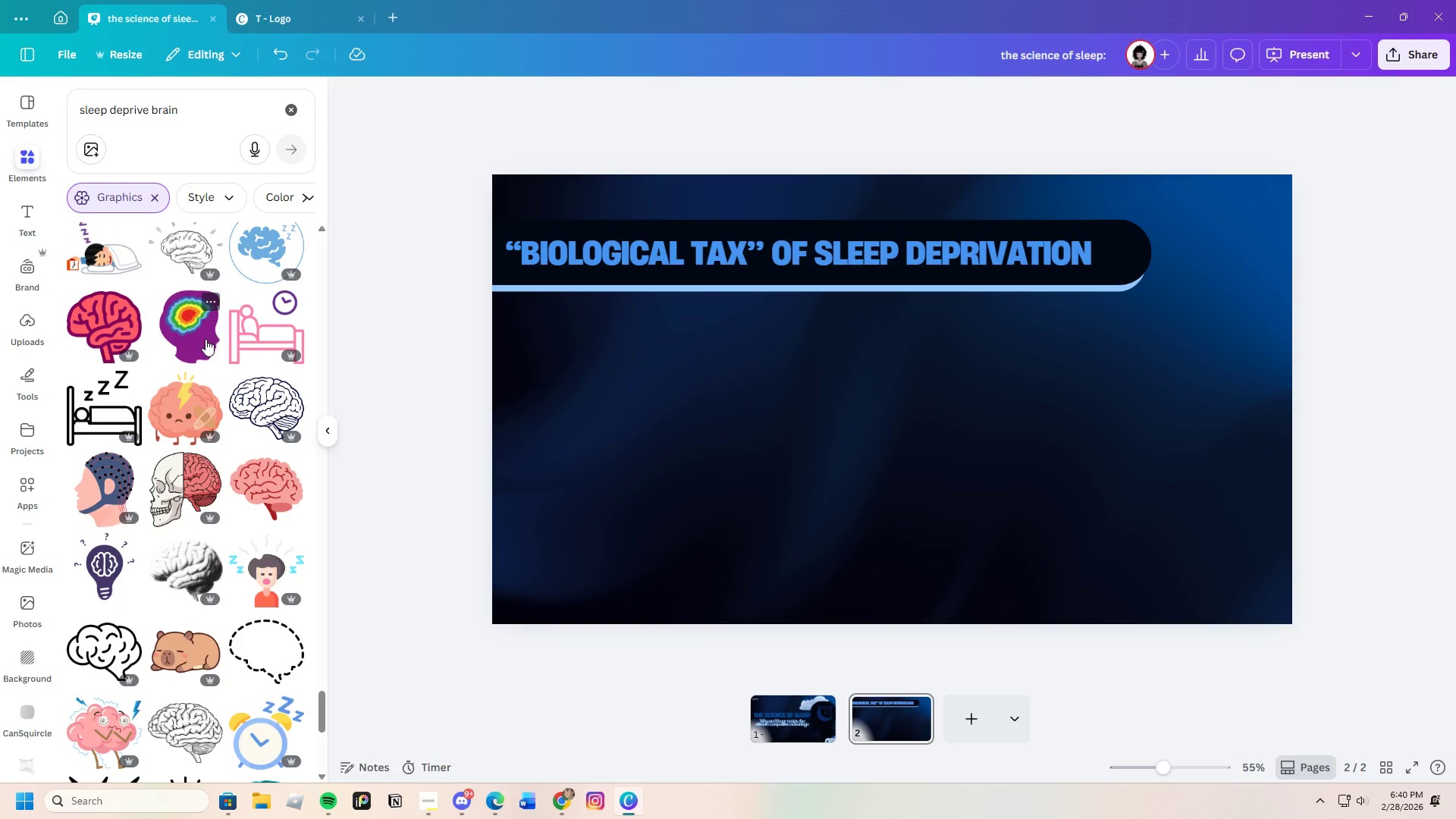 
wait(5.2)
 